 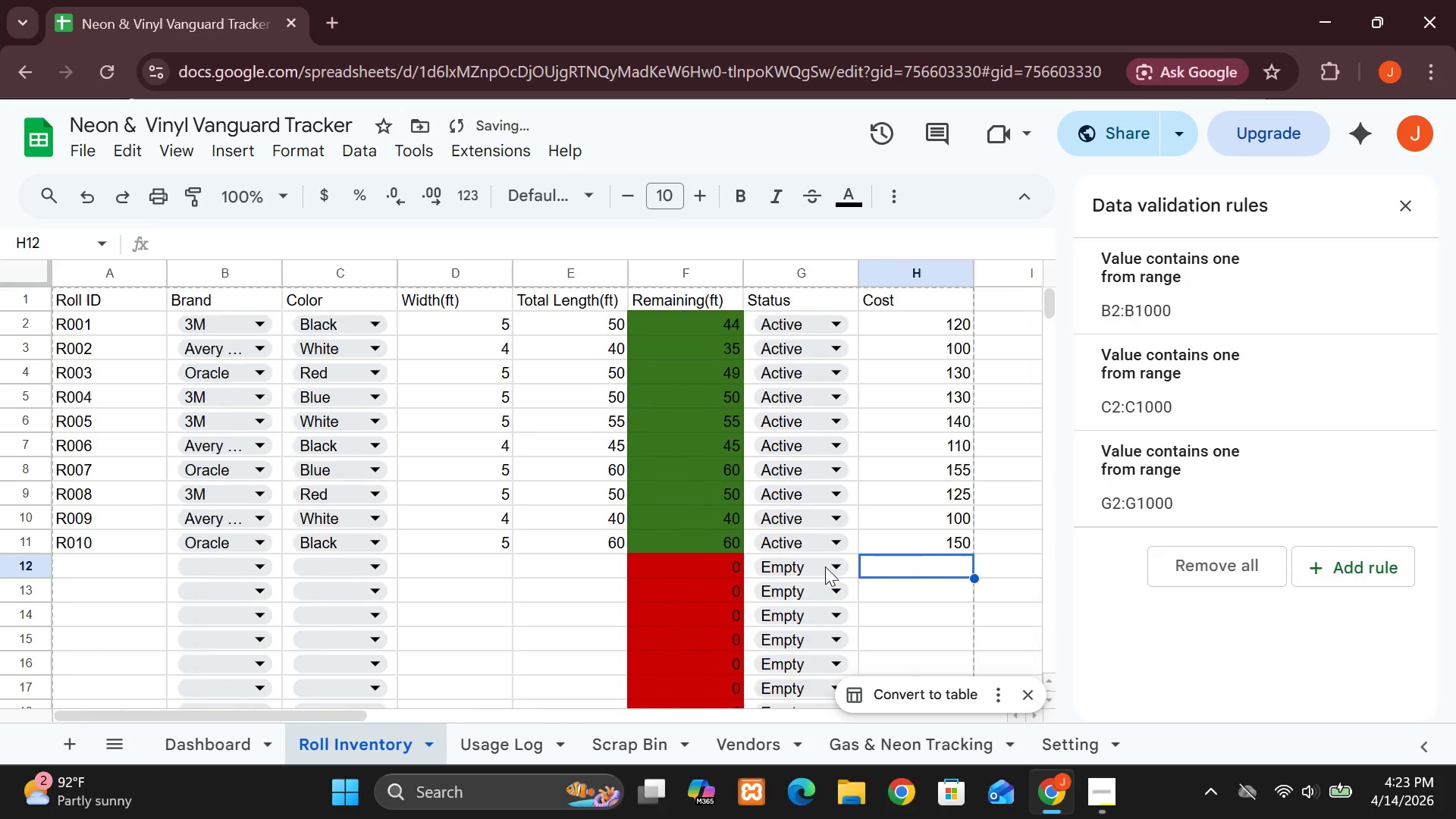 
left_click([117, 568])
 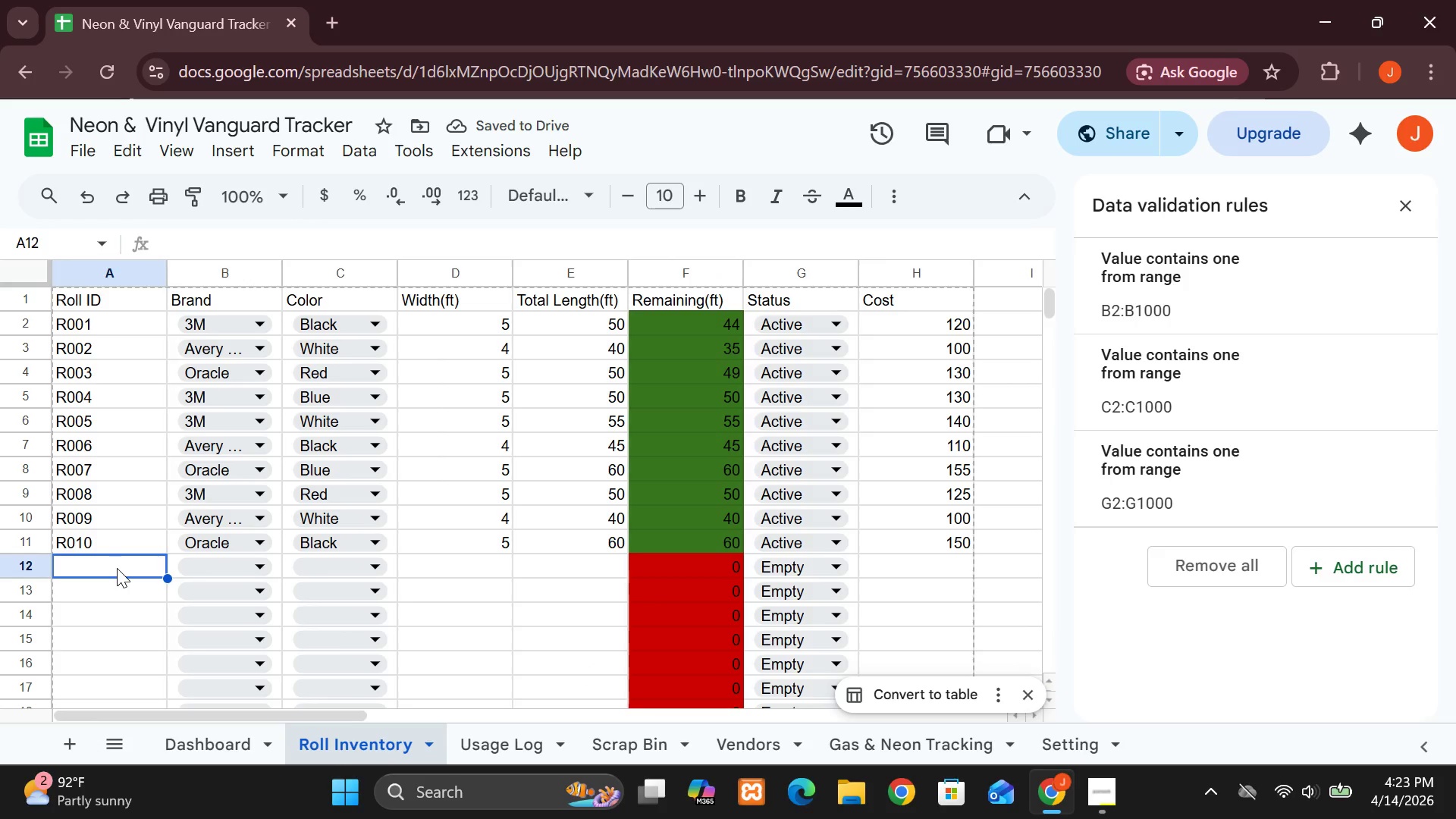 
type(R1)
key(Backspace)
type(011)
 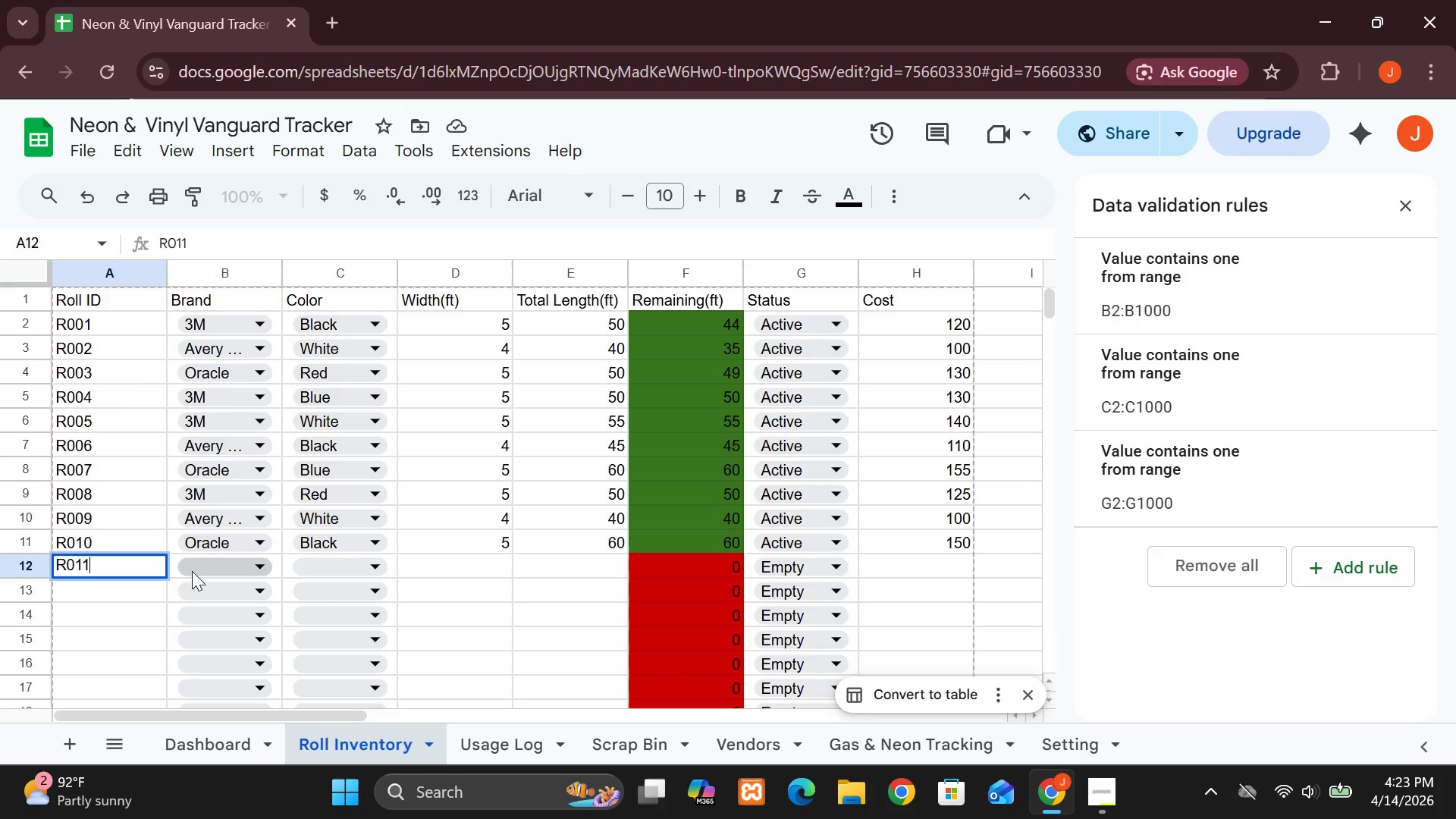 
left_click([192, 571])
 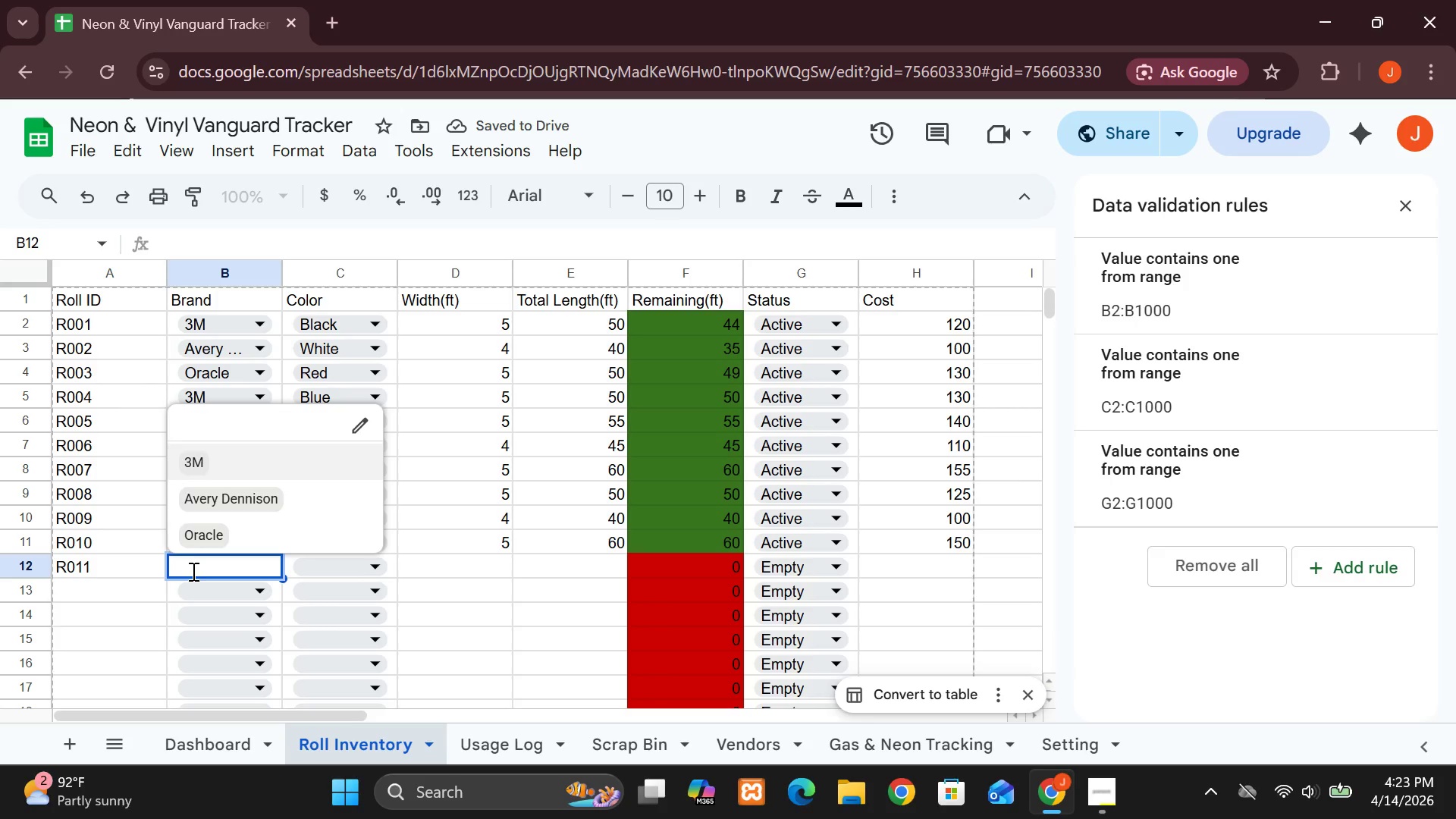 
wait(5.38)
 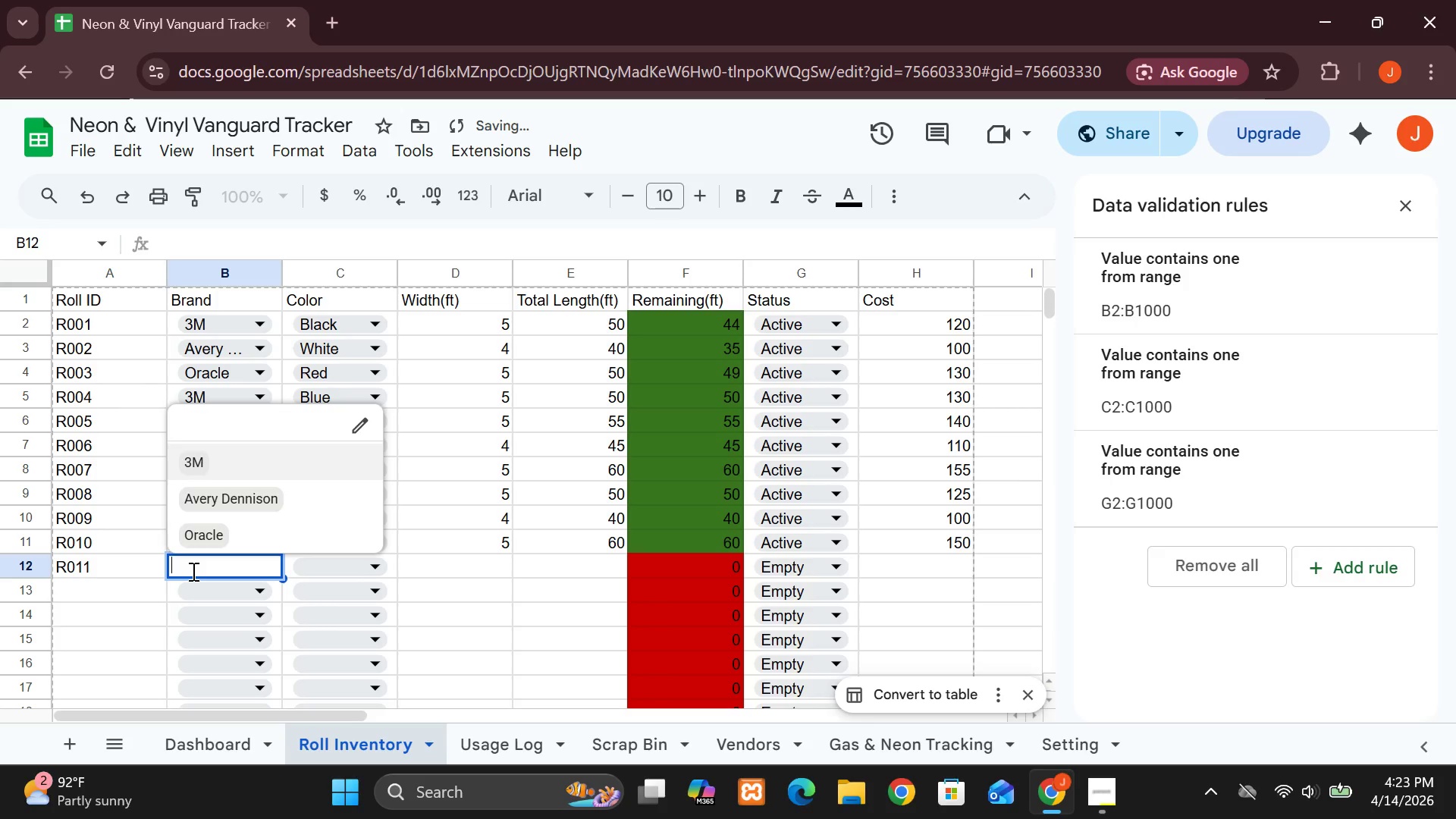 
left_click([193, 469])
 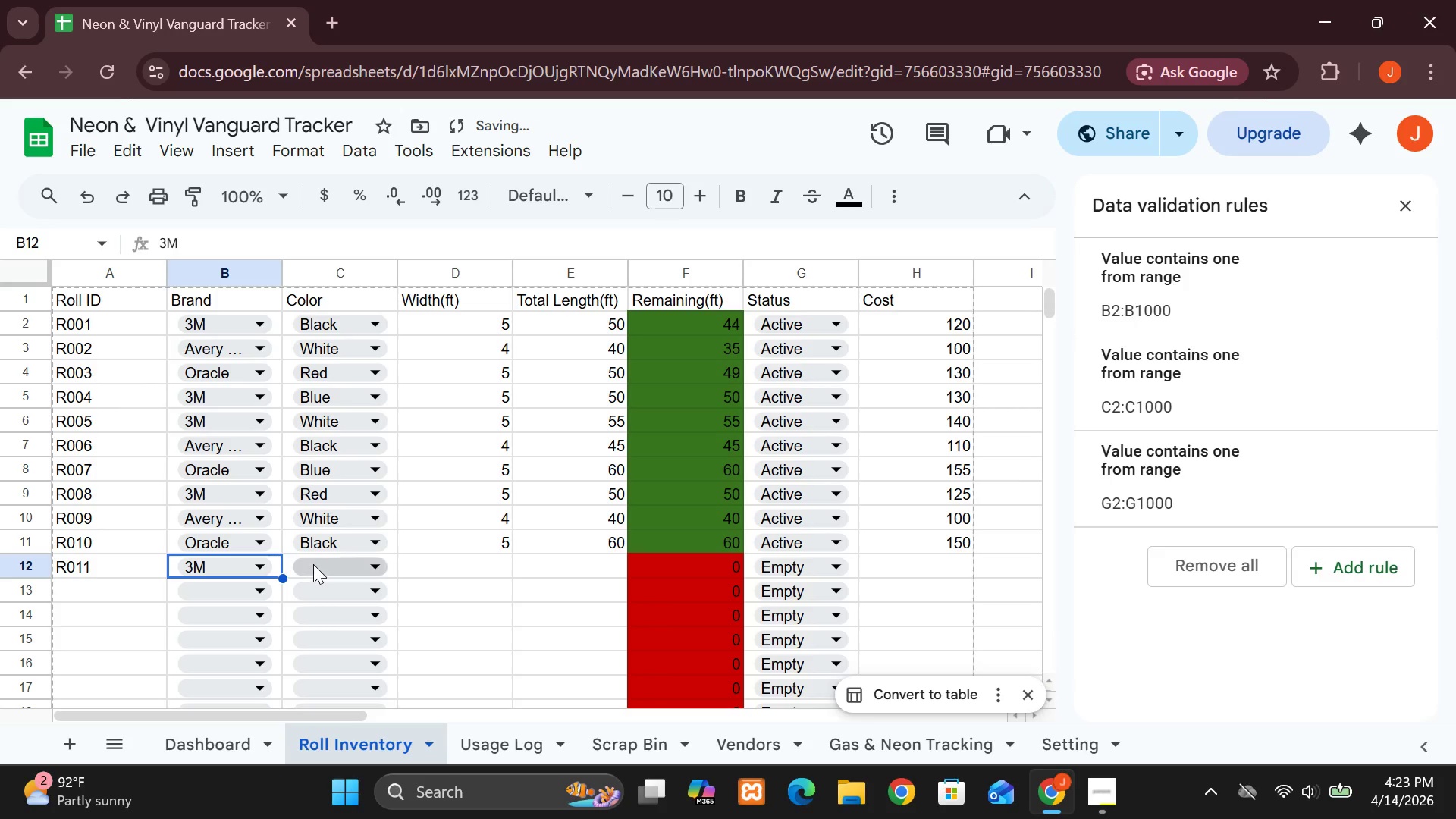 
left_click([315, 566])
 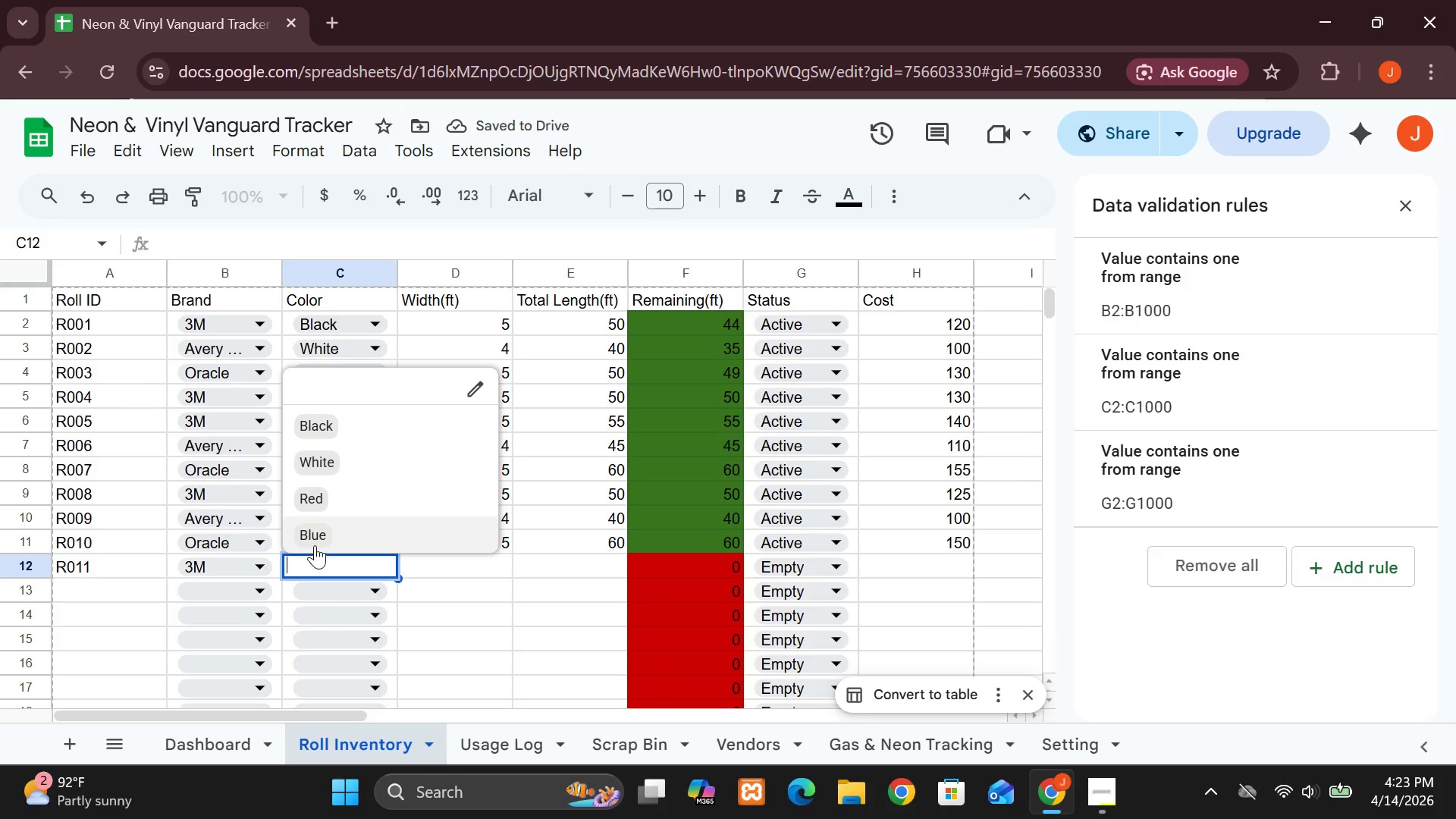 
left_click([315, 545])
 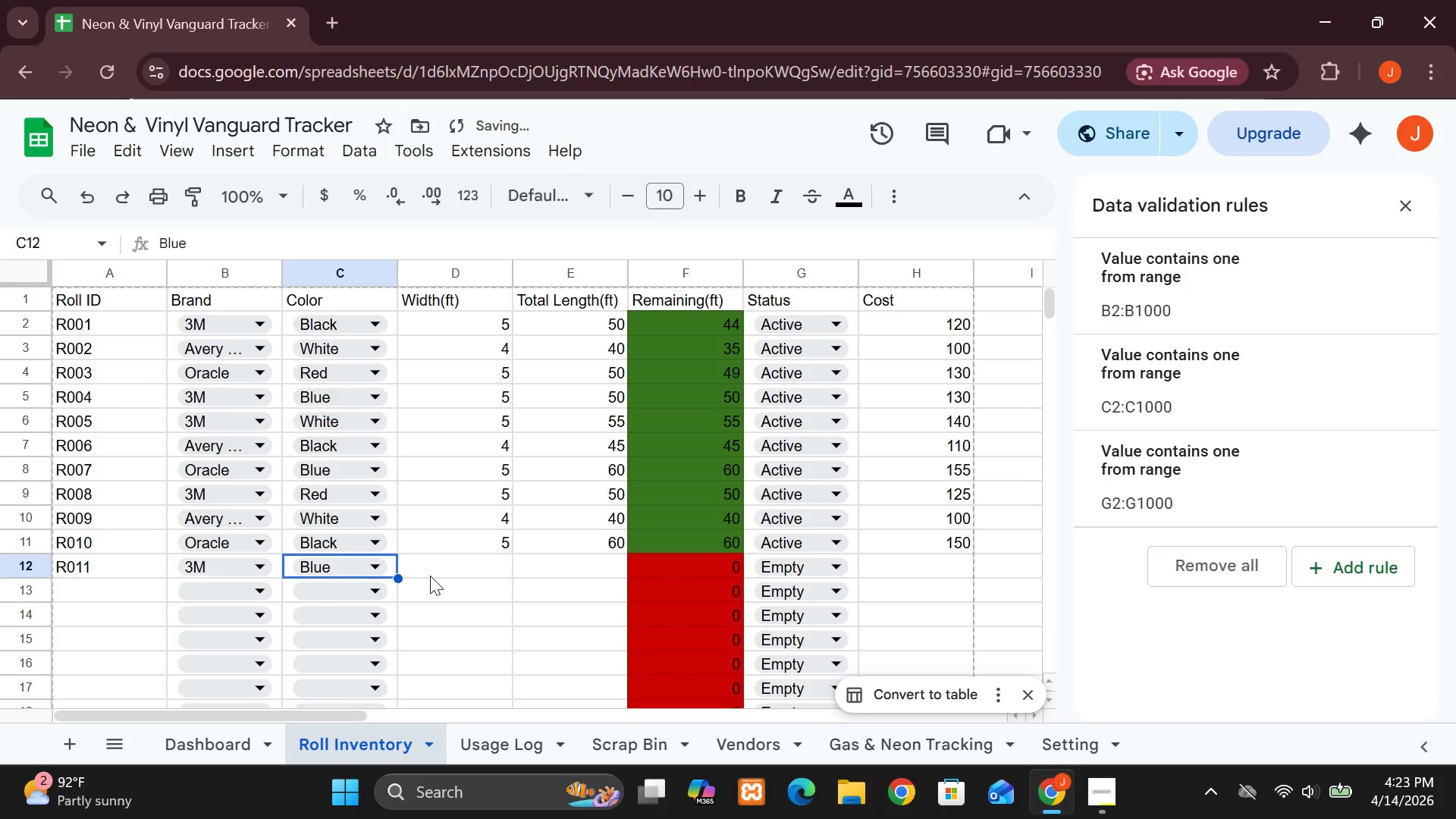 
left_click([430, 576])
 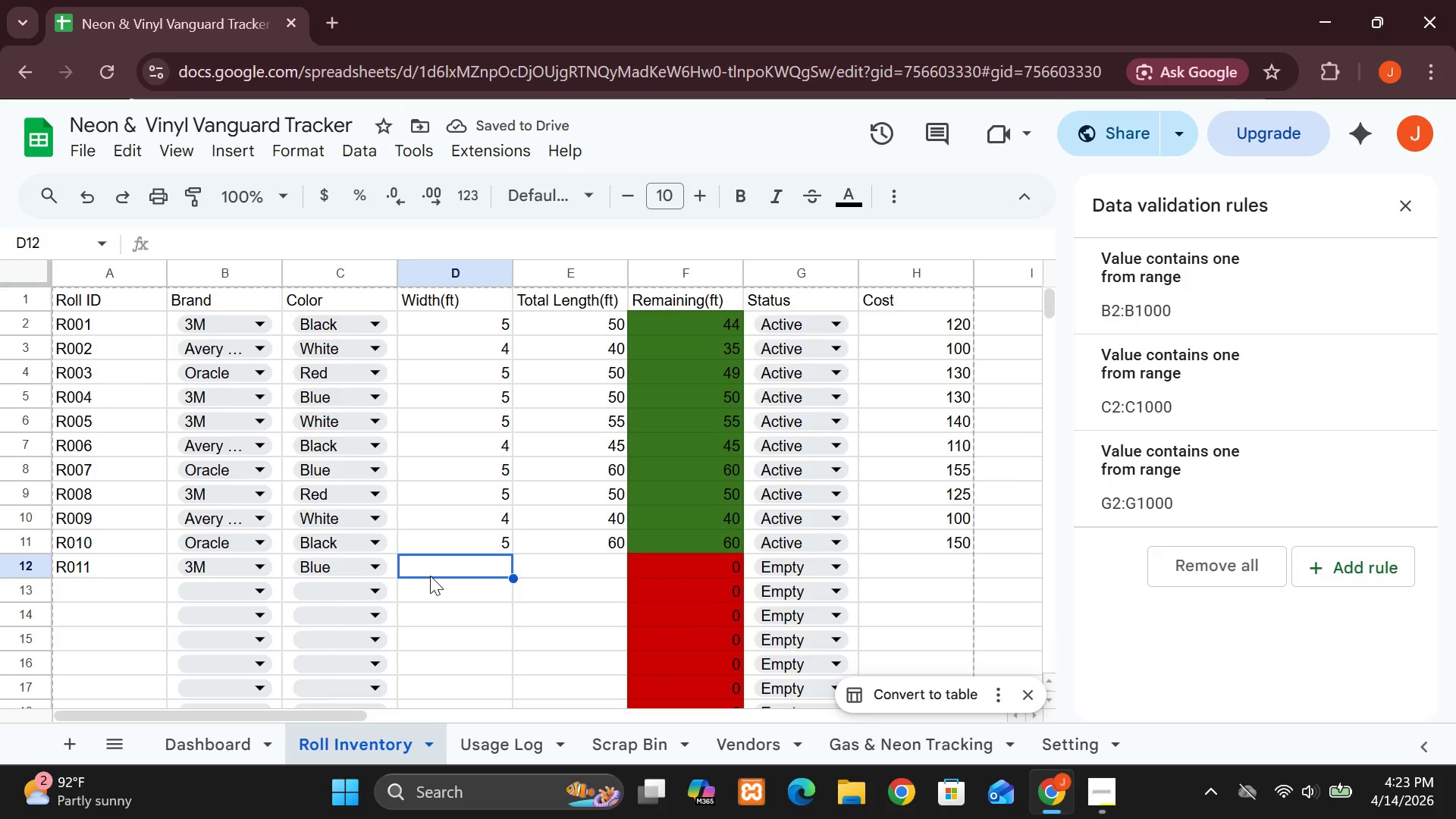 
key(5)
 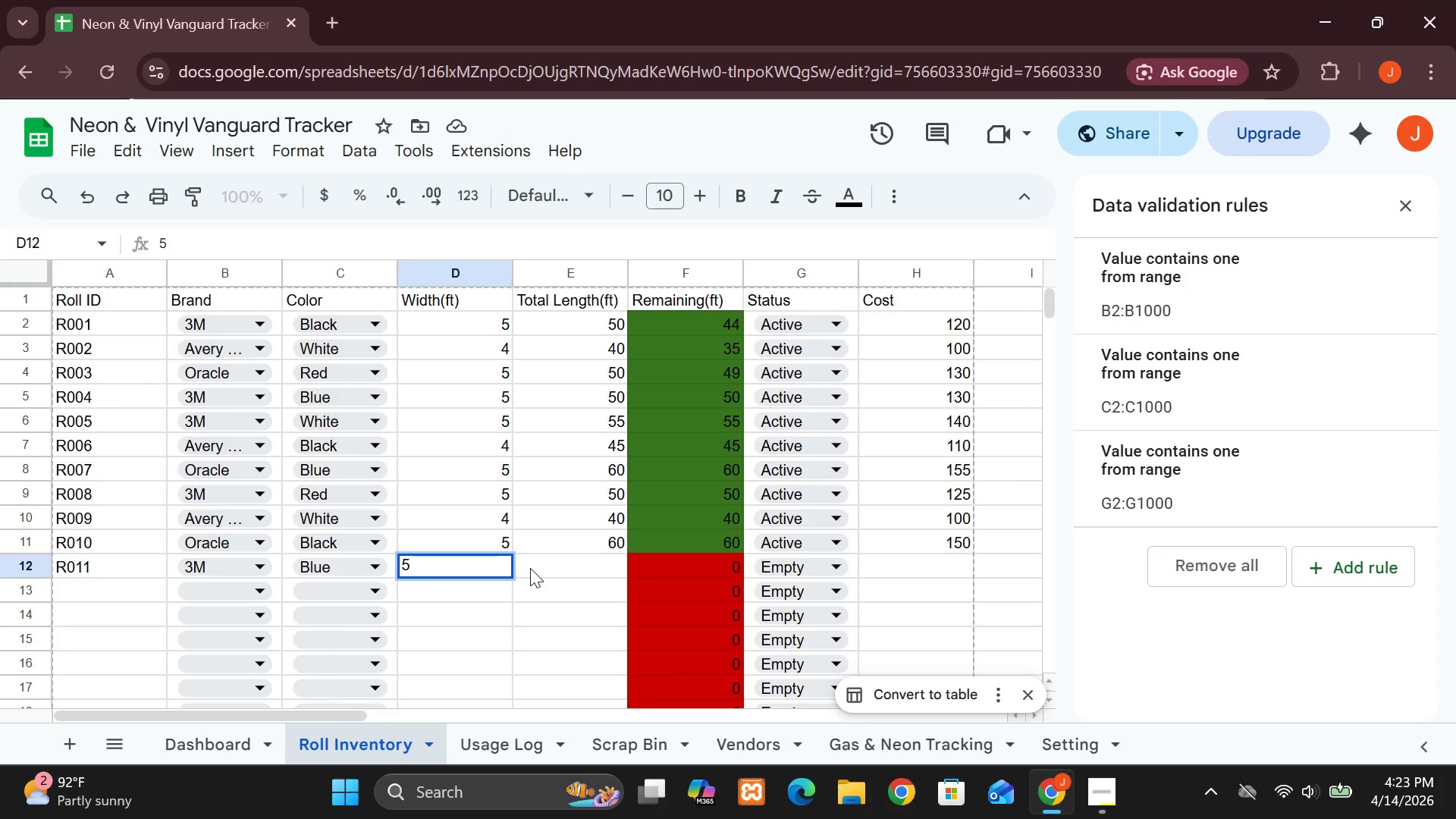 
left_click([530, 568])
 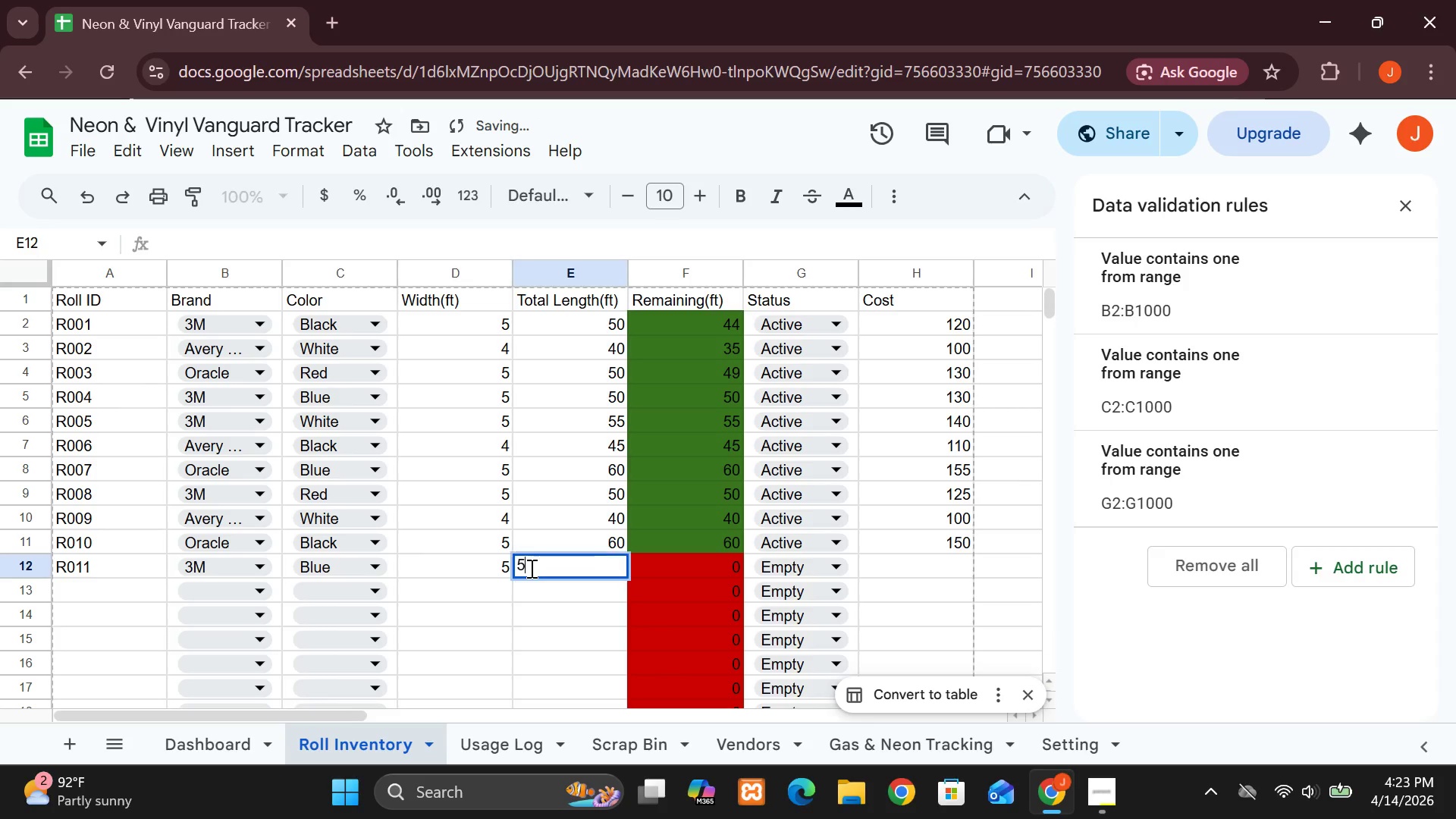 
type(50)
 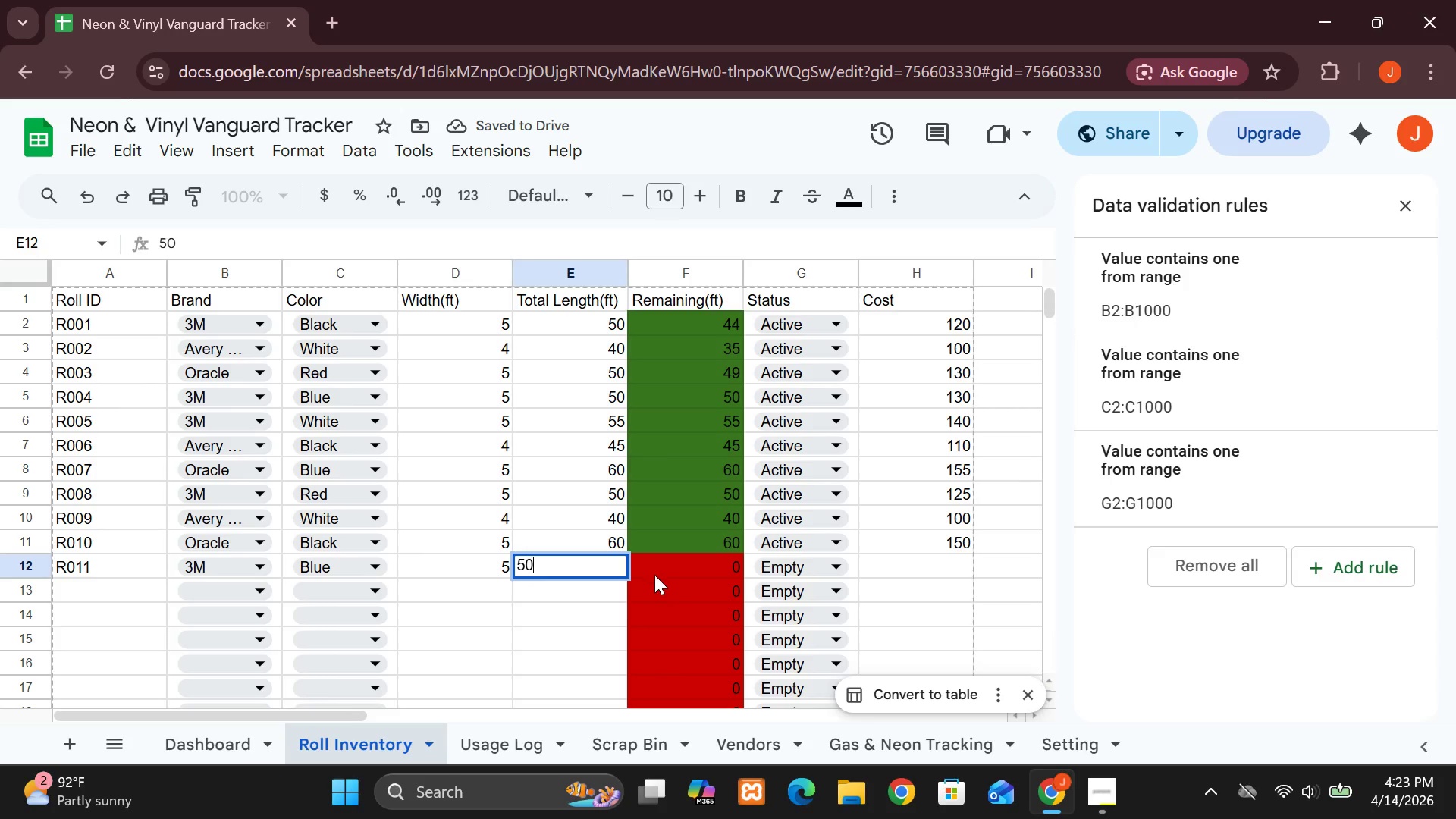 
left_click([654, 575])
 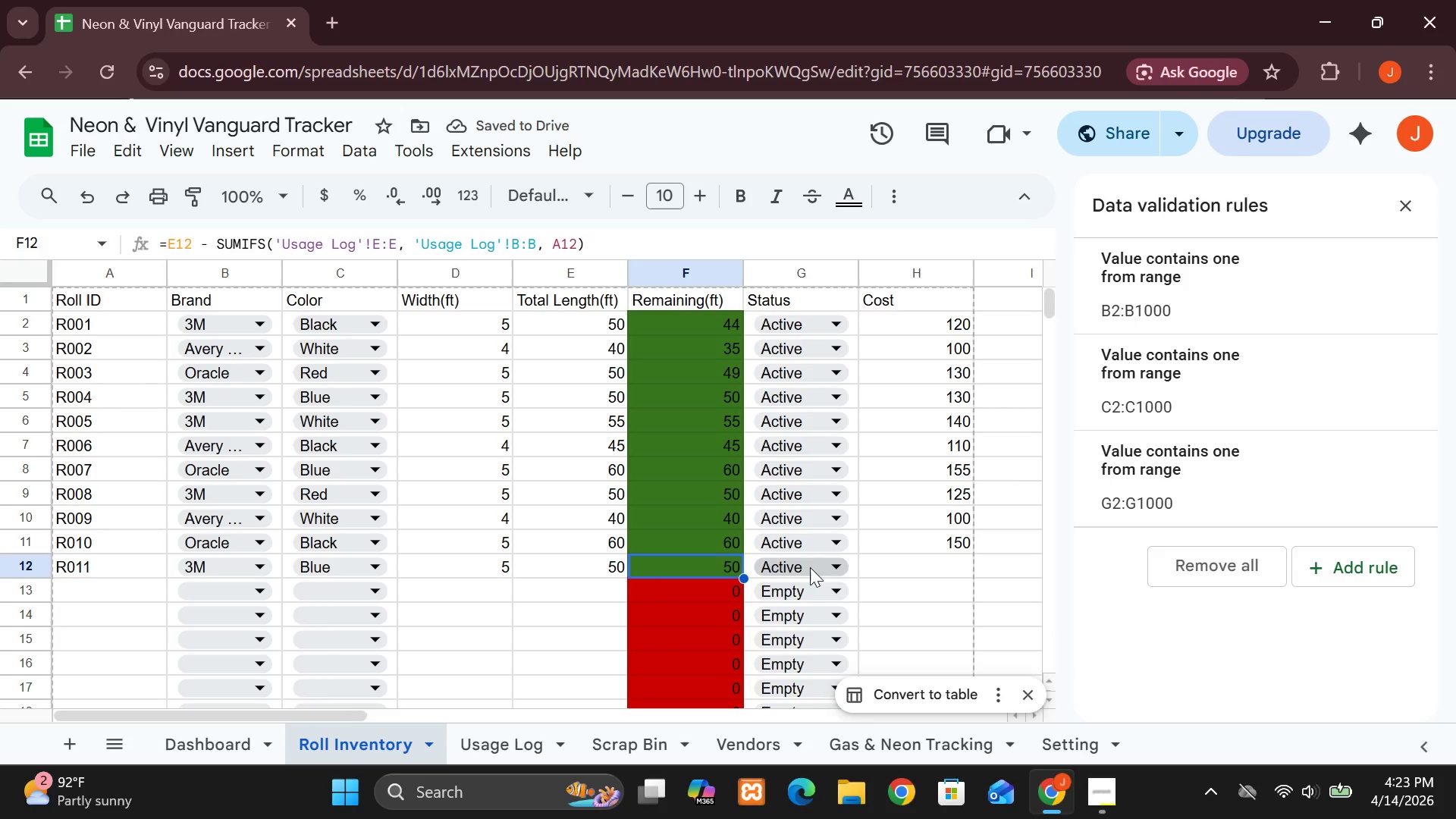 
left_click([883, 560])
 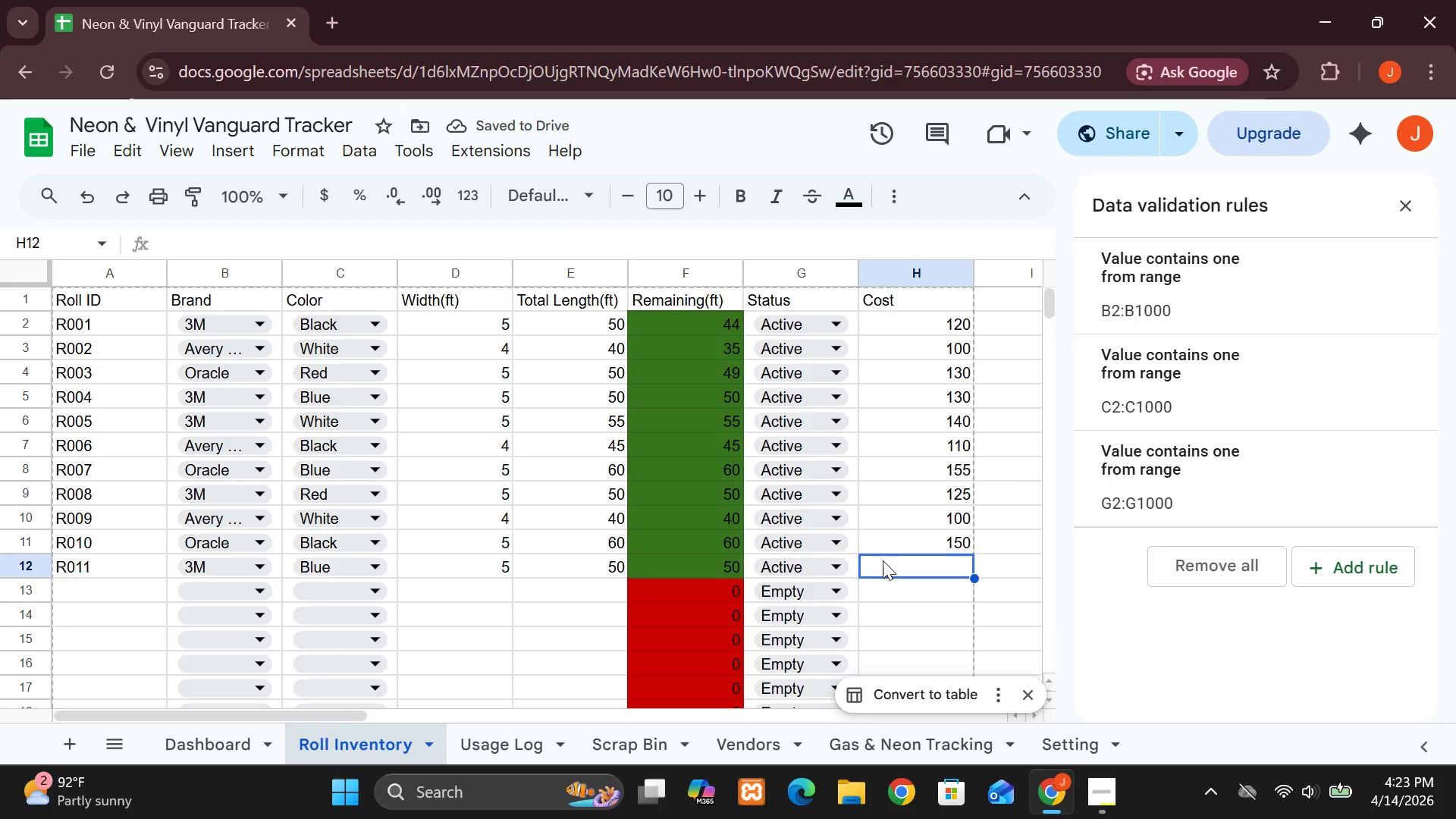 
type(130)
 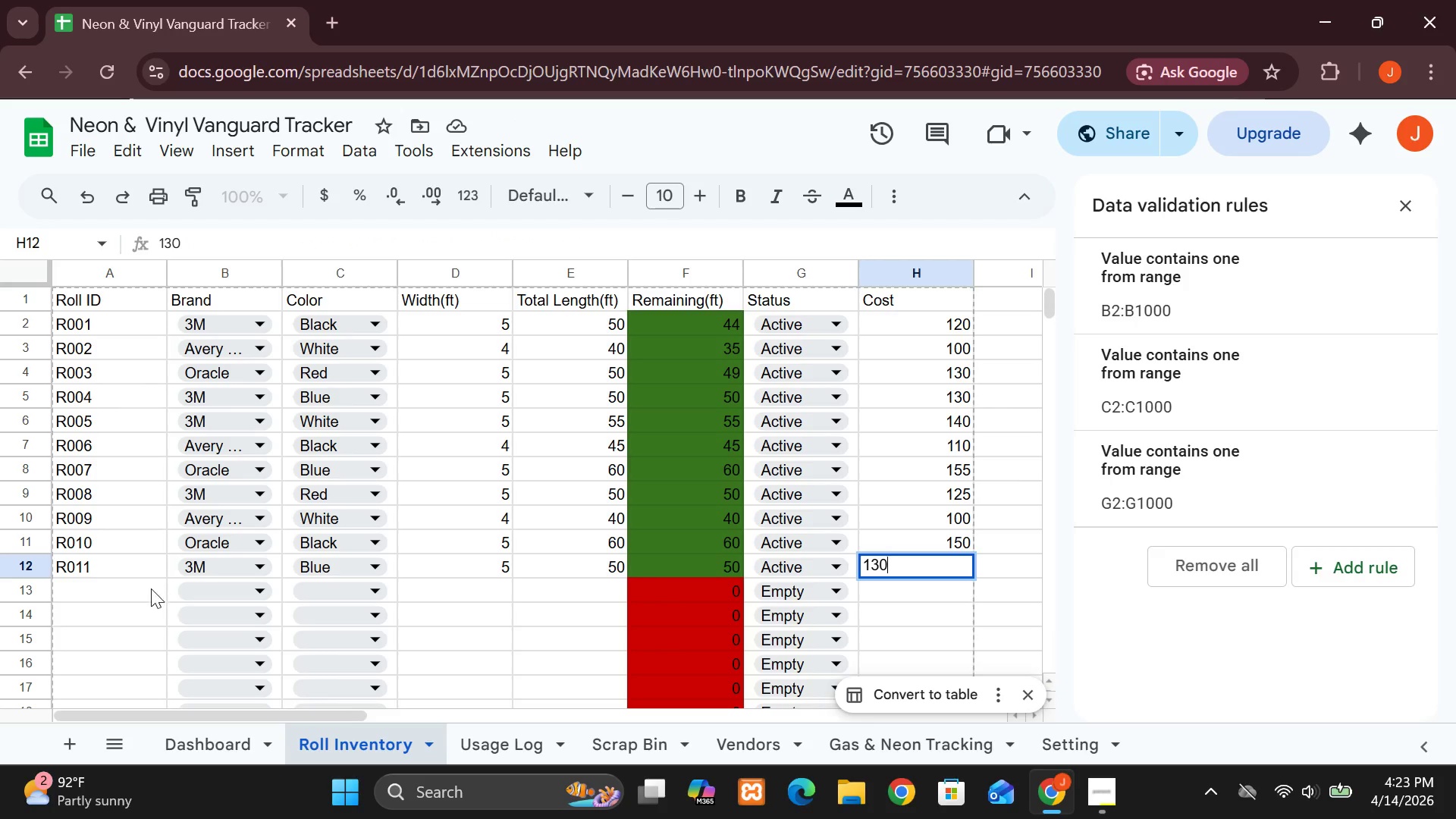 
left_click([108, 588])
 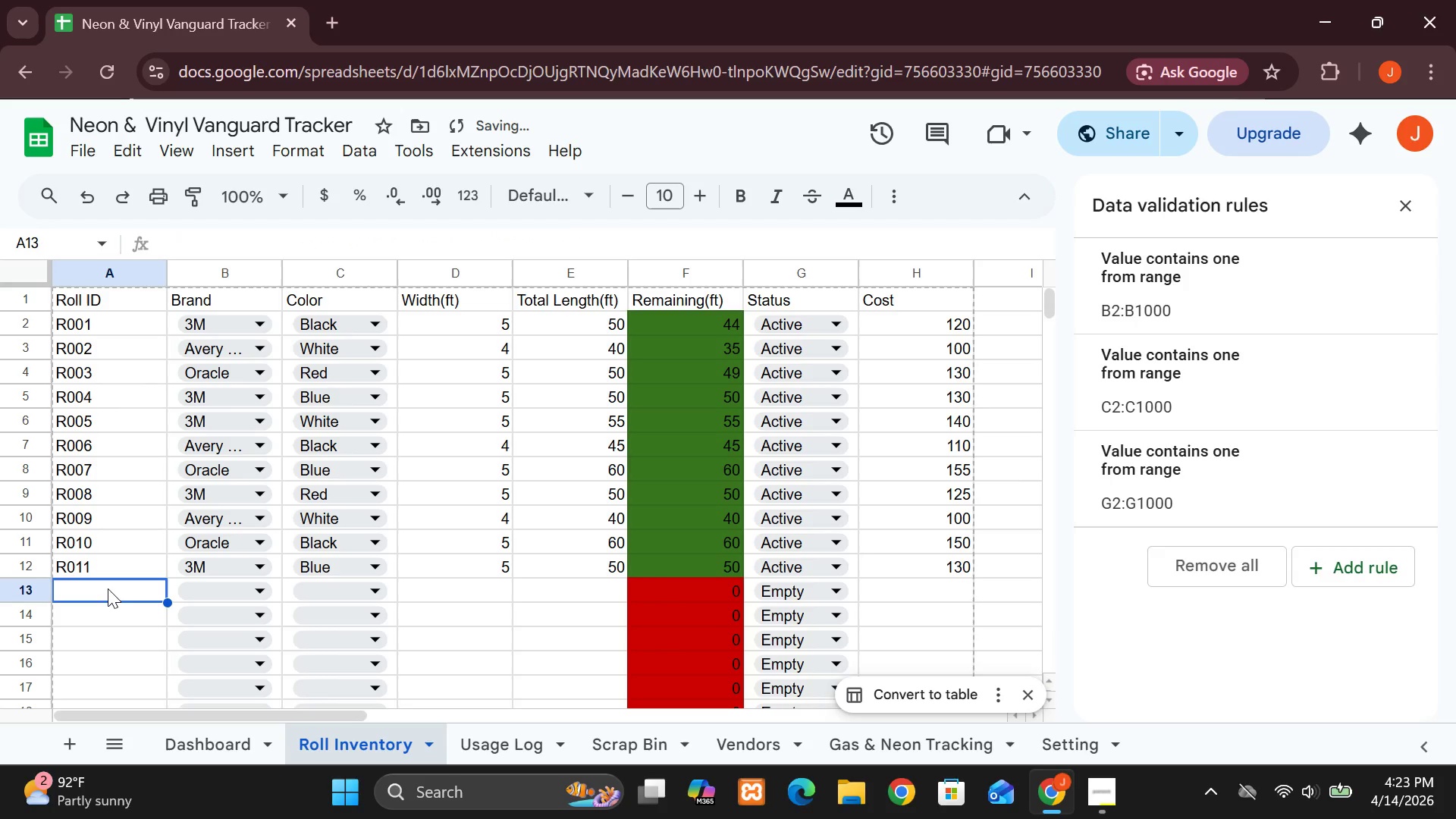 
type(R012)
 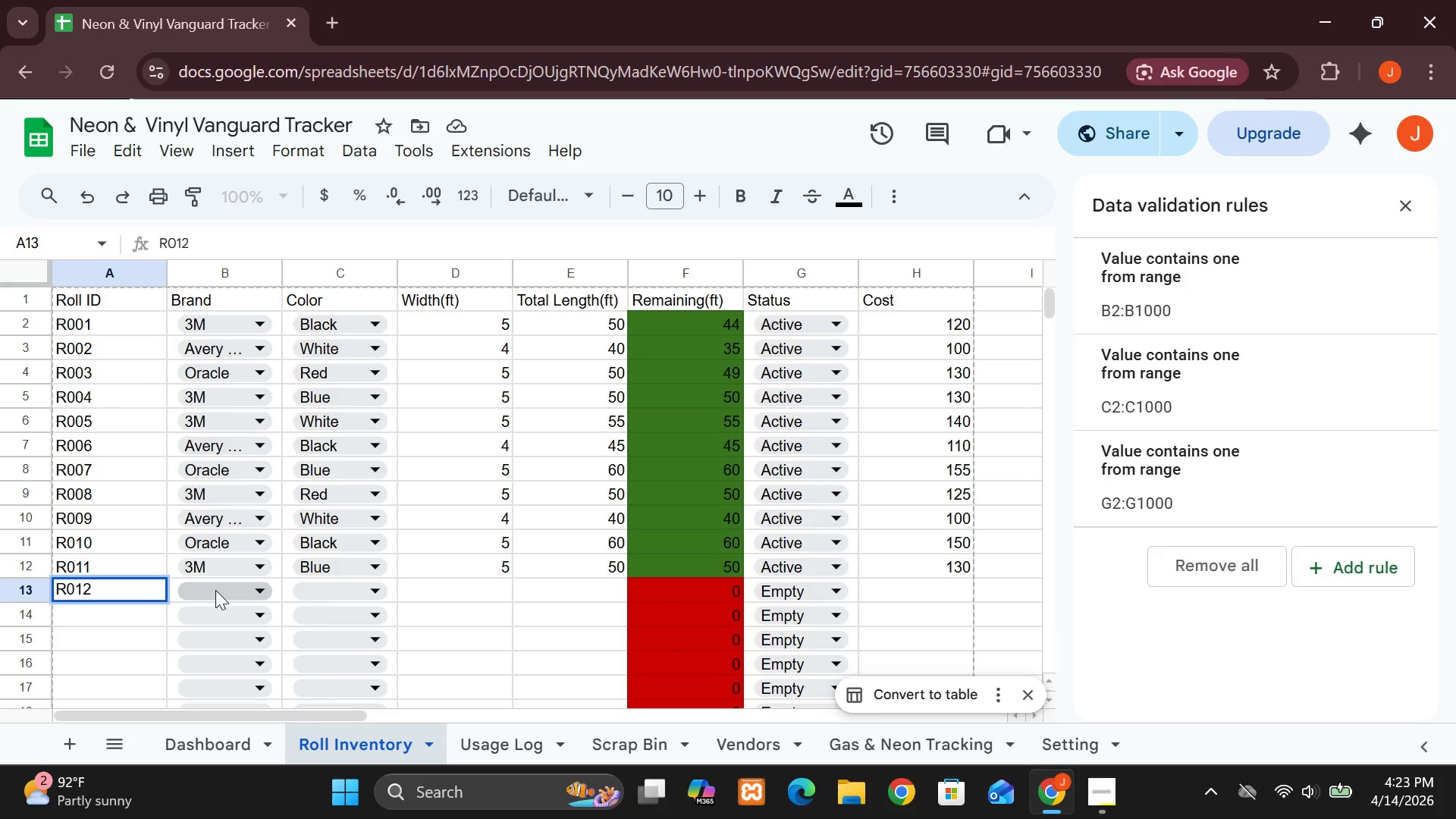 
left_click([215, 590])
 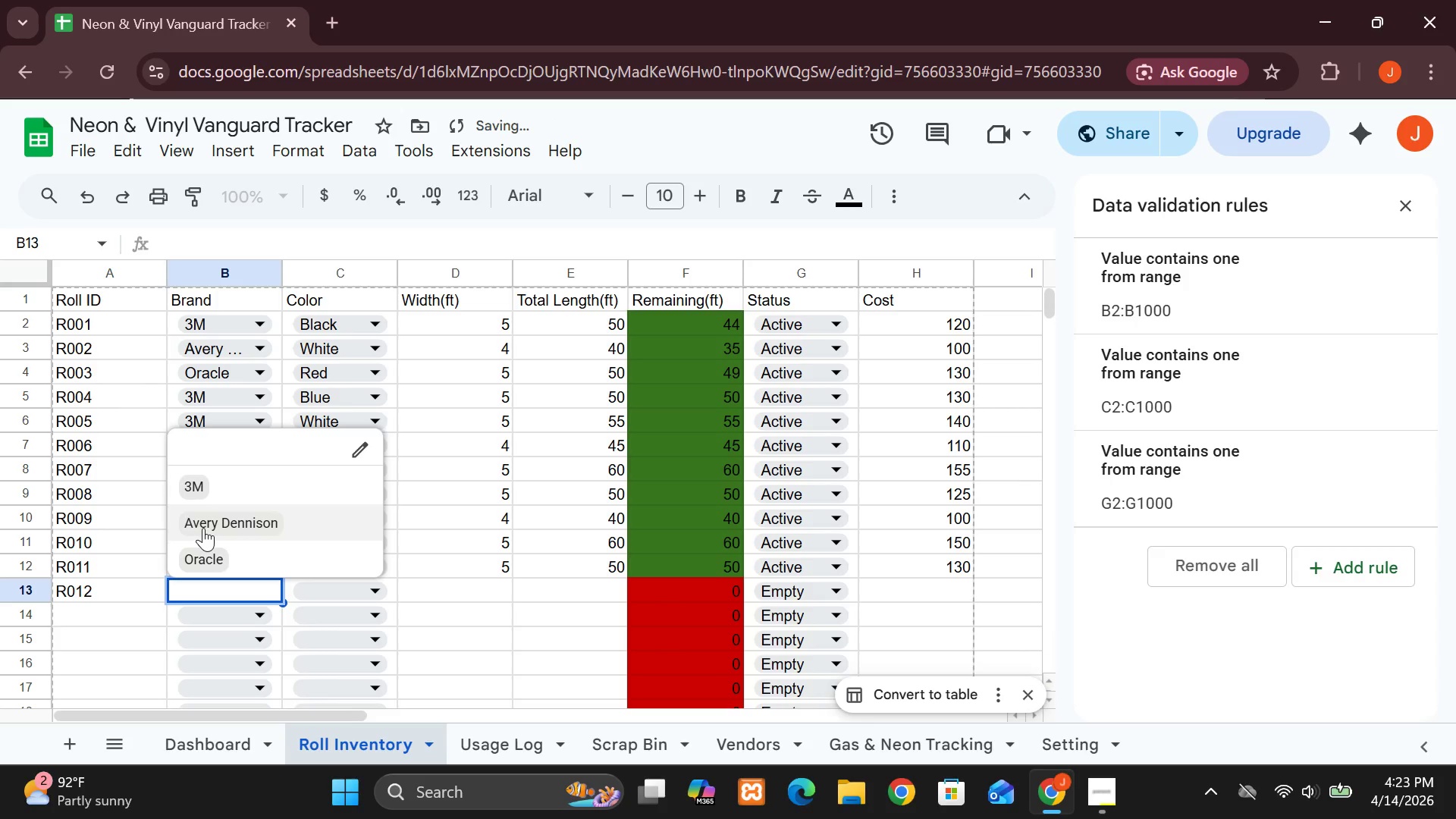 
left_click([203, 528])
 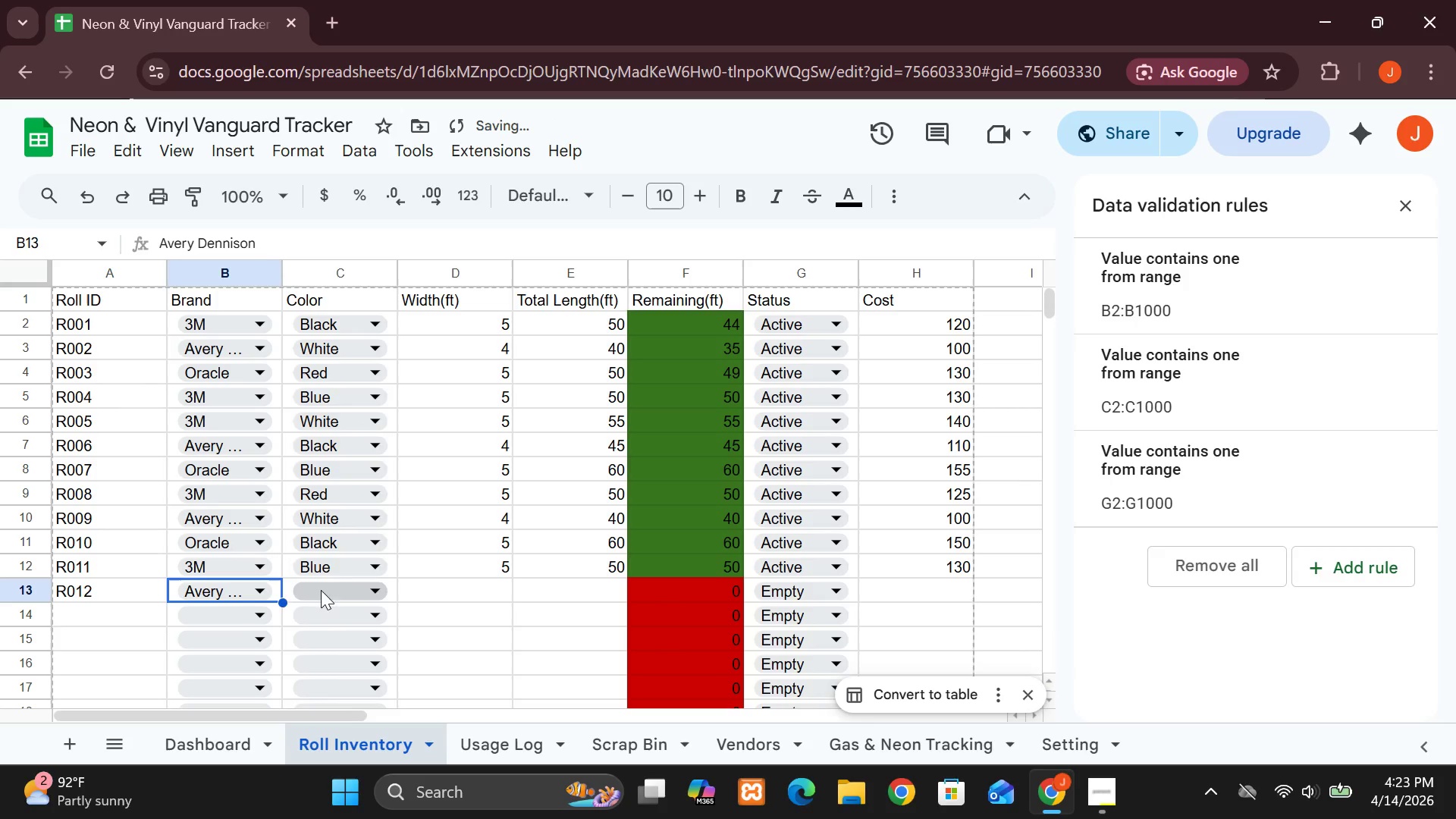 
left_click([321, 590])
 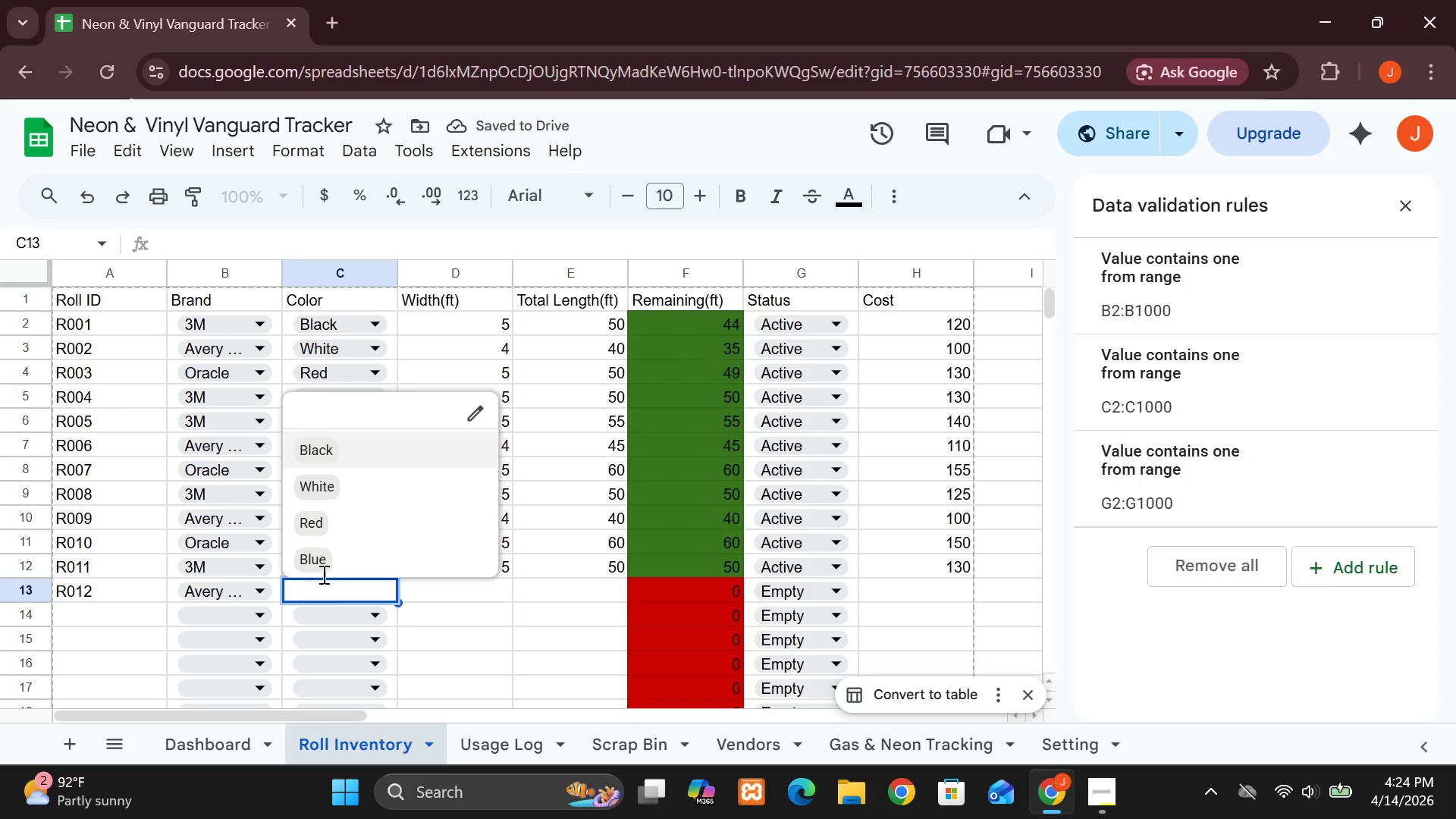 
left_click([306, 521])
 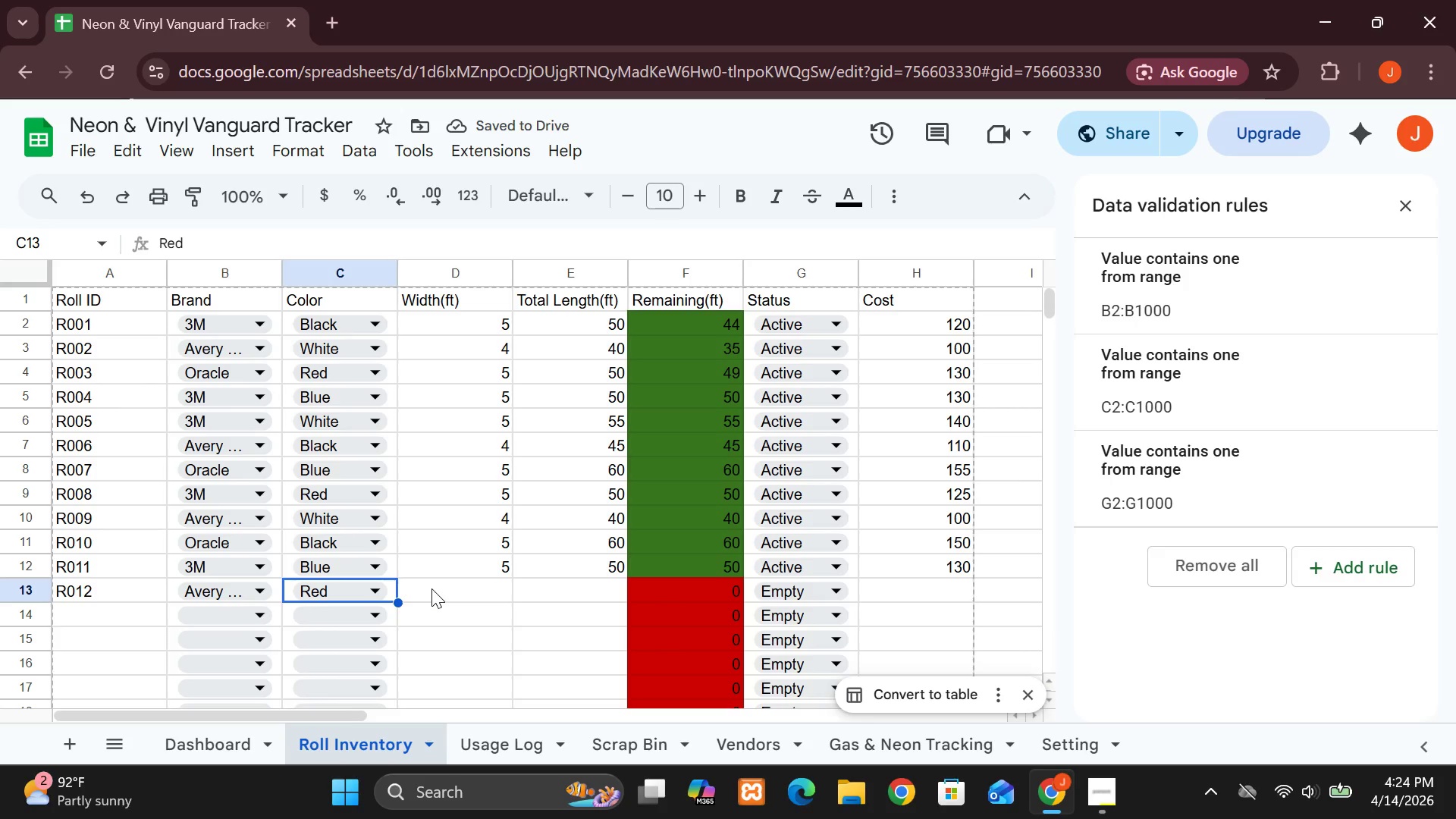 
left_click([431, 588])
 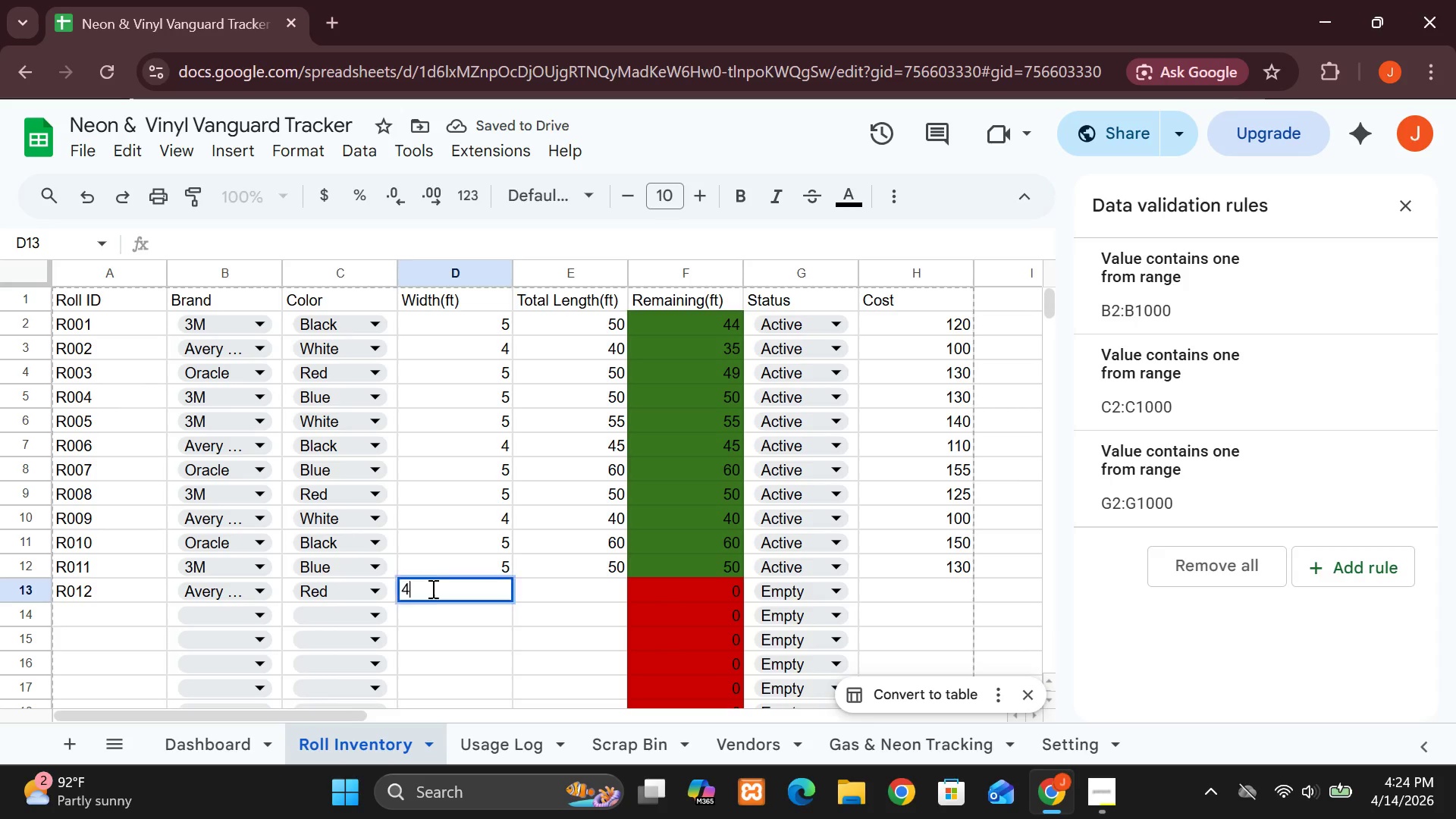 
key(4)
 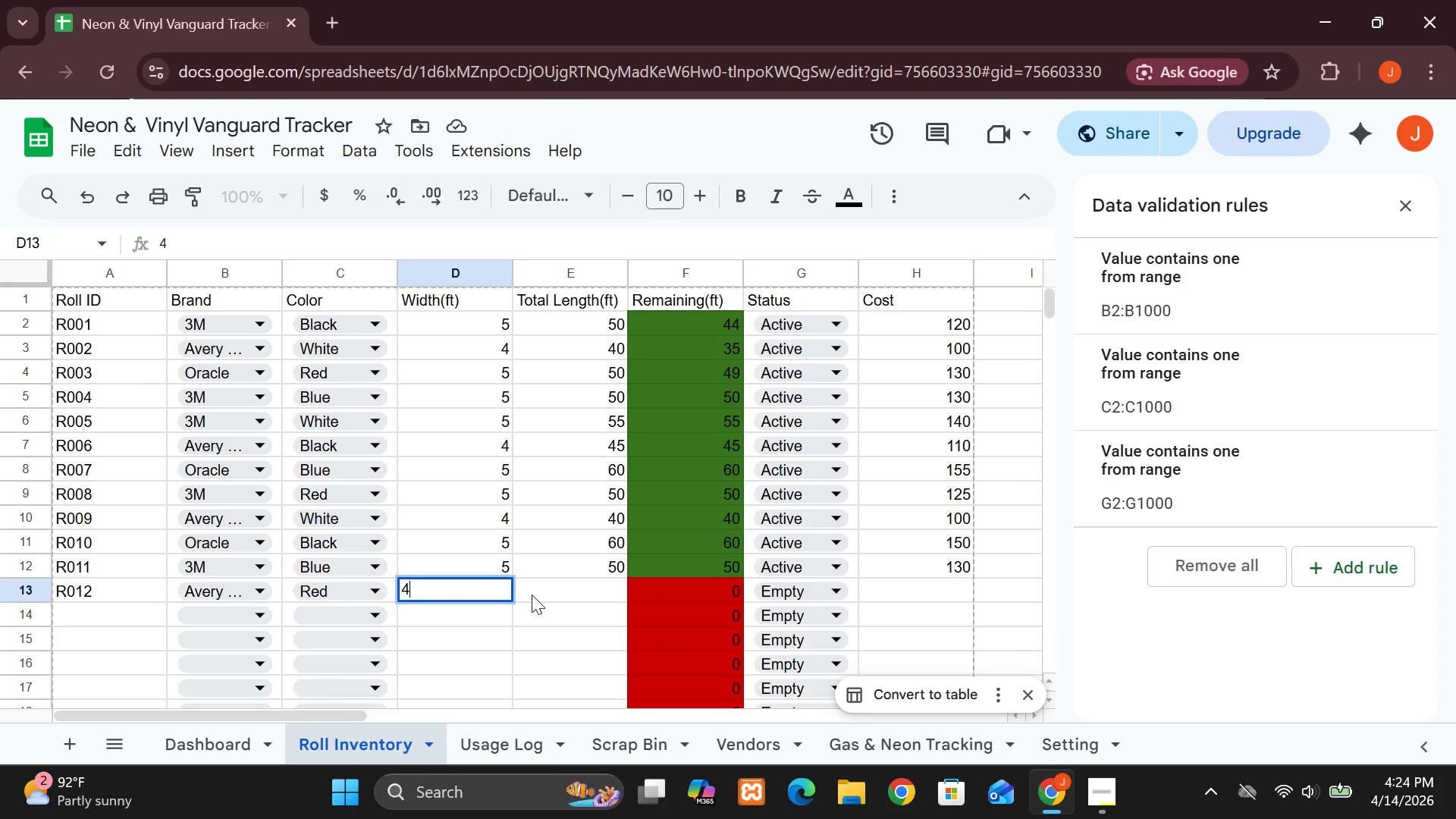 
left_click([532, 595])
 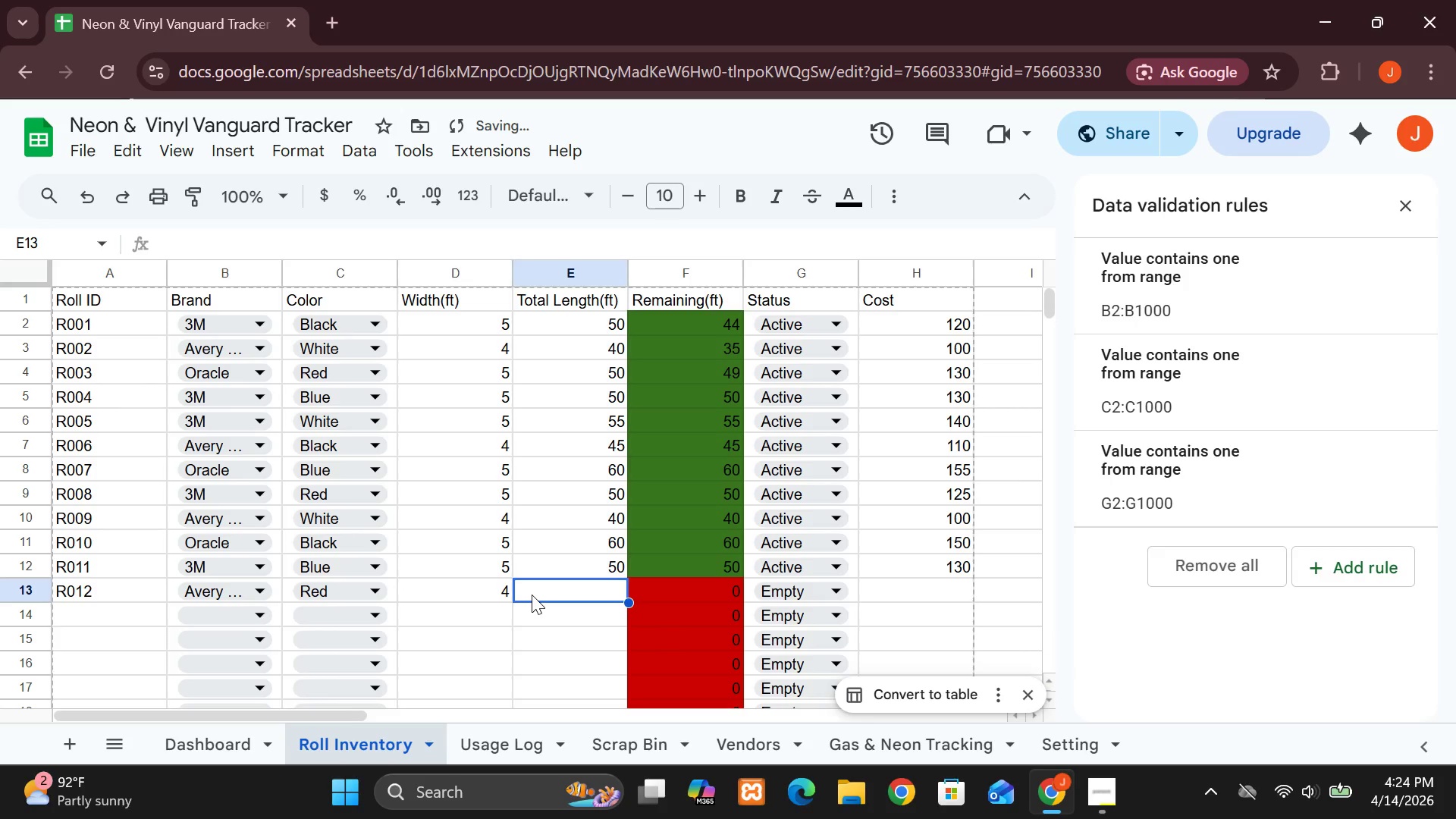 
type(45)
 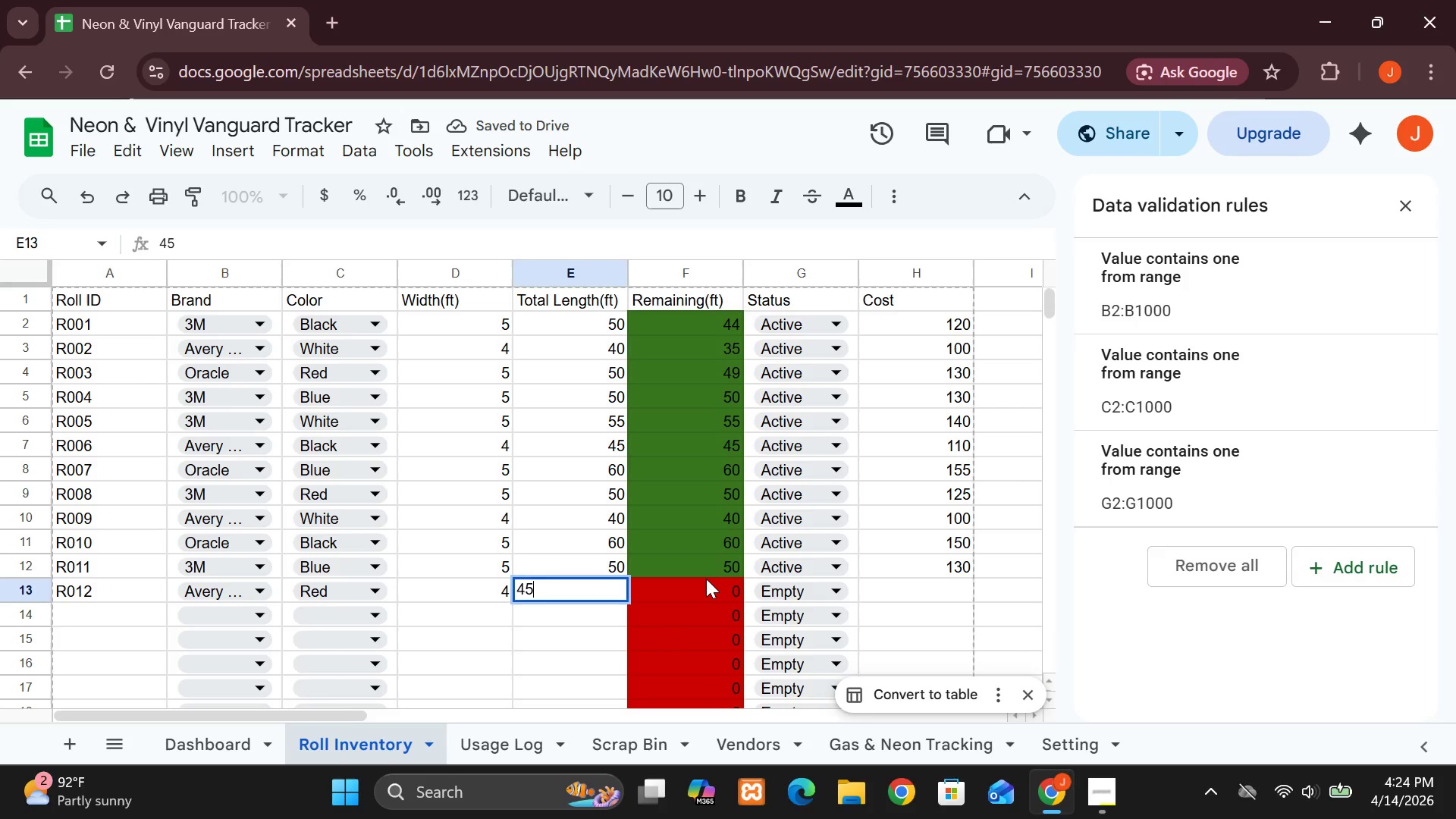 
left_click([706, 579])
 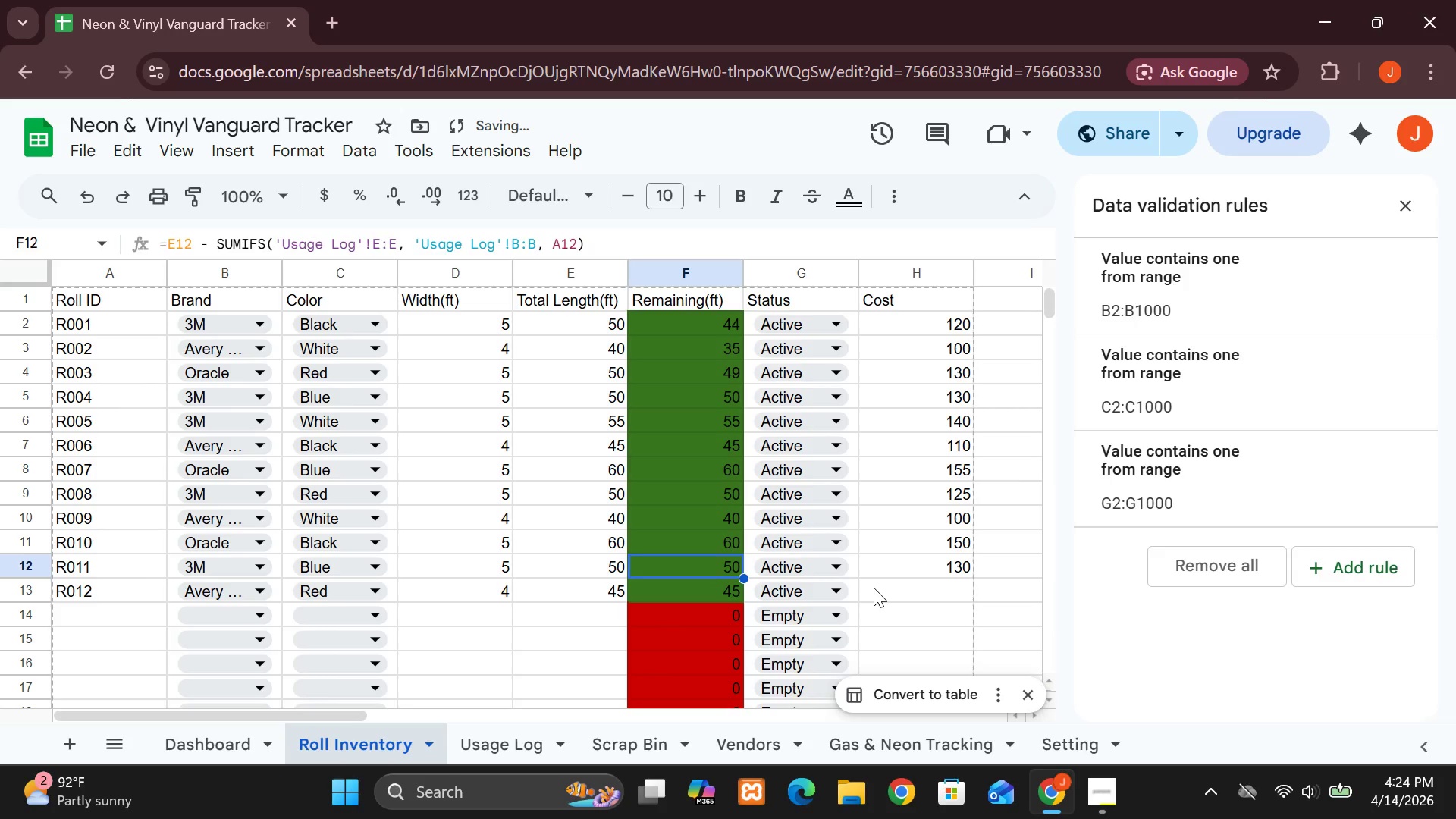 
left_click([874, 588])
 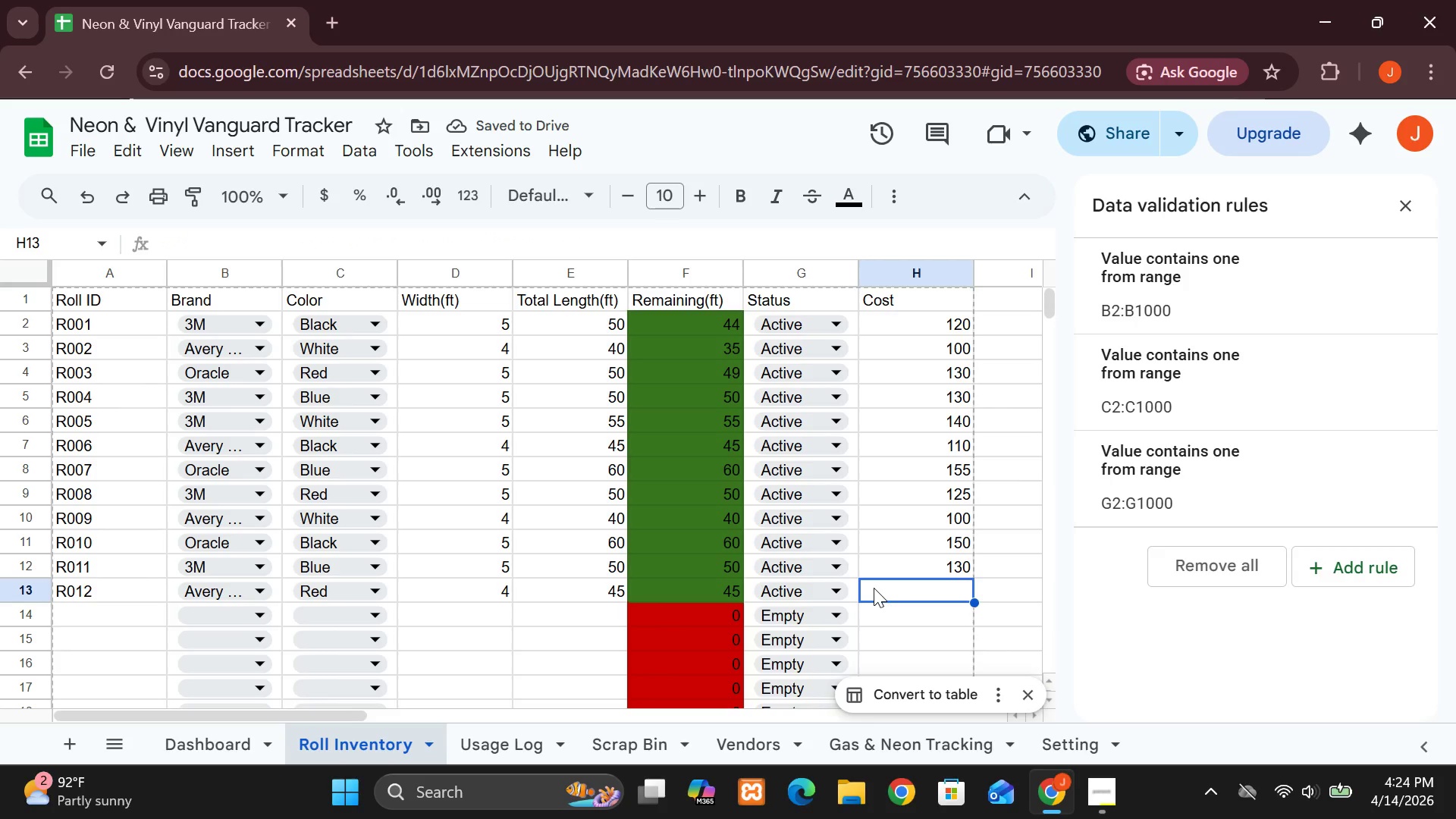 
left_click([874, 588])
 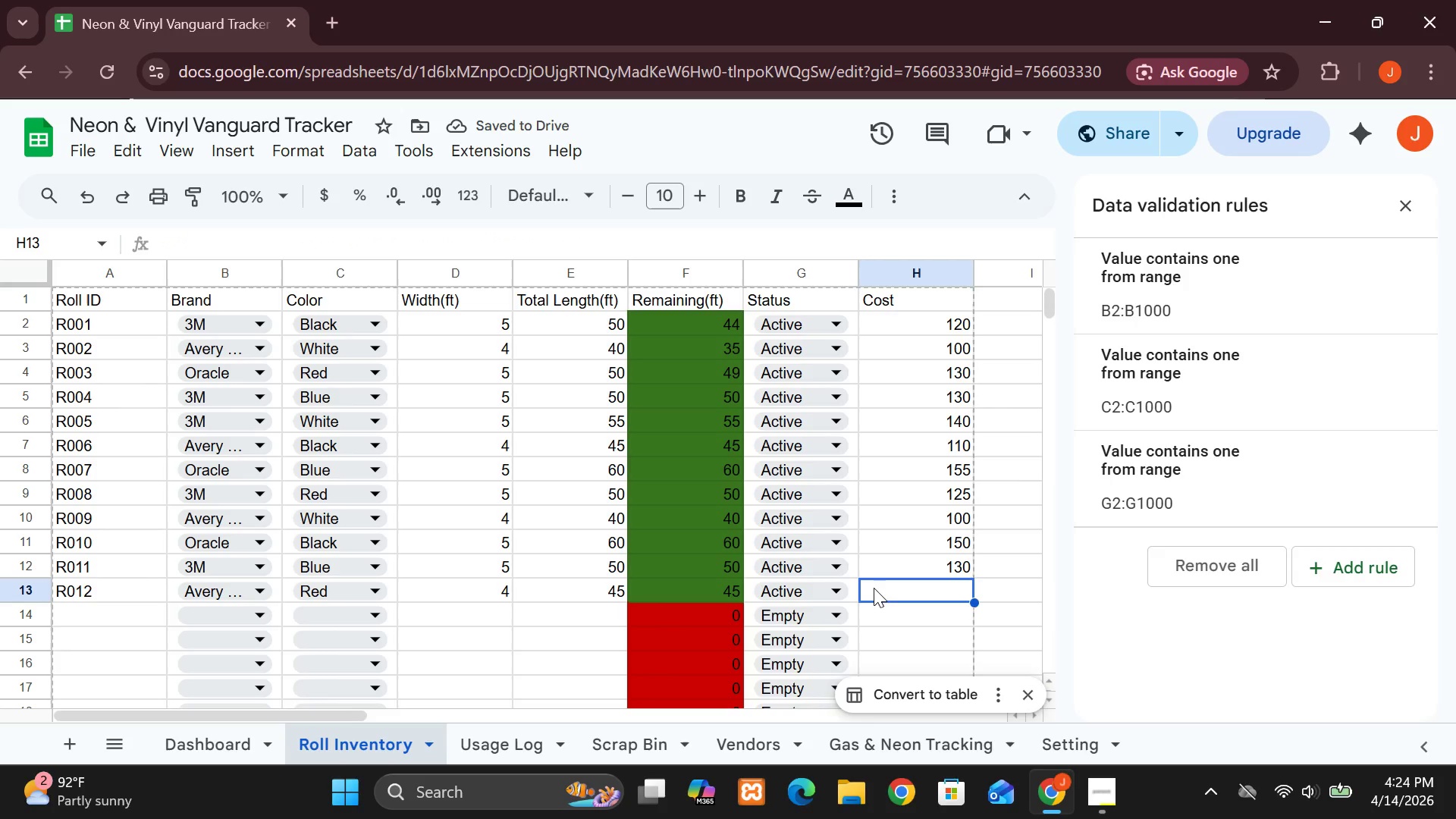 
type(115)
 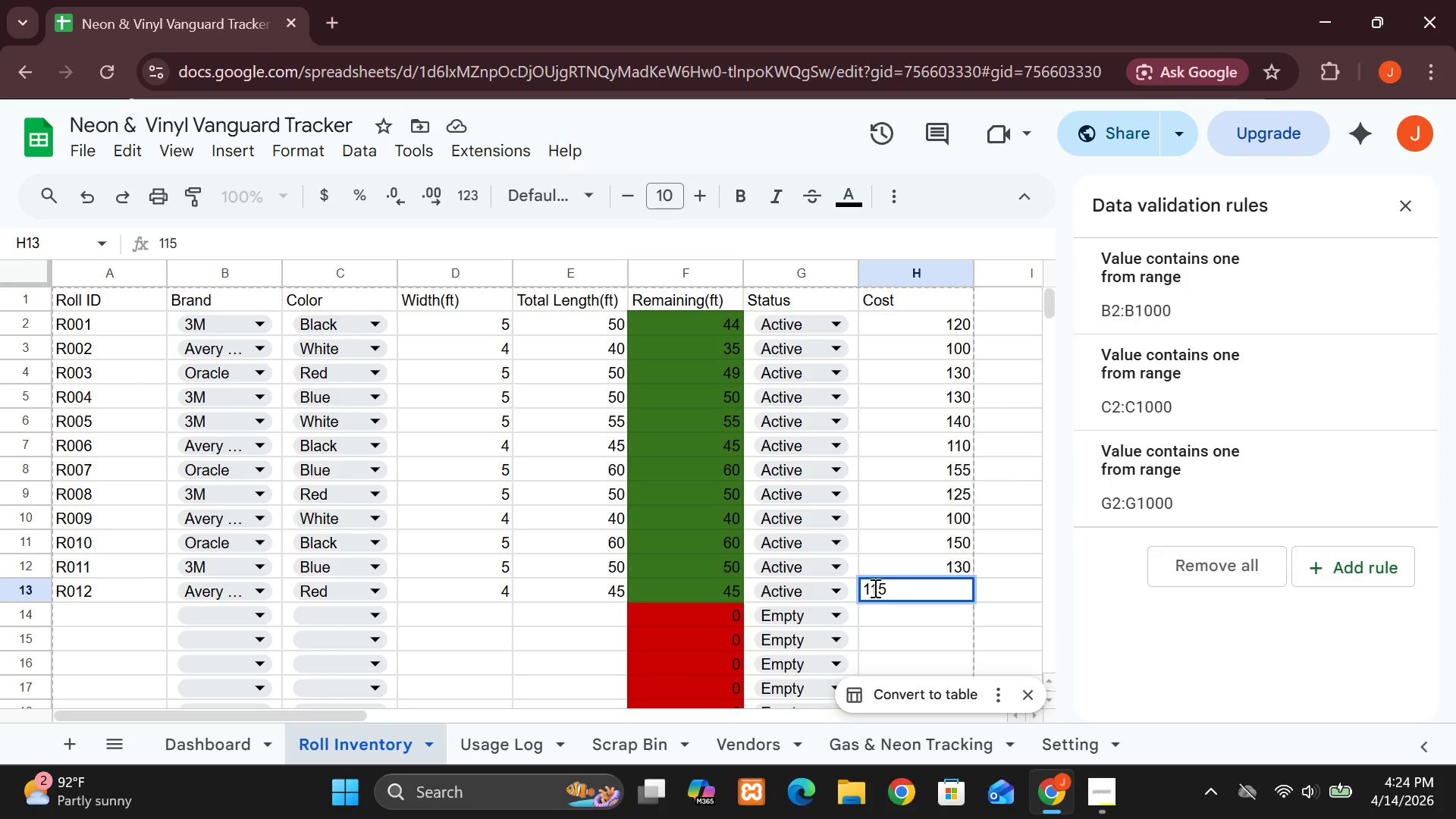 
key(Enter)
 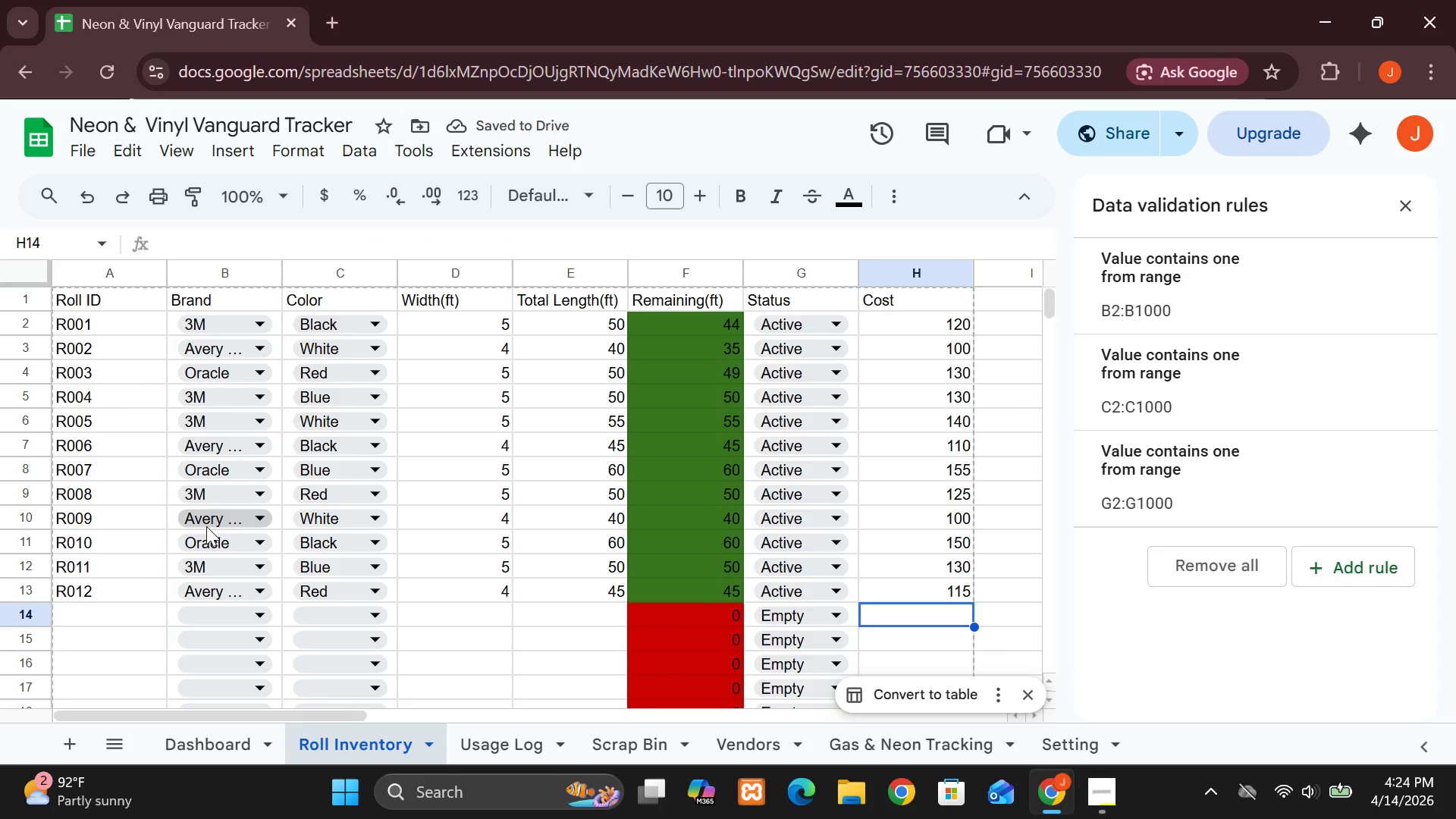 
left_click([69, 625])
 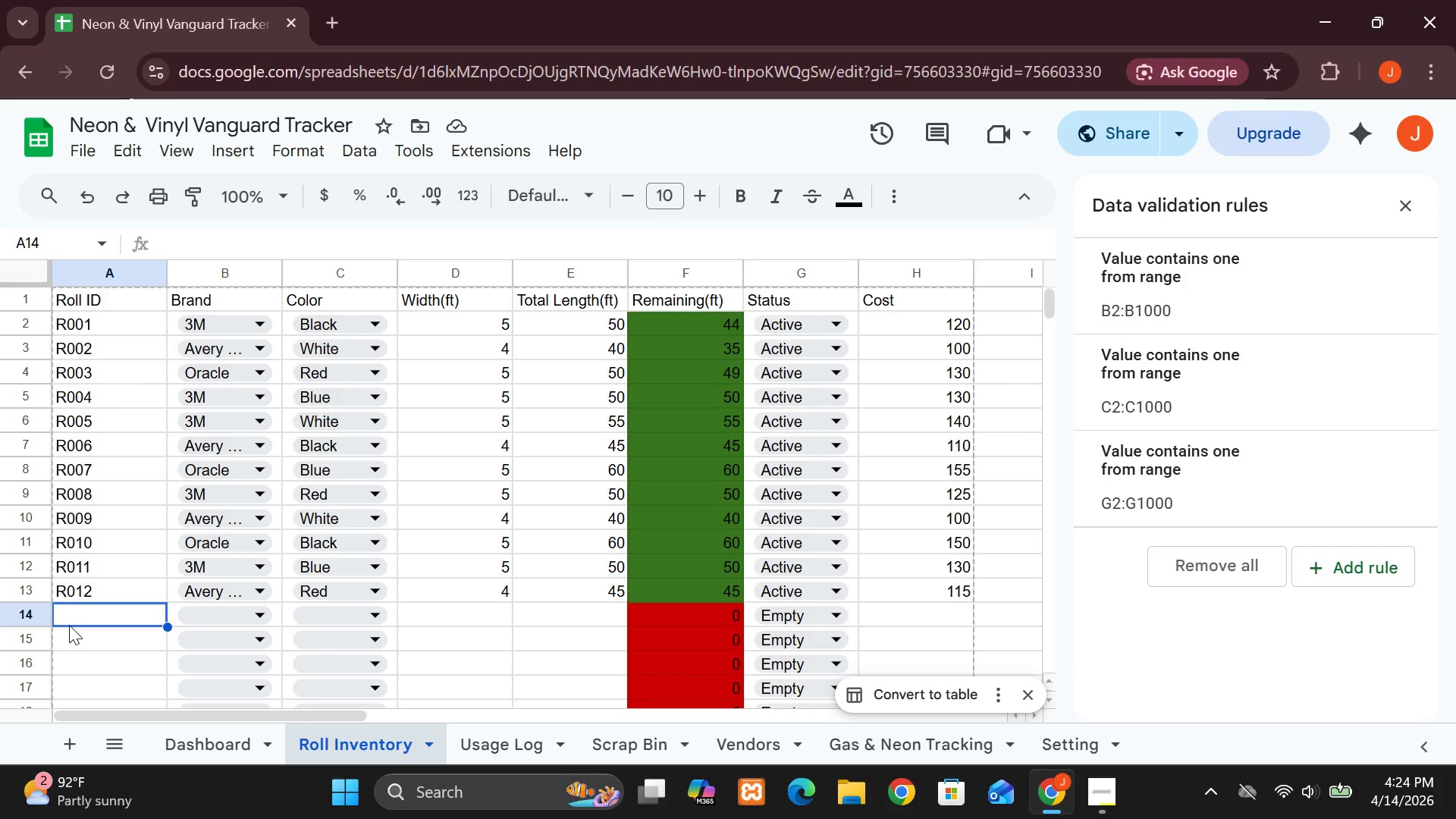 
type(R013)
 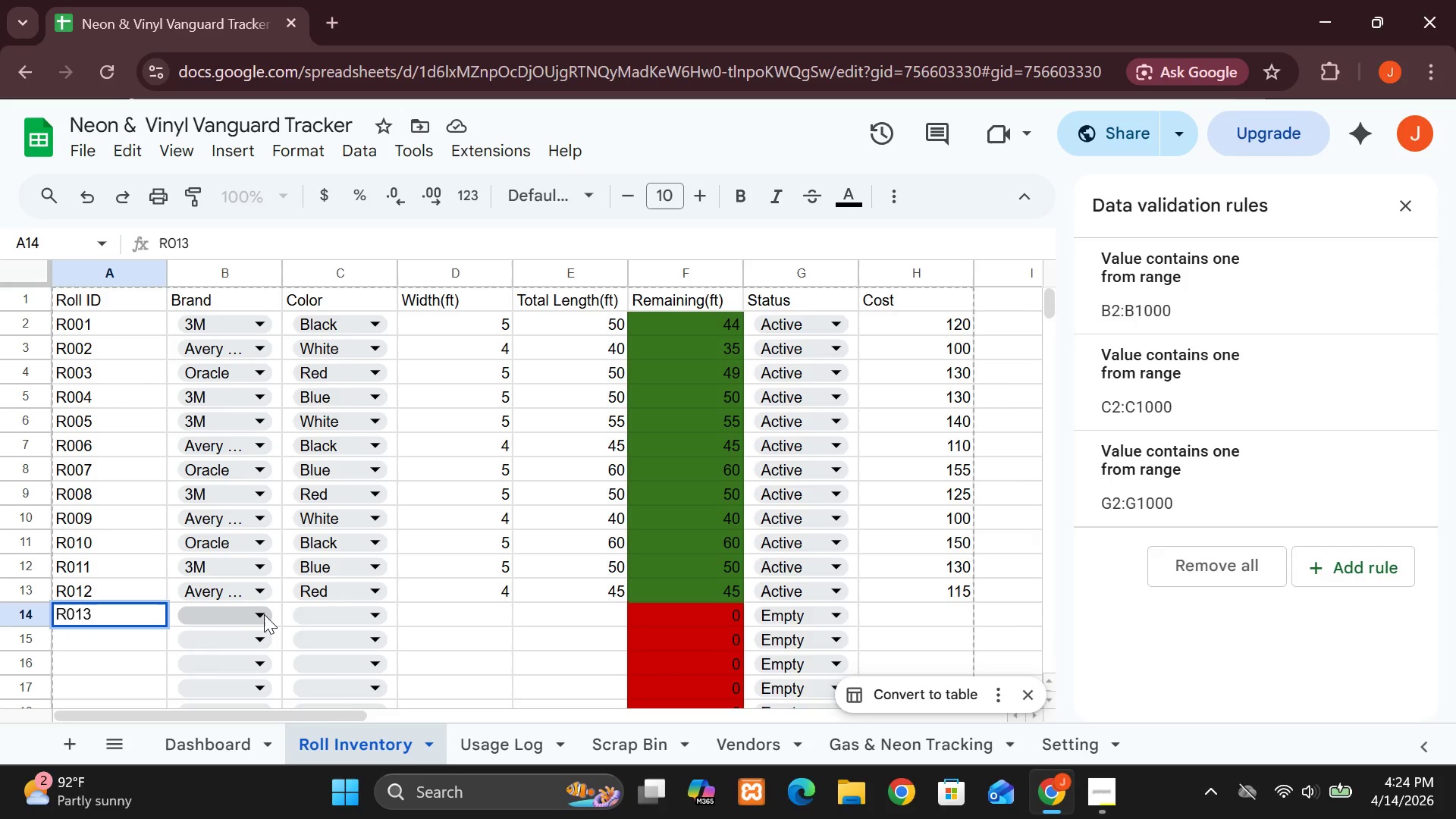 
left_click([265, 614])
 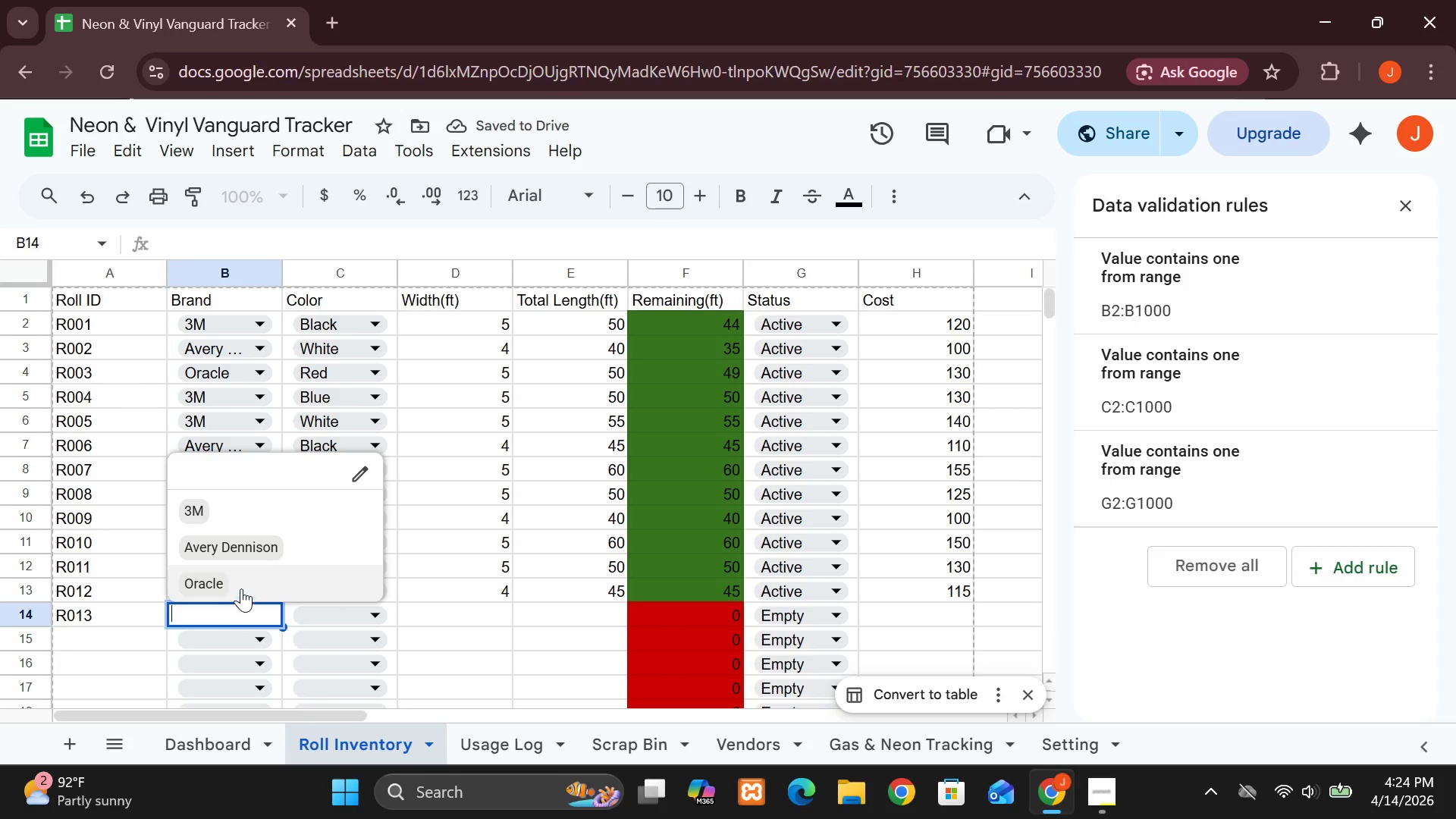 
wait(5.86)
 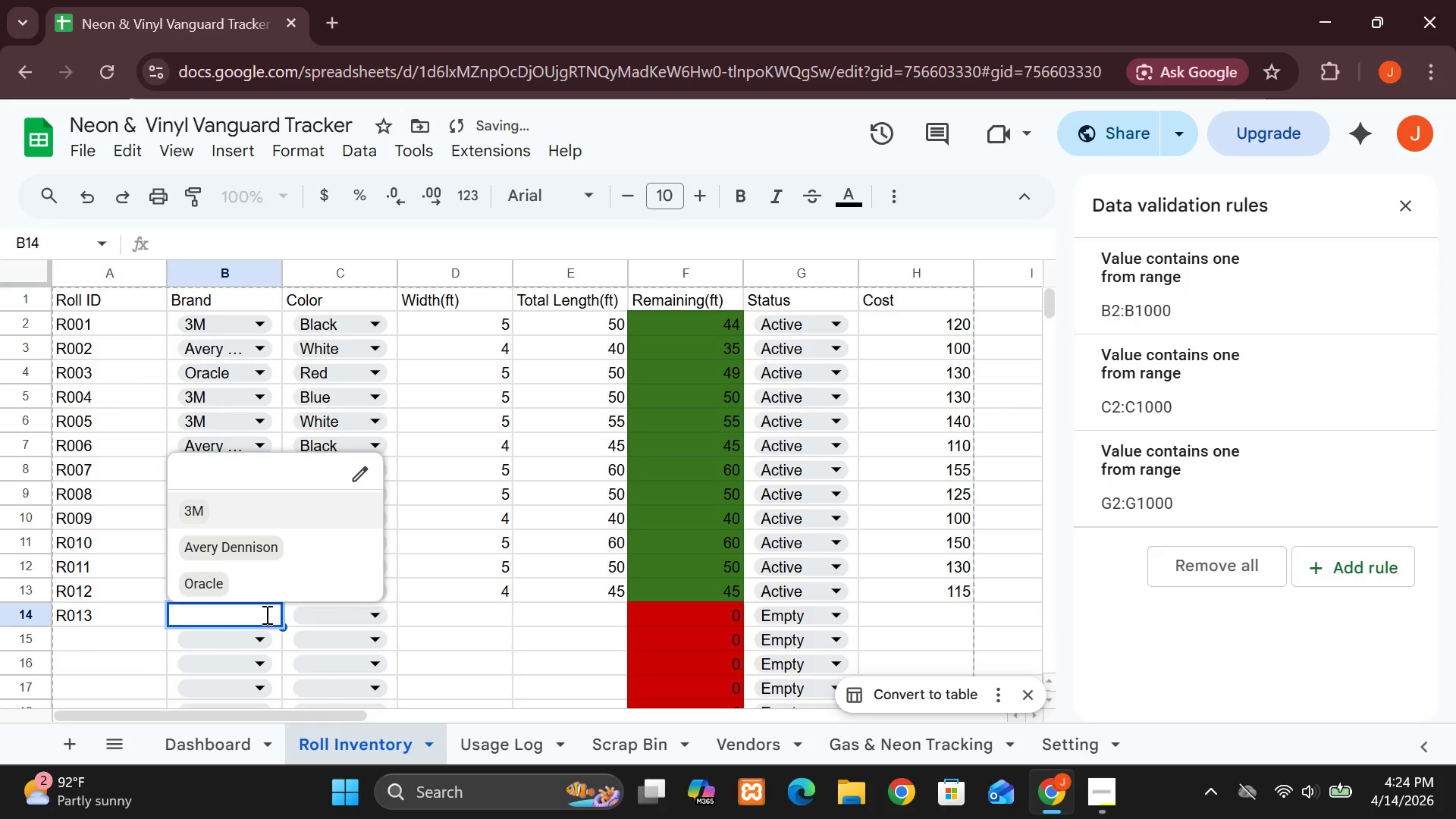 
left_click([211, 579])
 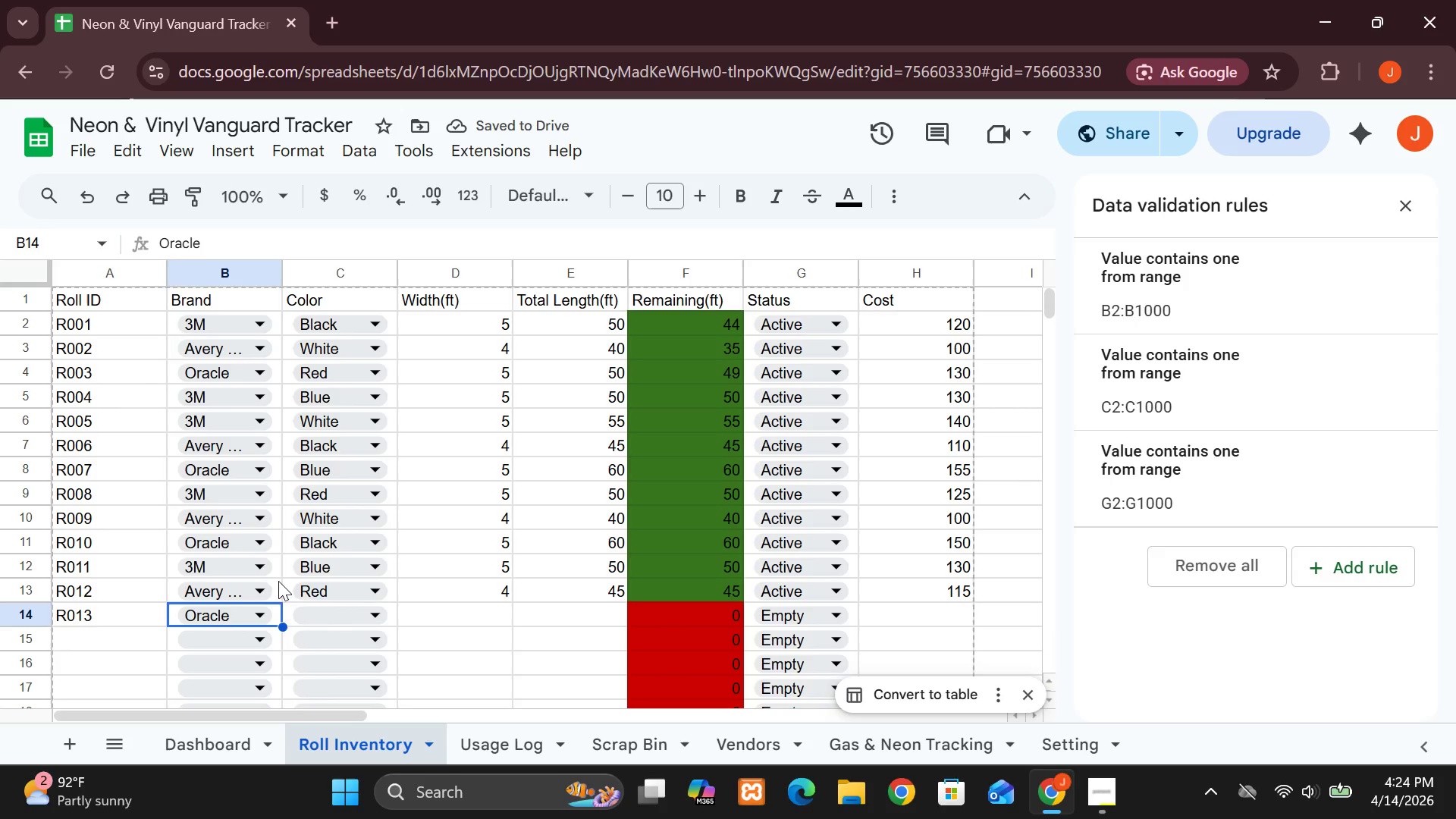 
left_click([357, 613])
 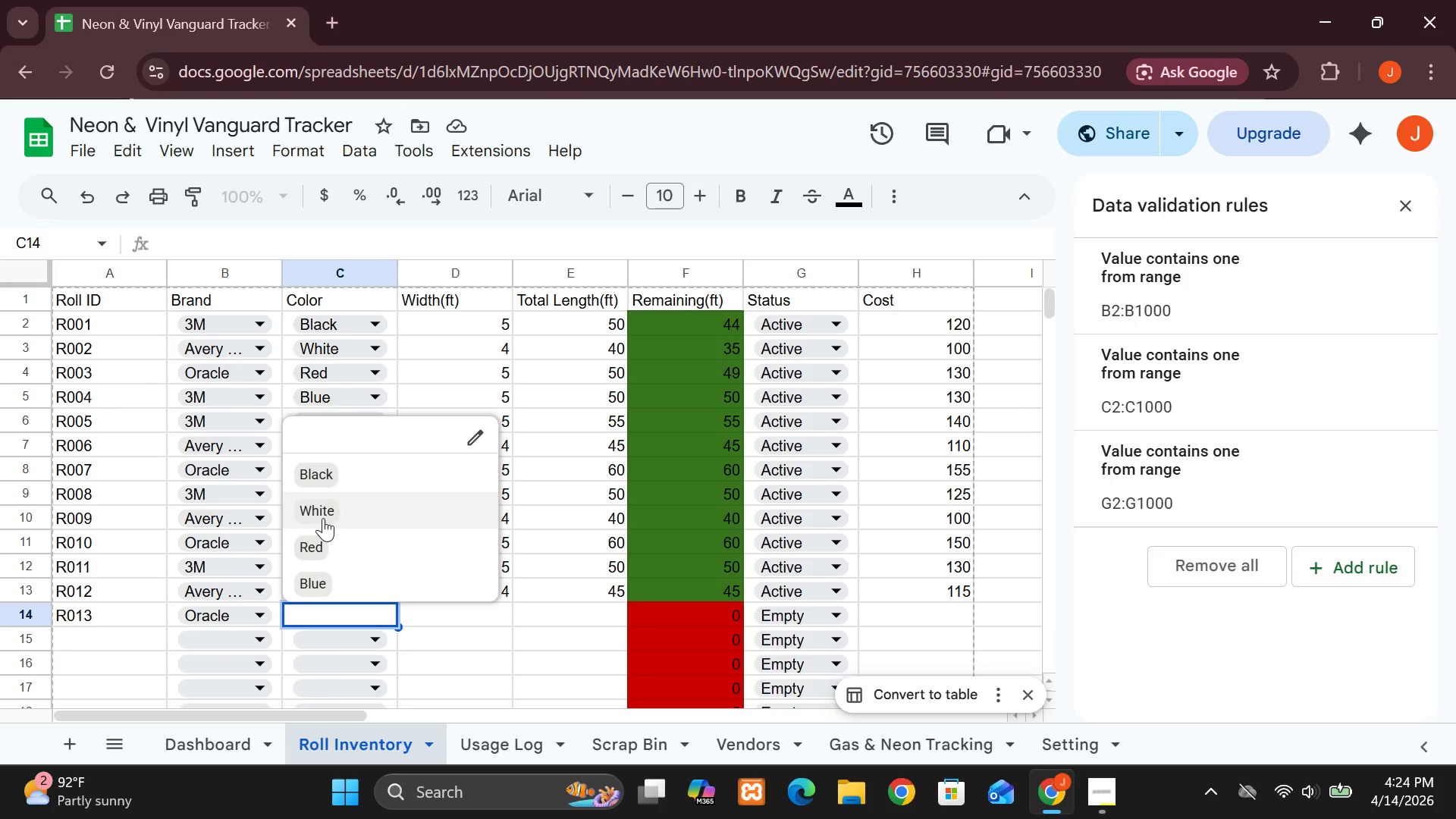 
left_click([323, 518])
 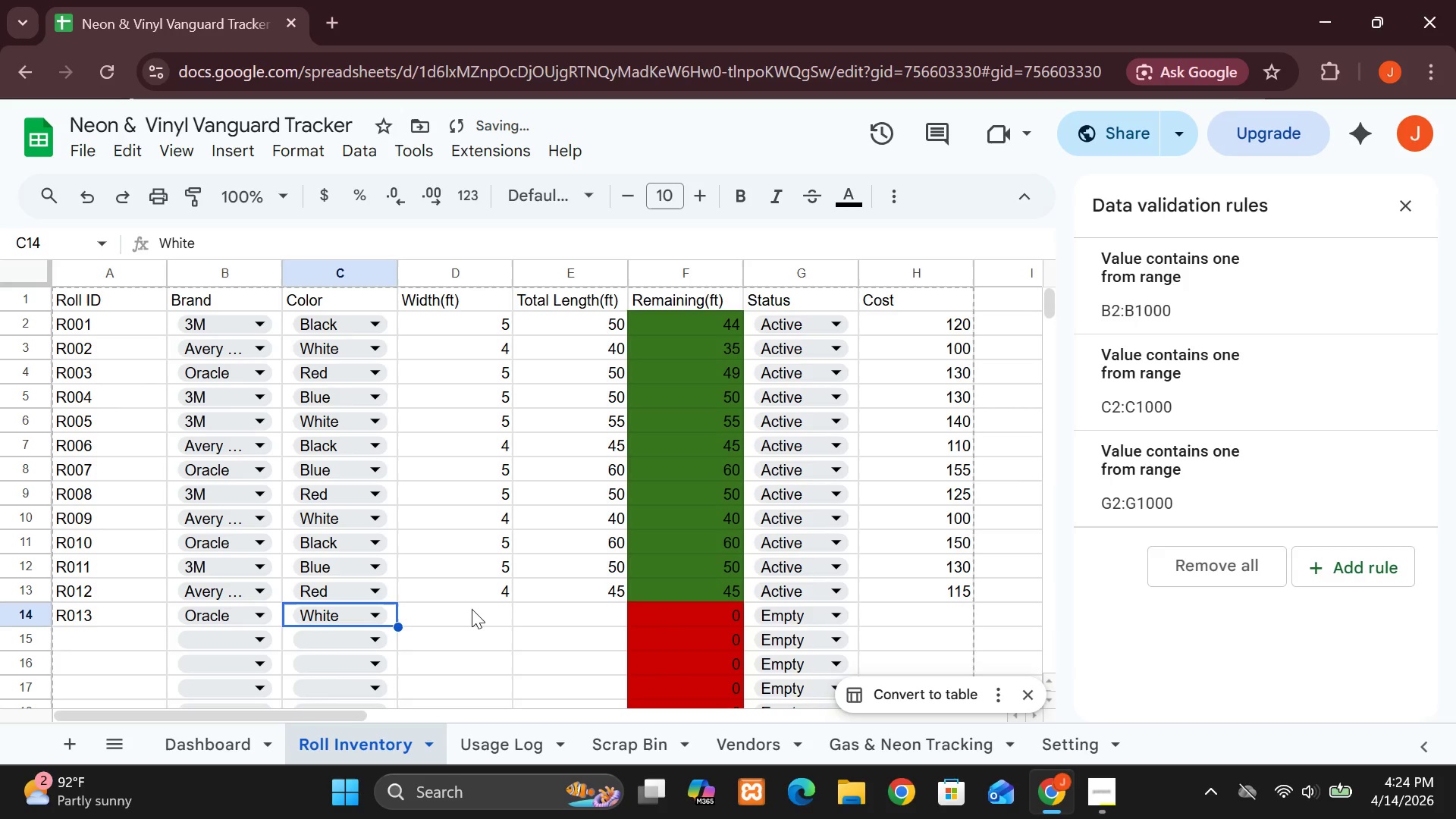 
left_click([472, 609])
 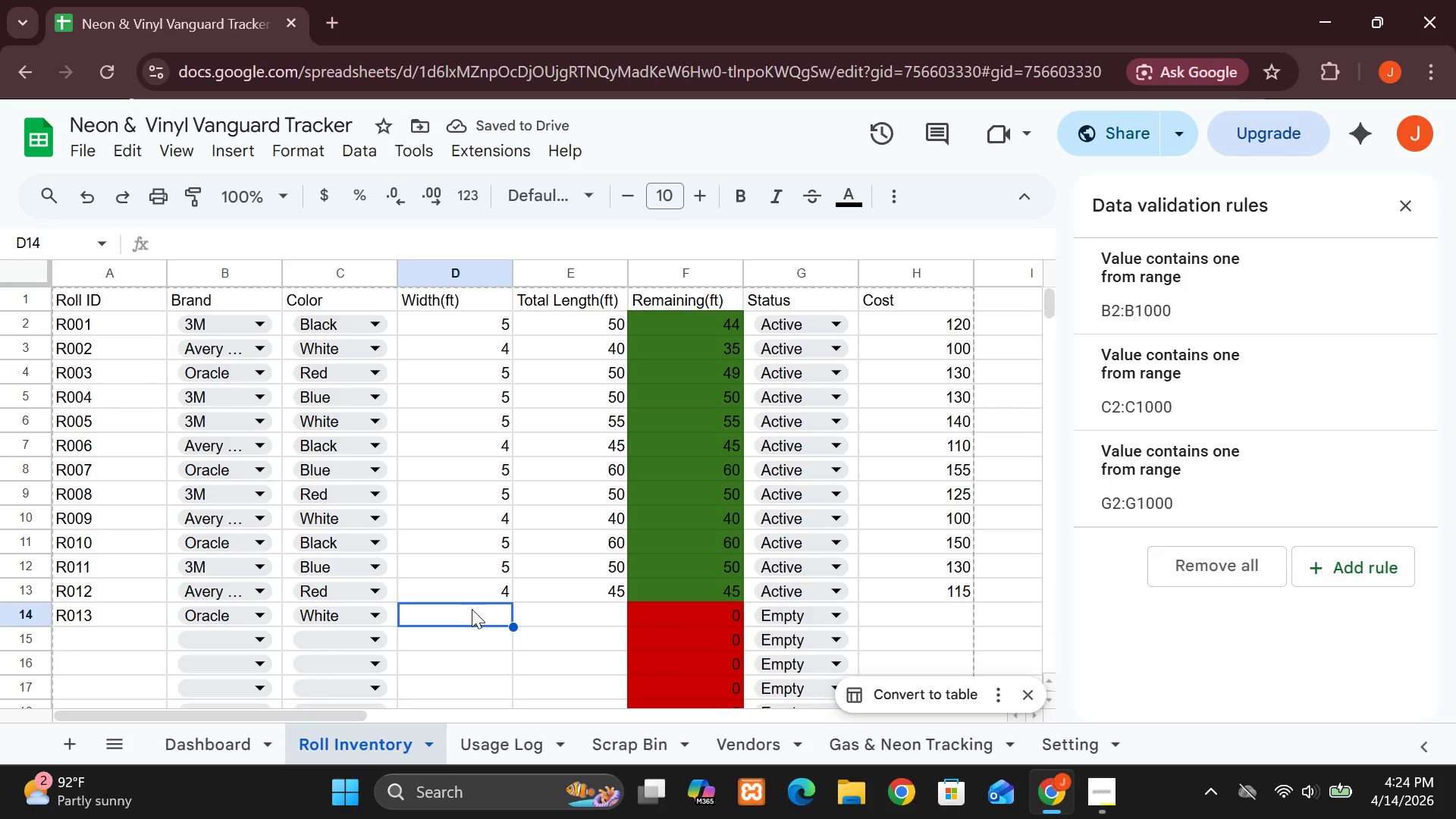 
key(5)
 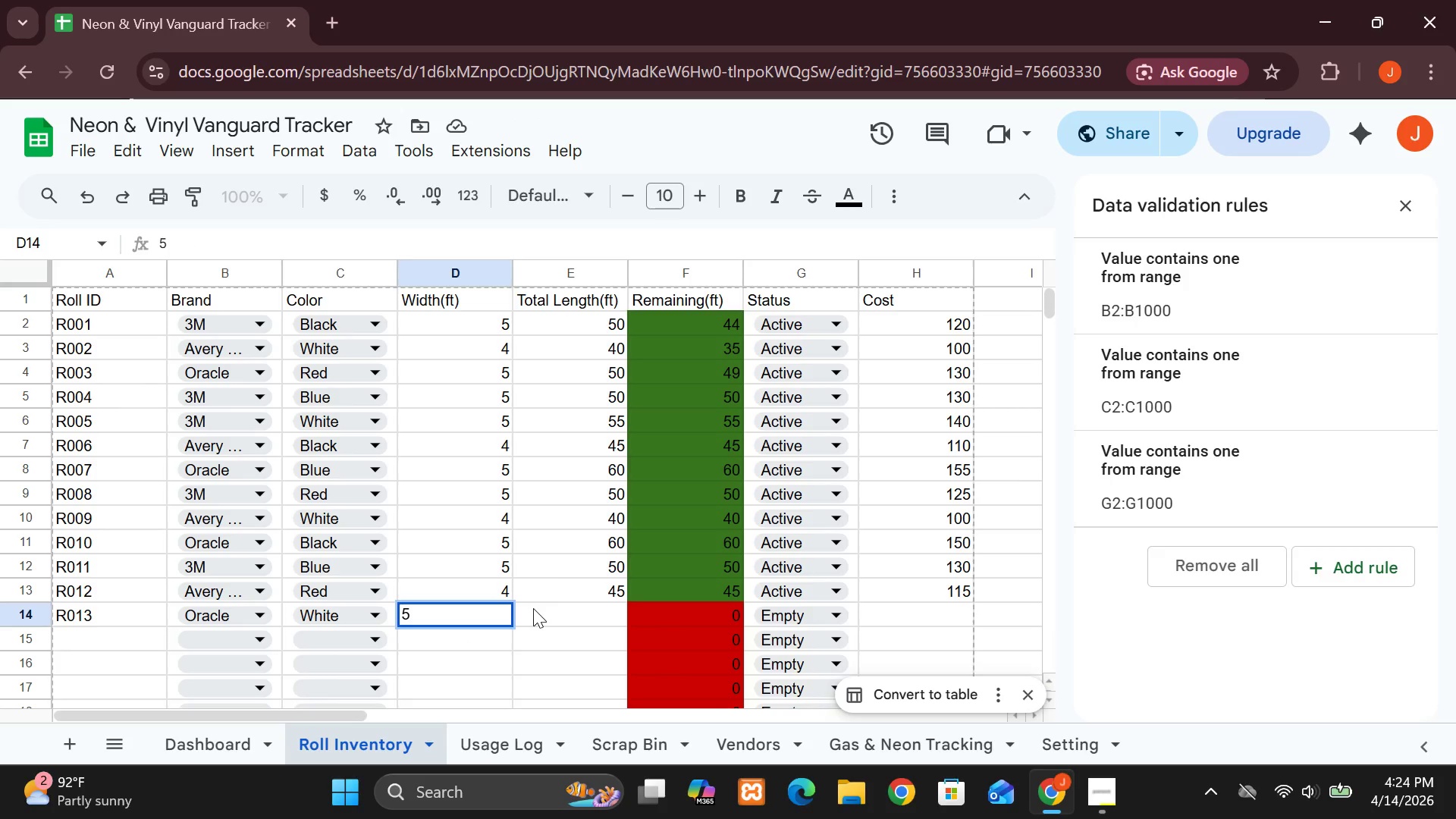 
left_click([538, 610])
 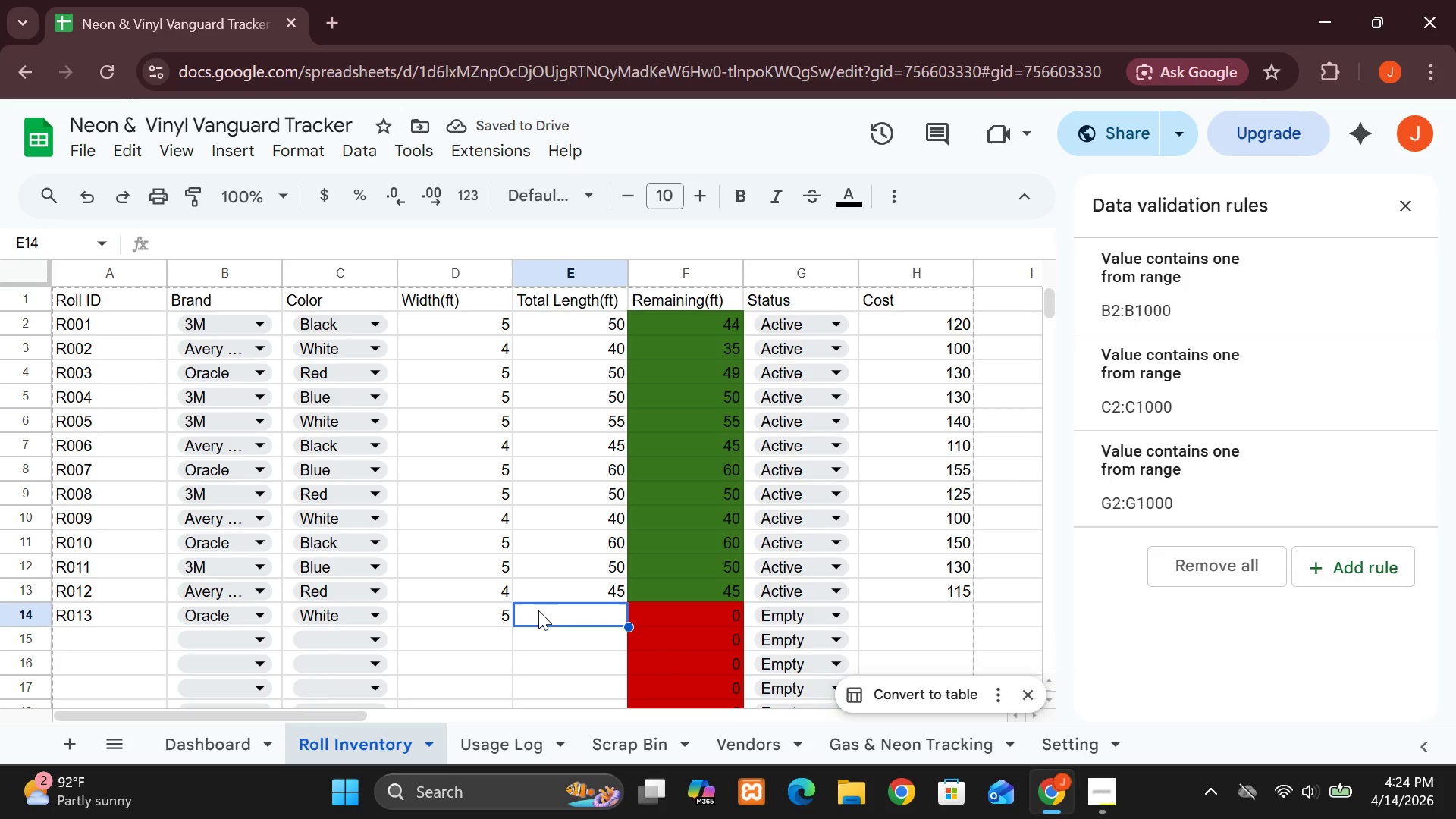 
type(60)
 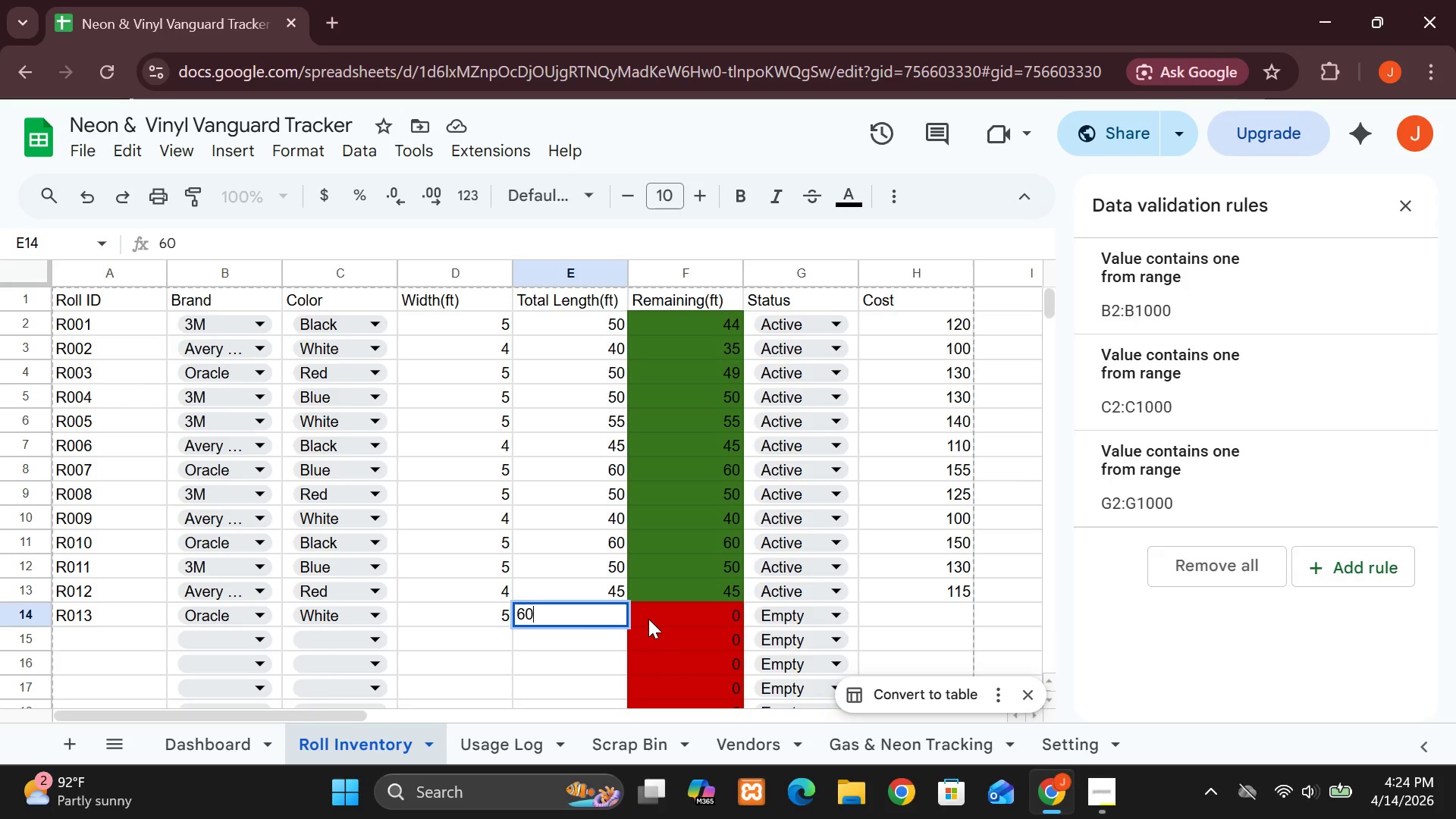 
left_click([648, 619])
 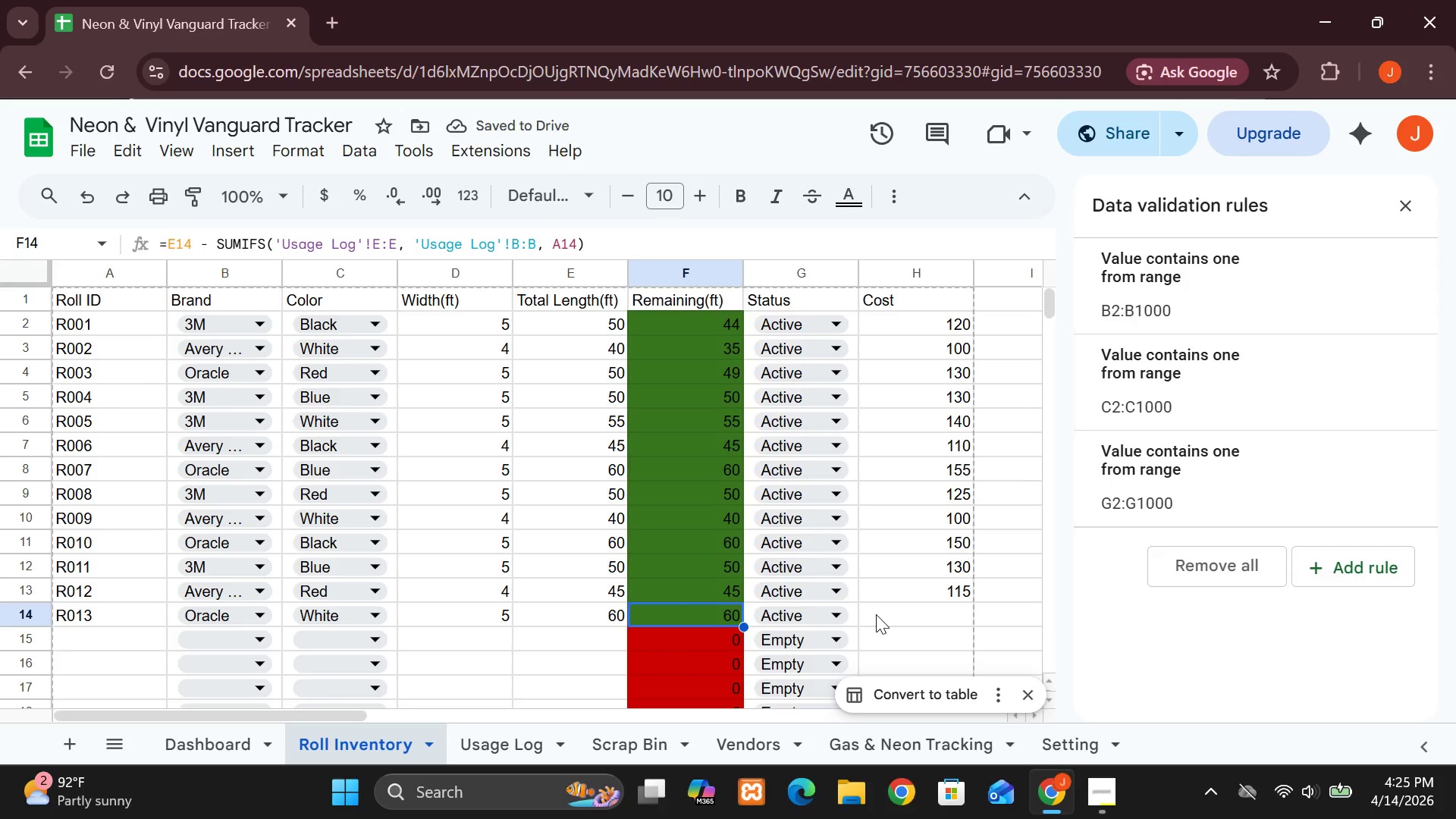 
wait(5.78)
 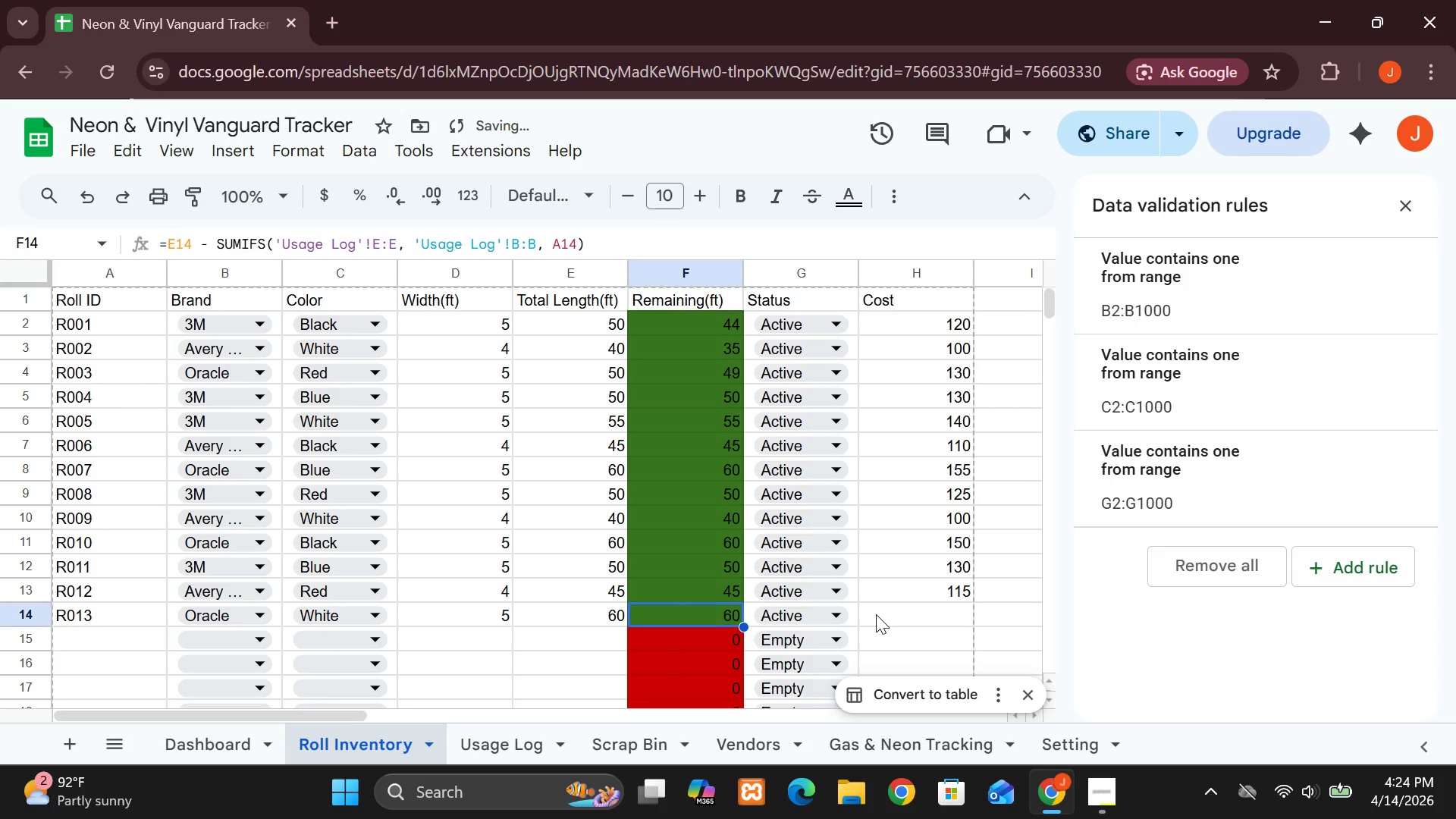 
left_click([876, 614])
 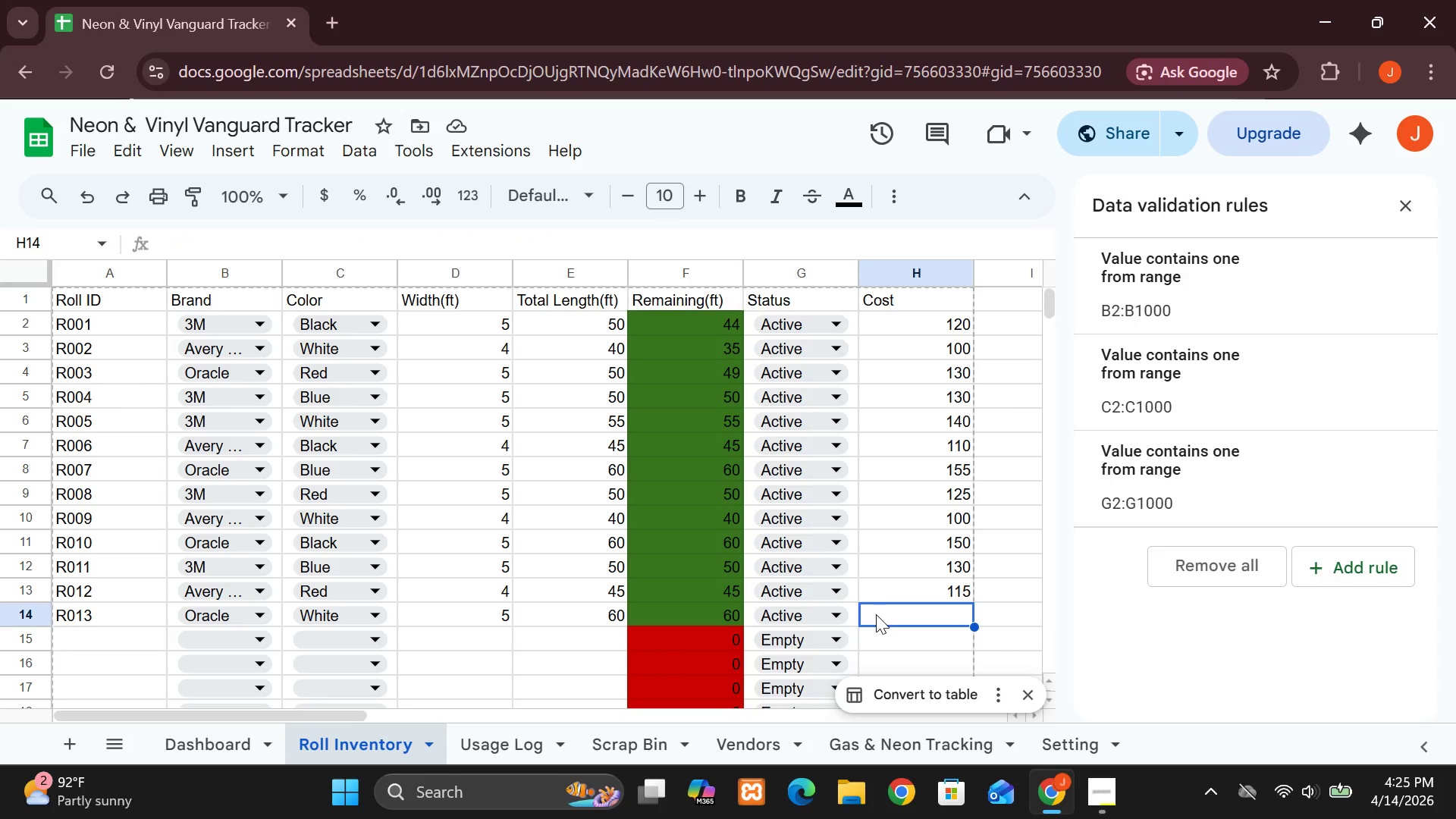 
type(155)
 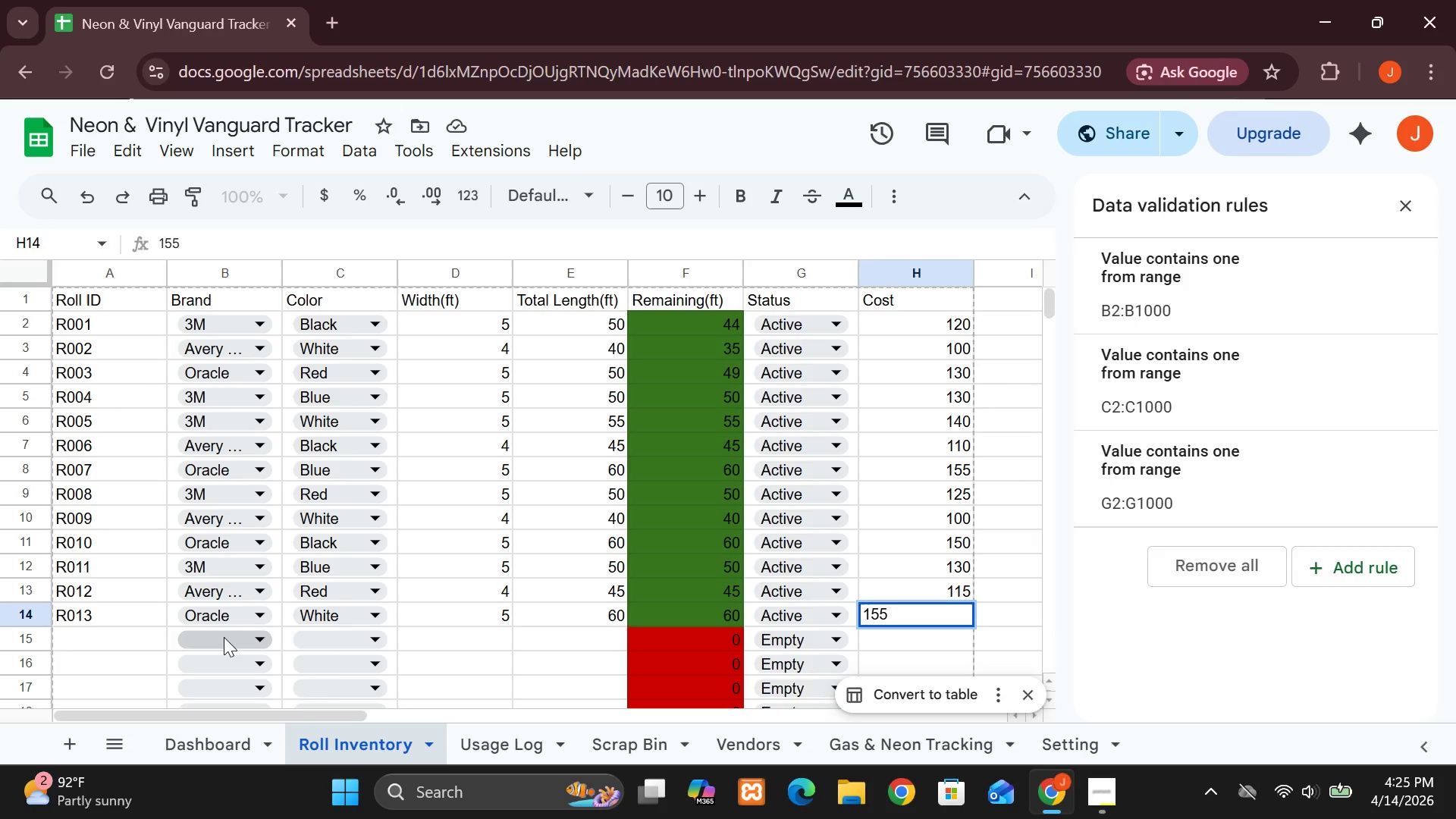 
wait(5.31)
 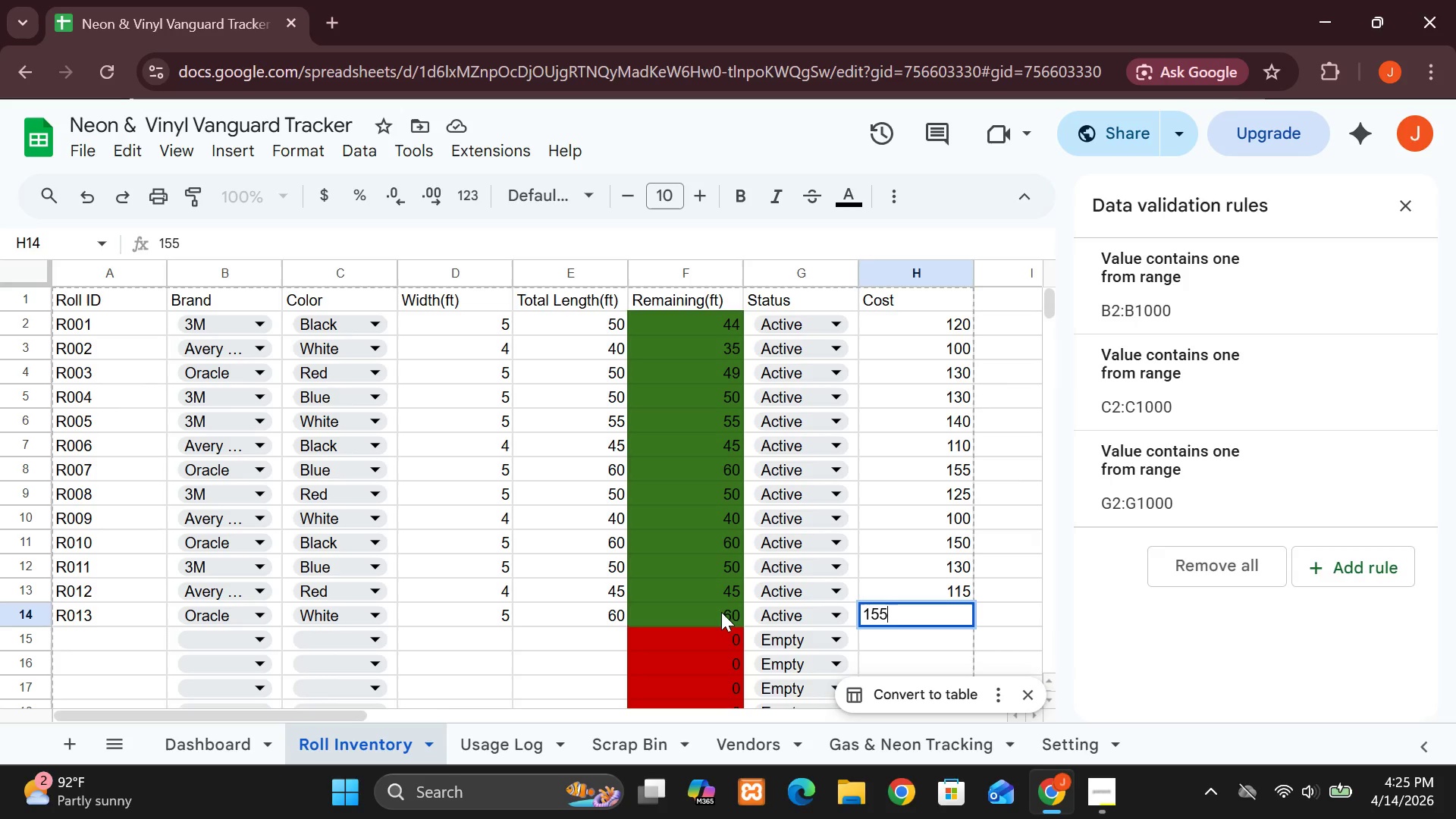 
left_click([86, 629])
 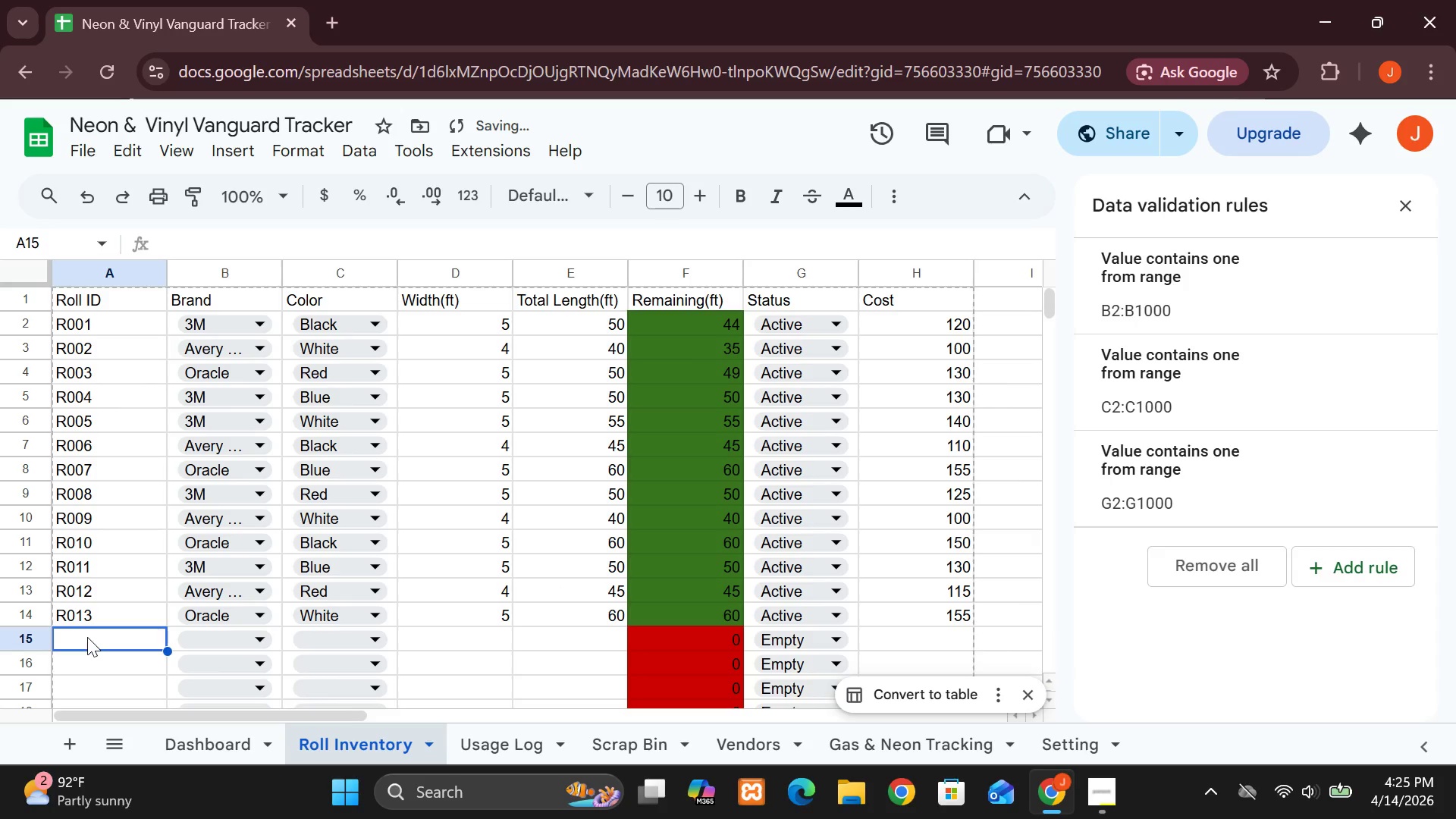 
type(Ro)
key(Backspace)
type(01)
key(Backspace)
key(Backspace)
key(Backspace)
type(014)
 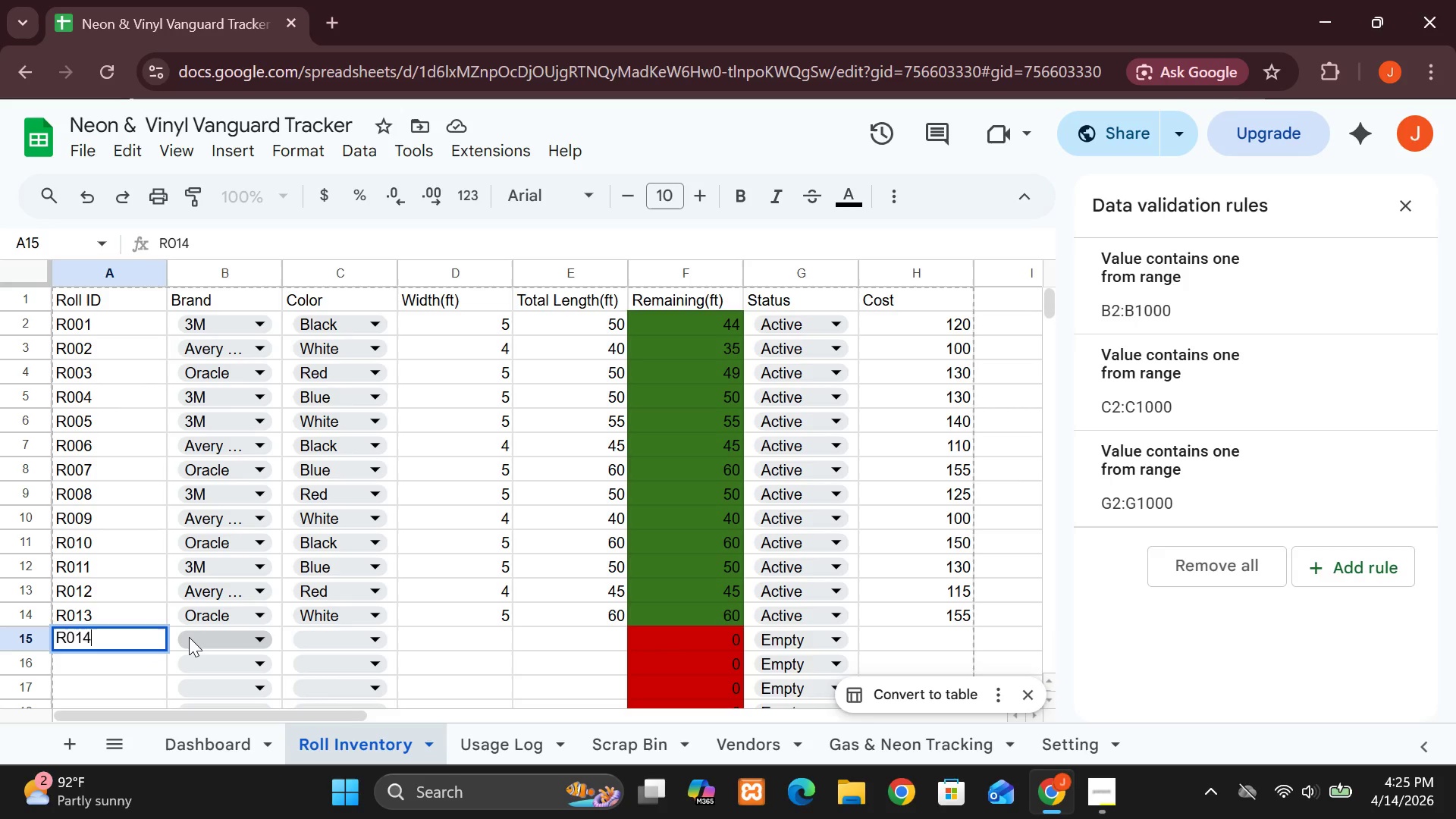 
left_click([189, 637])
 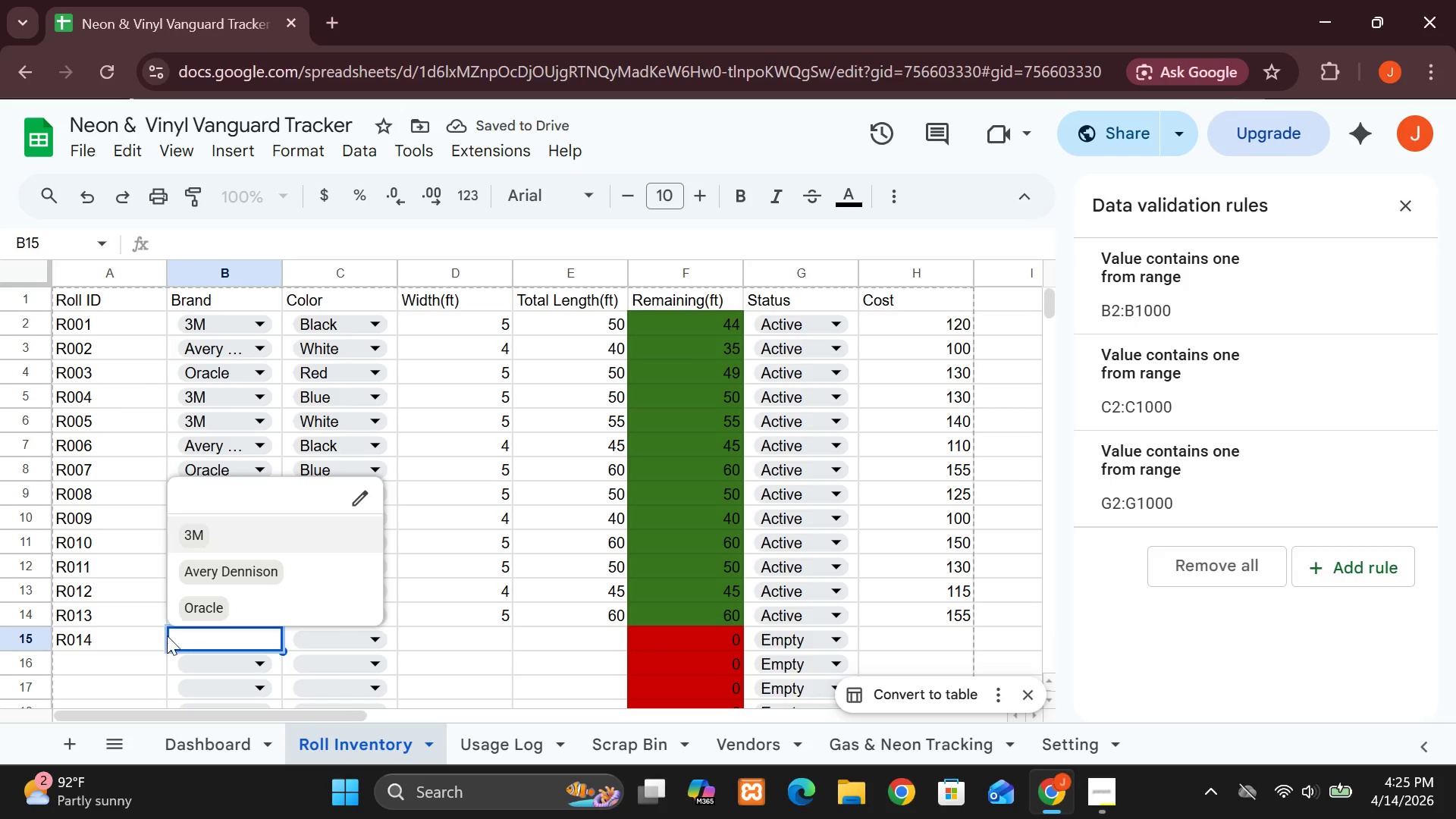 
wait(5.22)
 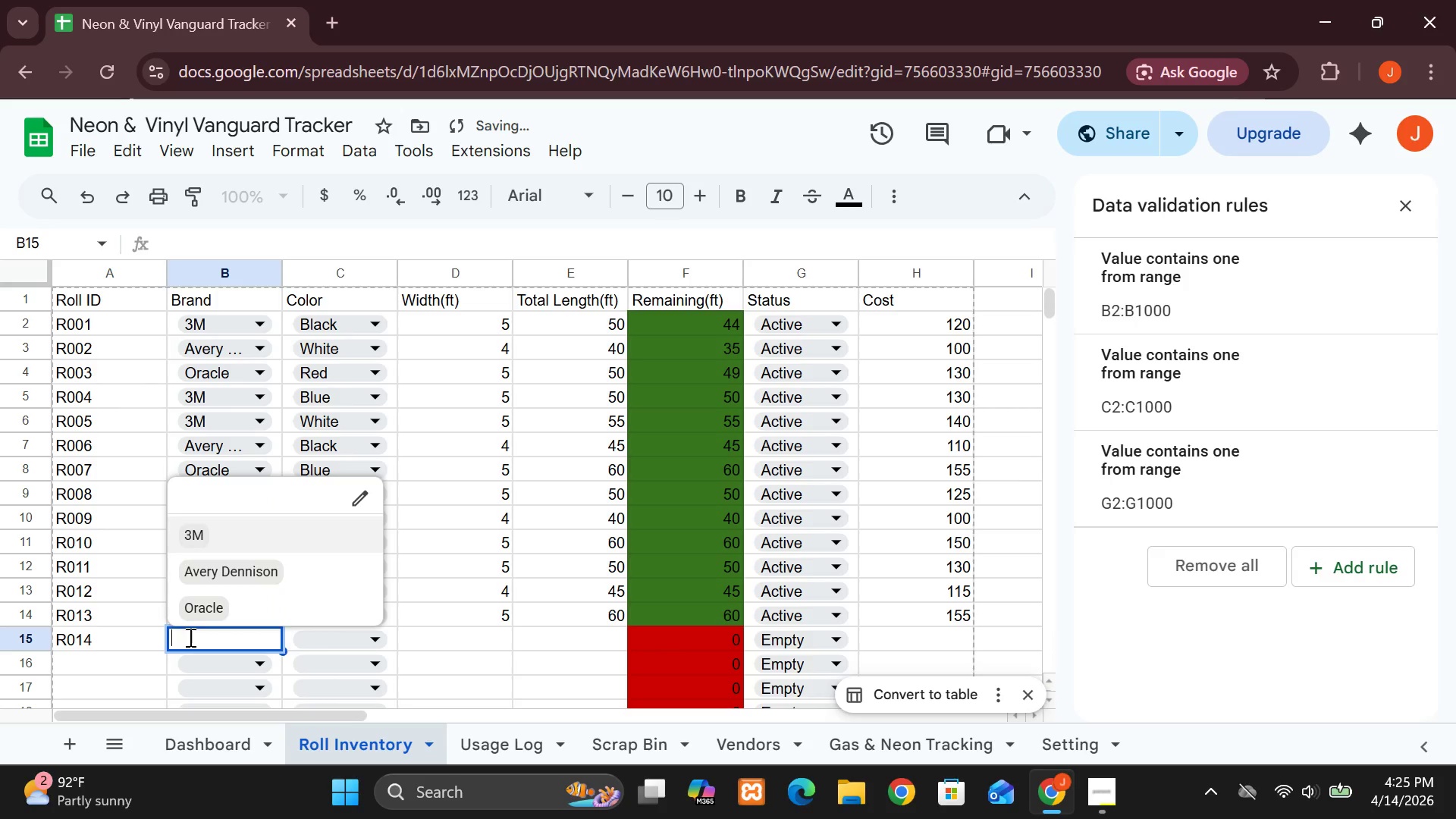 
left_click([198, 532])
 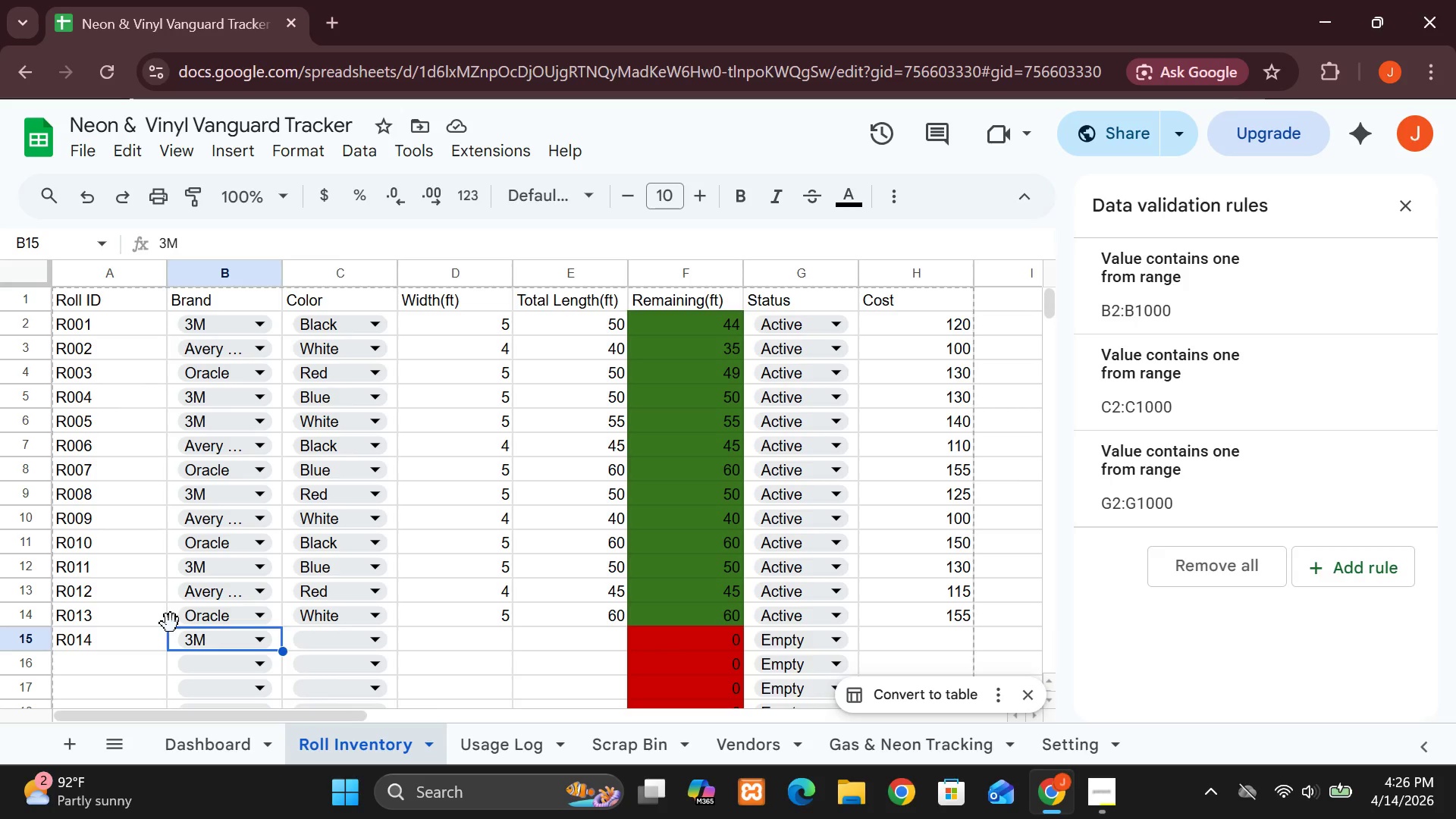 
wait(38.44)
 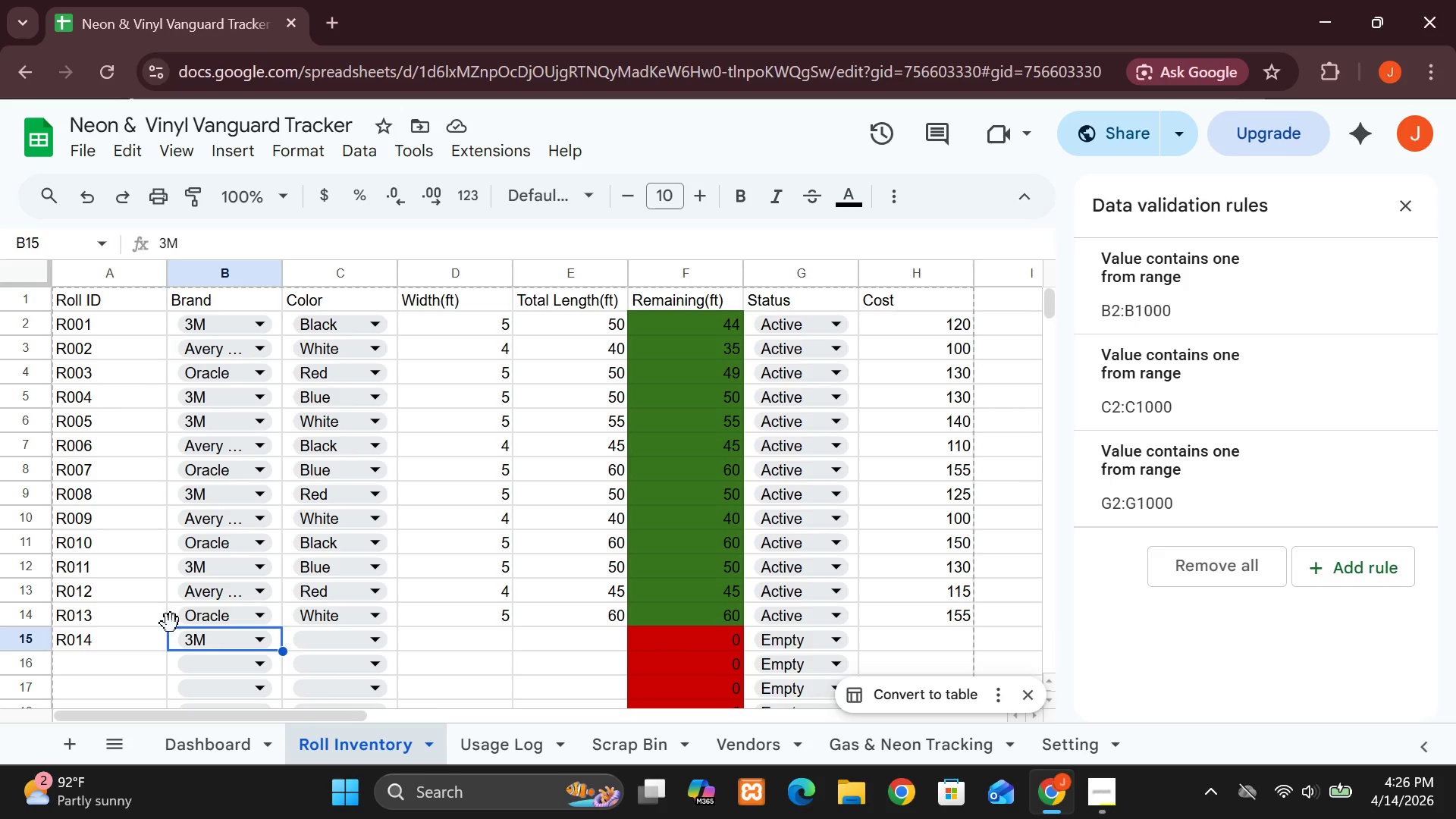 
left_click([328, 633])
 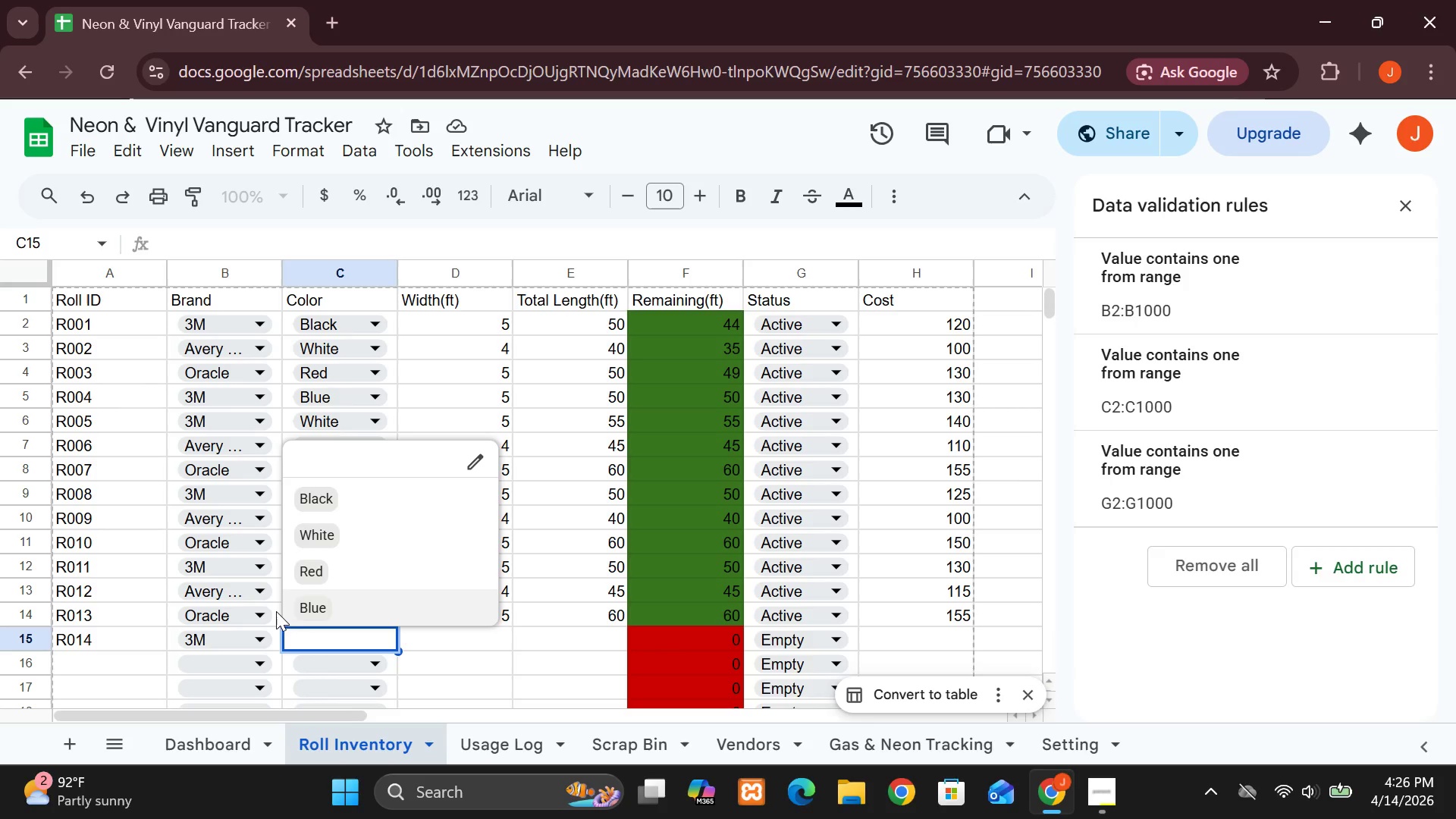 
wait(24.89)
 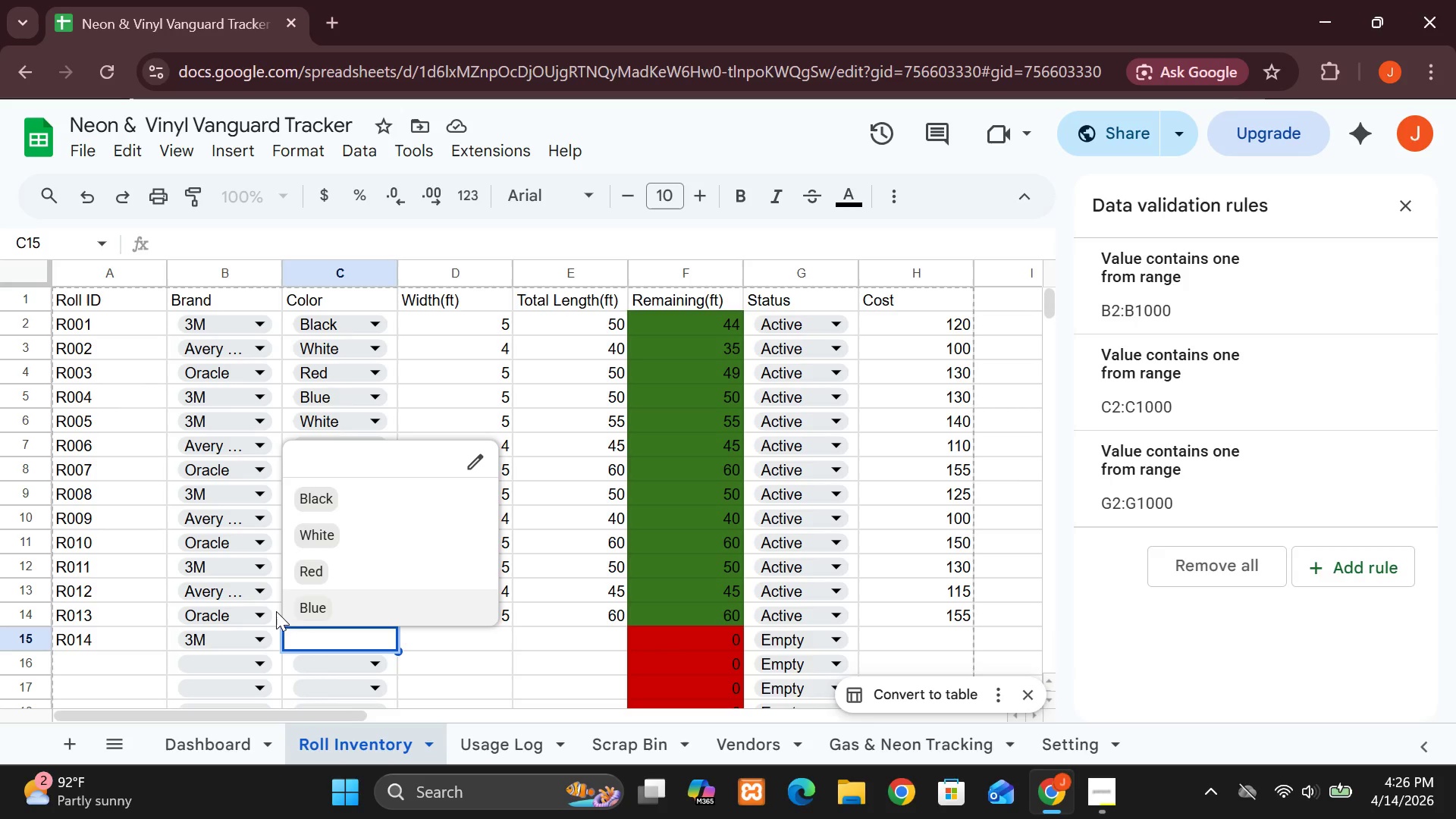 
left_click([315, 504])
 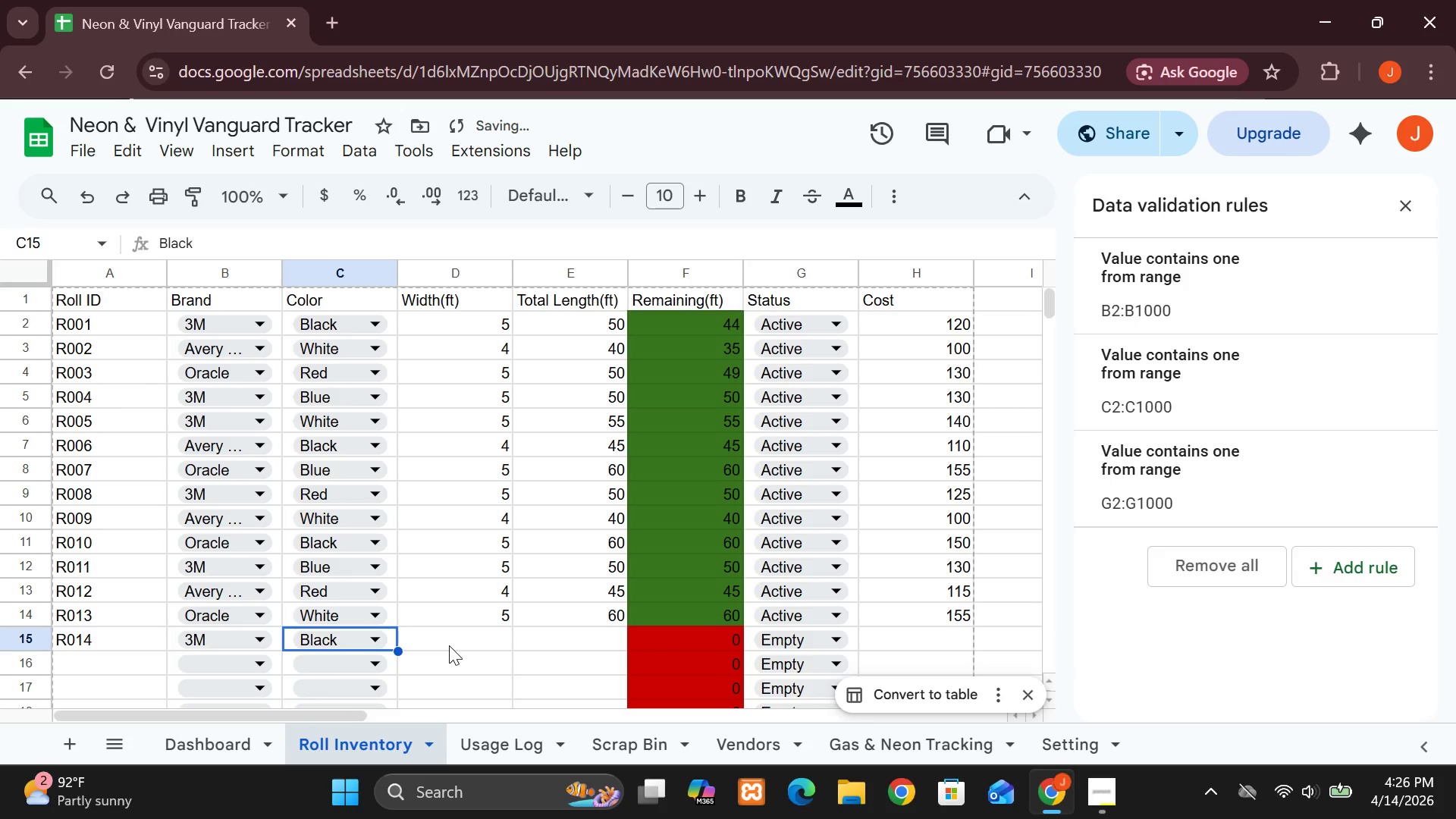 
left_click([449, 645])
 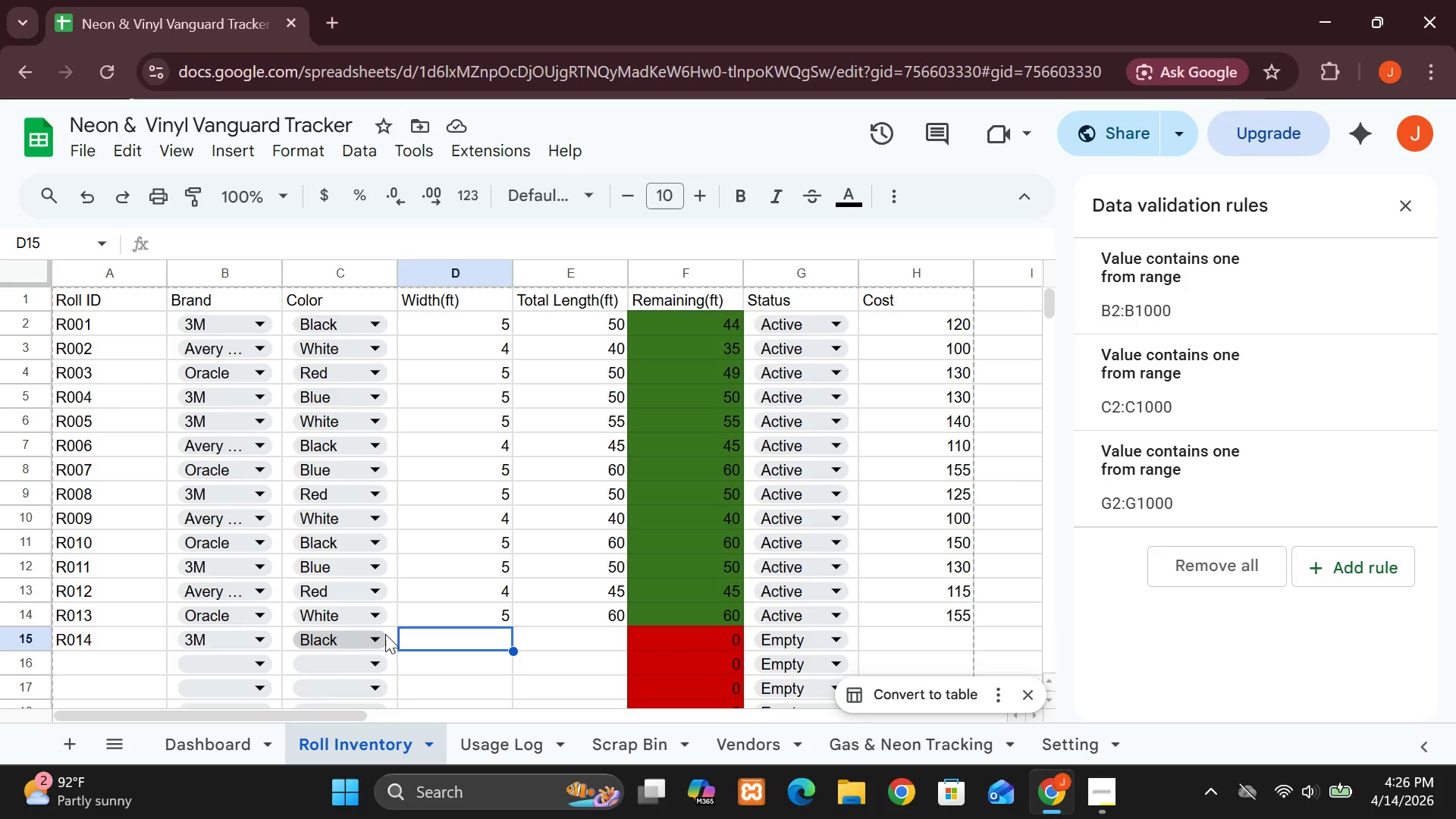 
wait(14.12)
 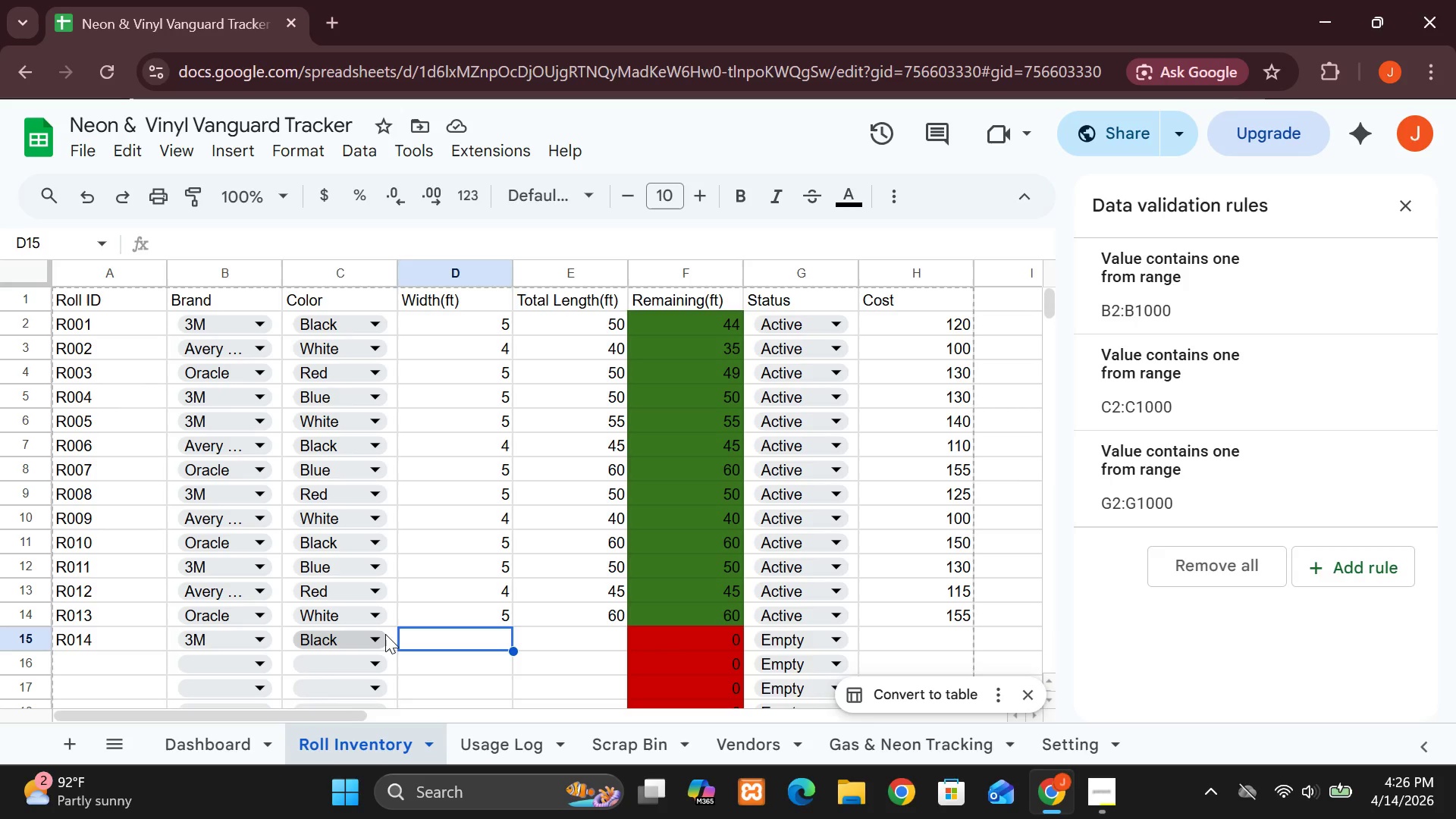 
key(5)
 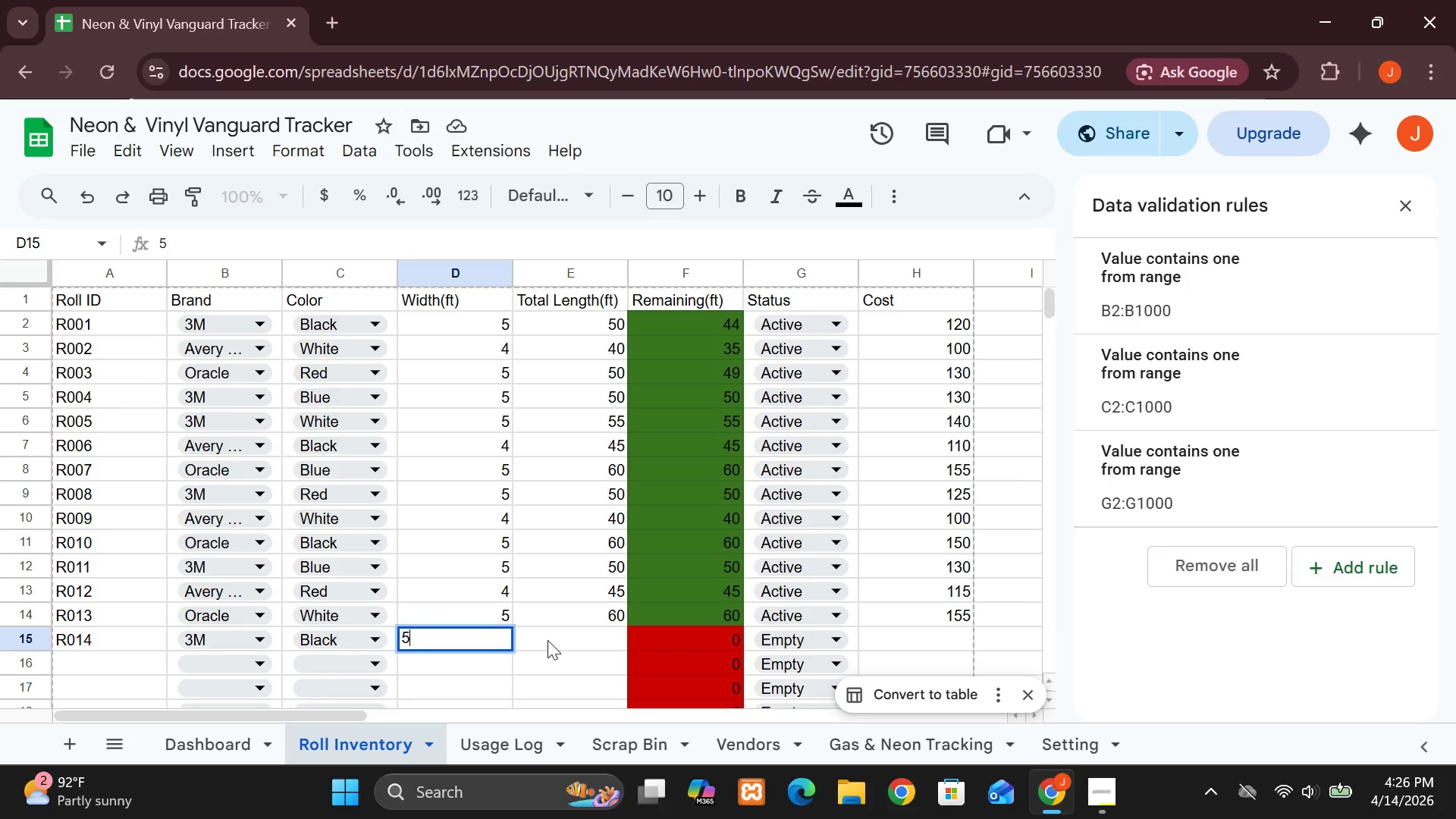 
left_click([548, 640])
 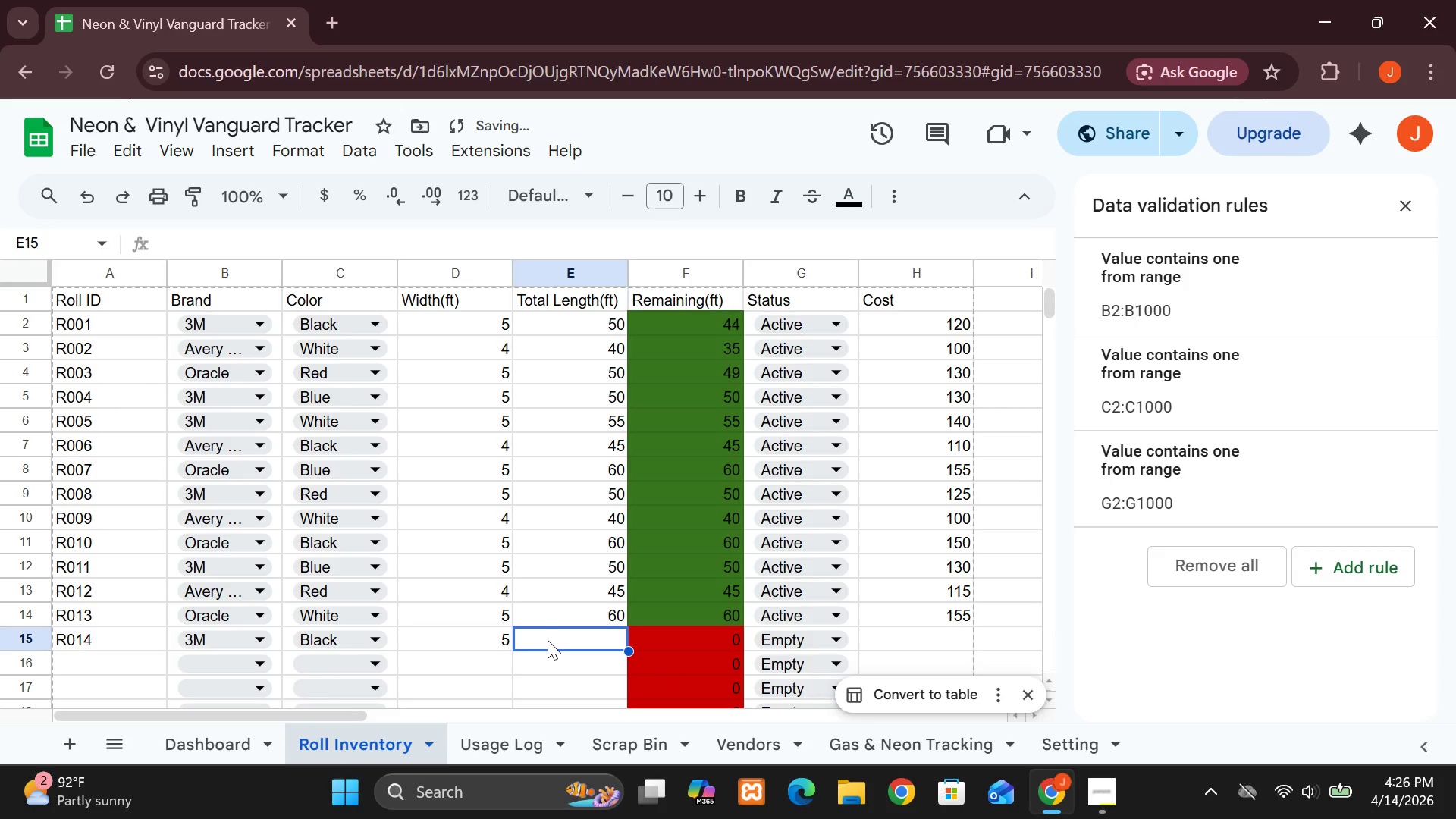 
type(50)
 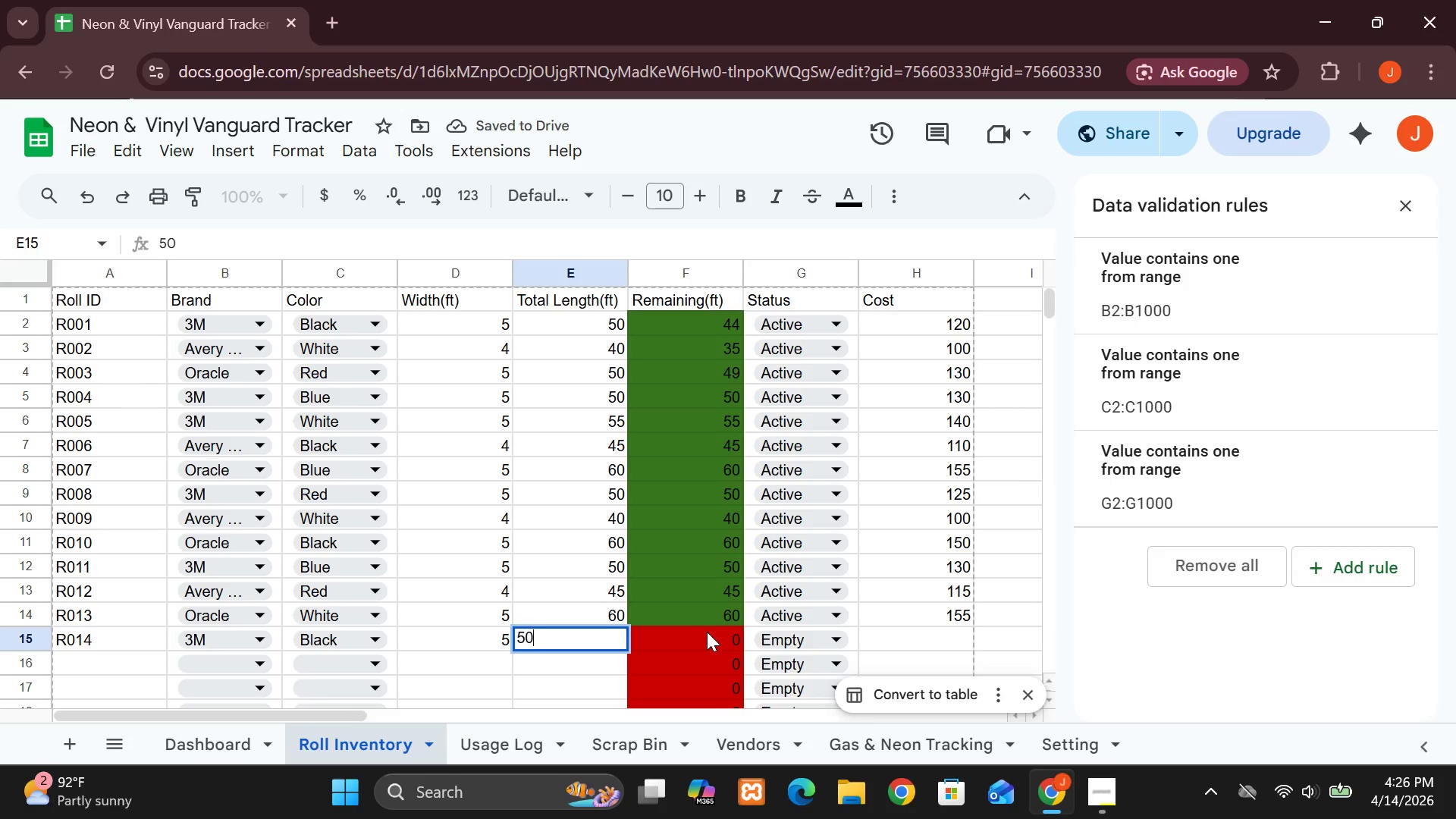 
left_click([707, 632])
 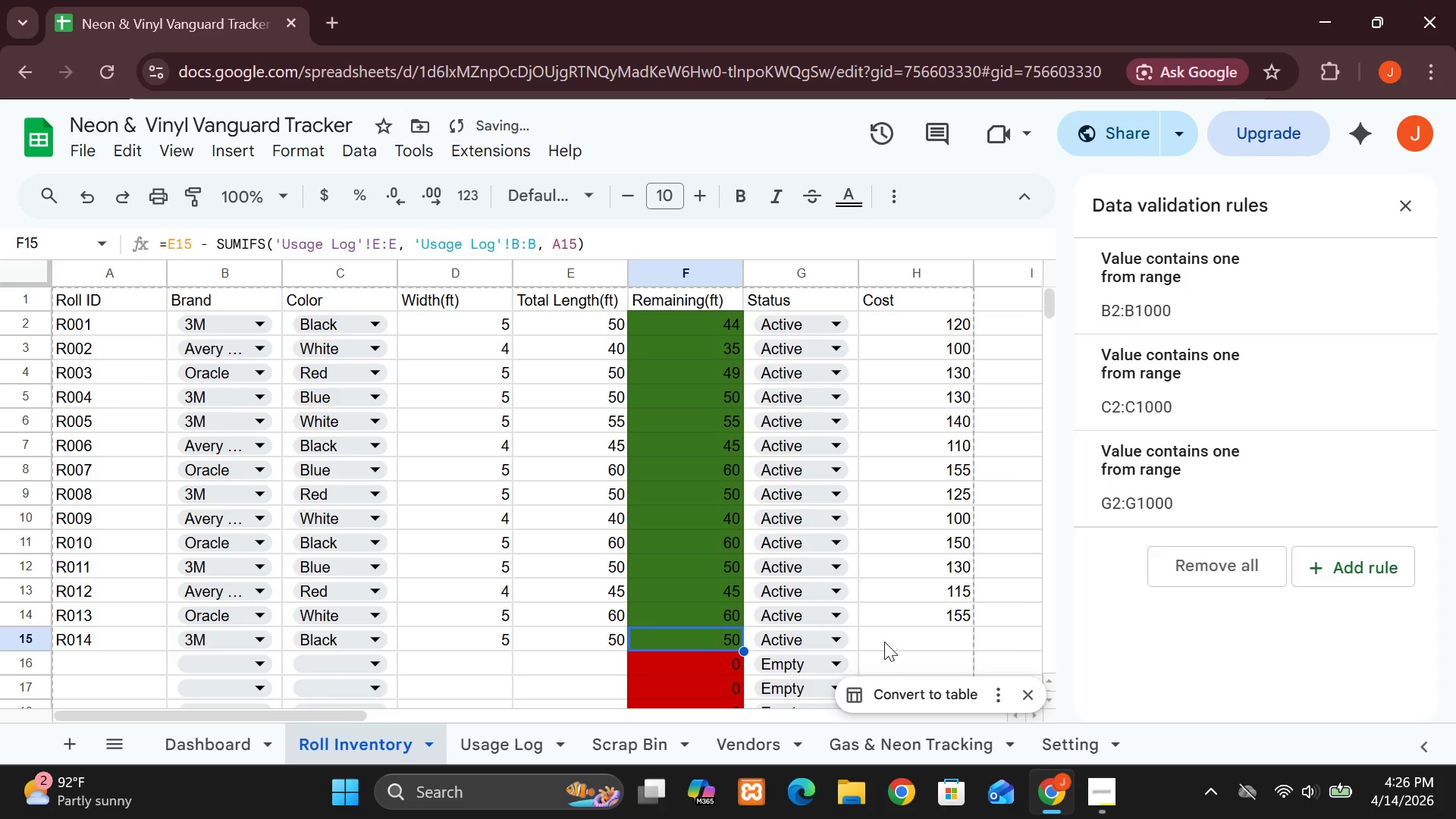 
left_click([884, 642])
 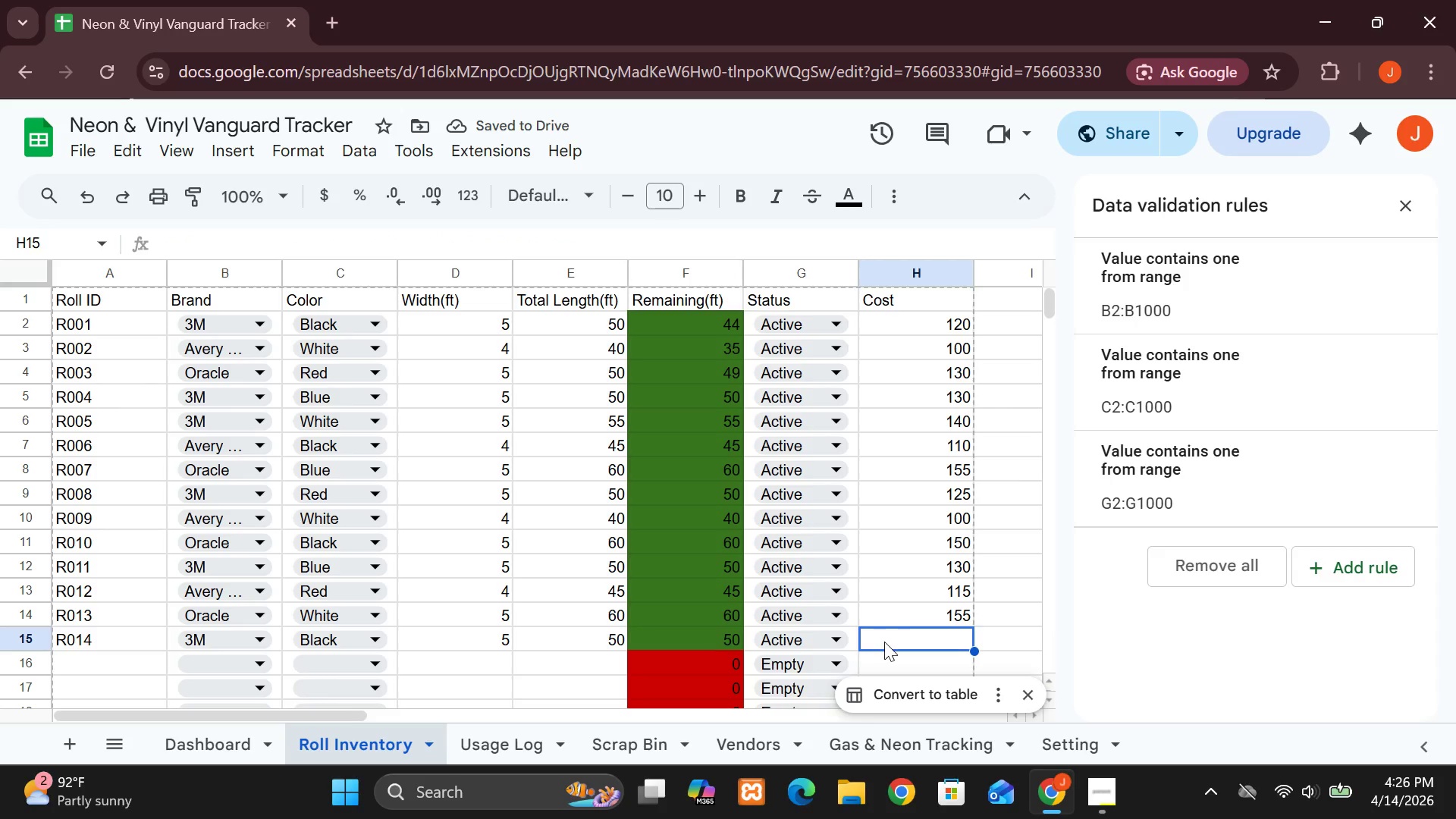 
type(120)
 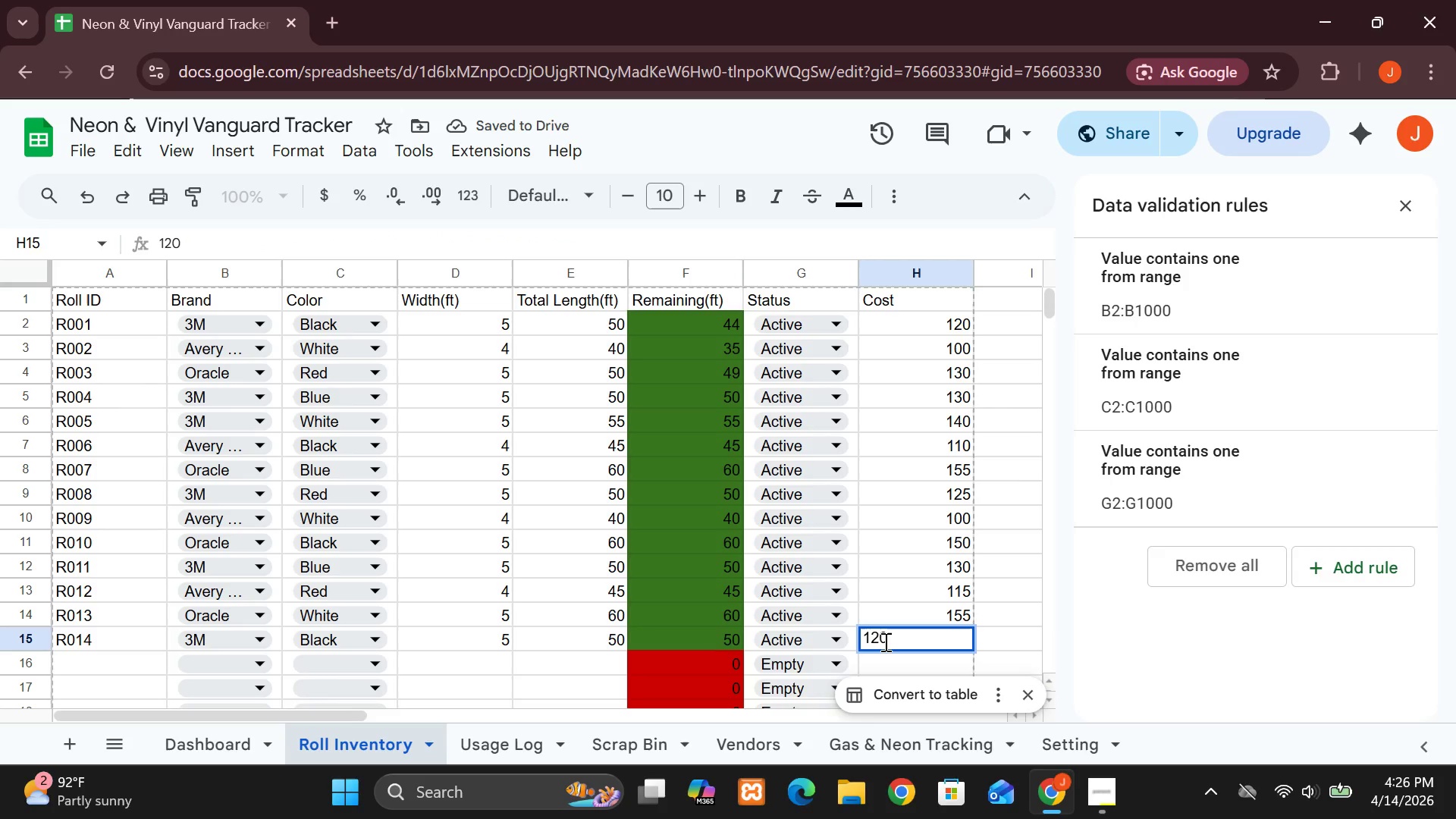 
key(Enter)
 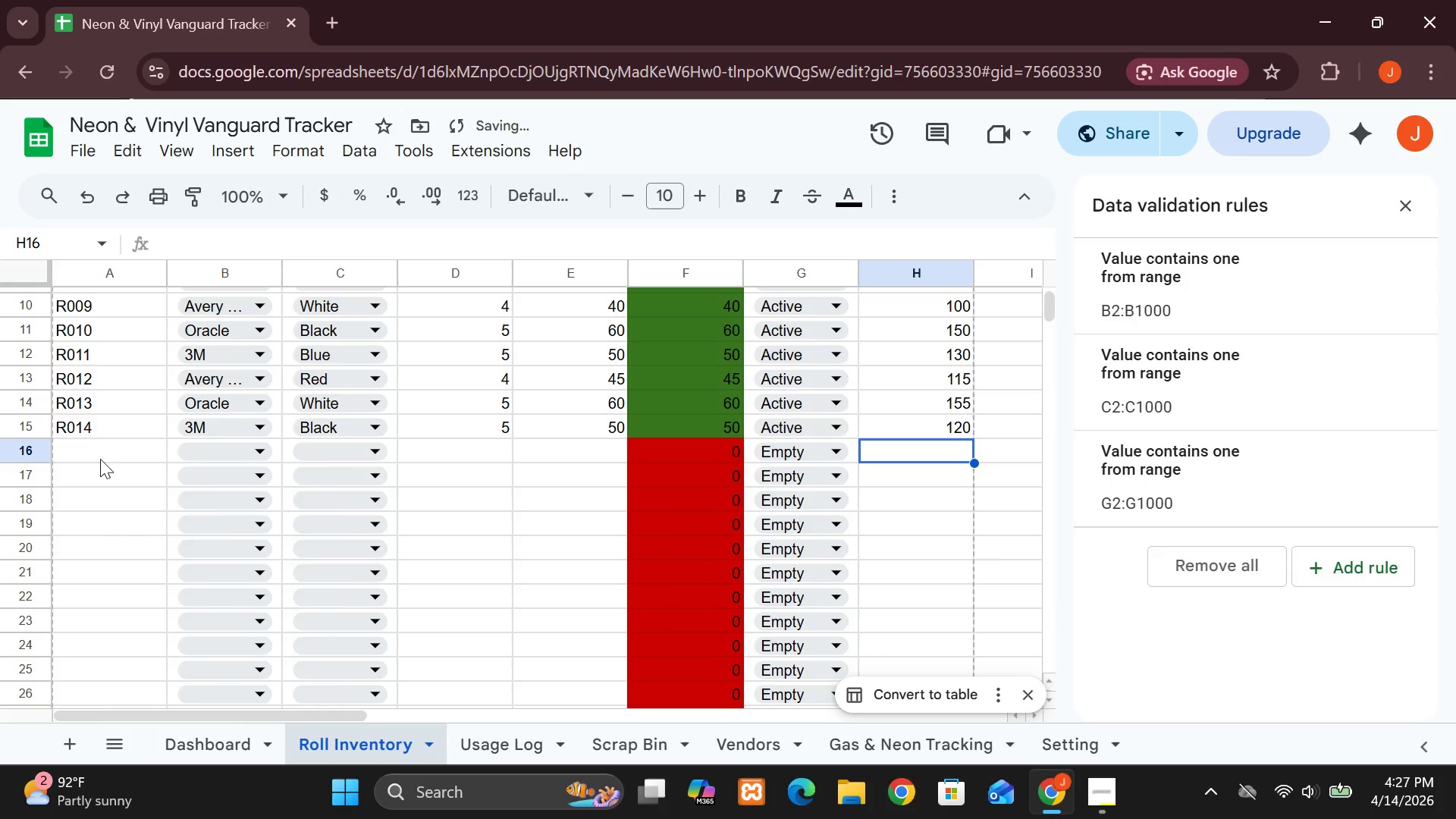 
left_click([74, 447])
 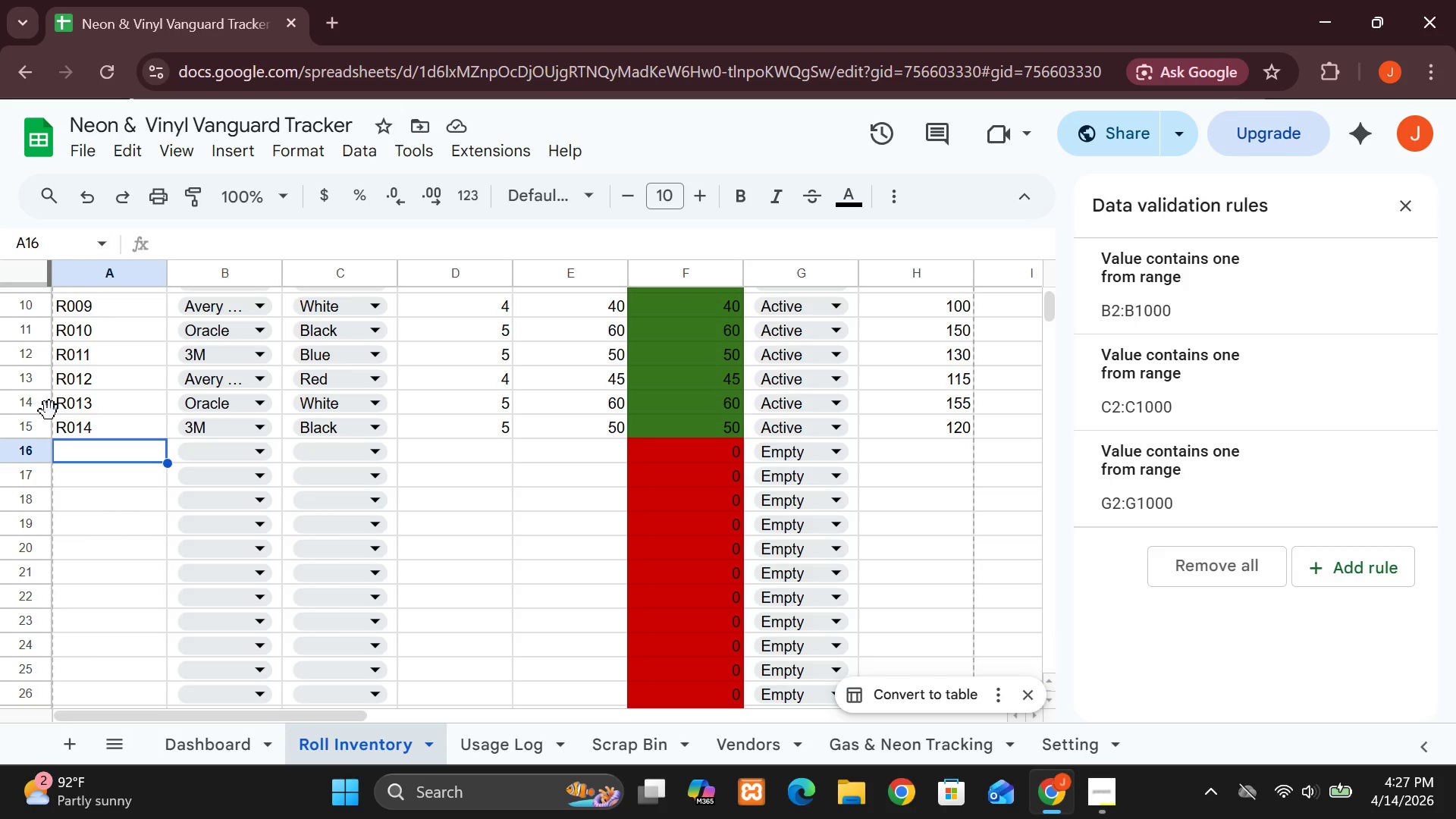 
wait(22.31)
 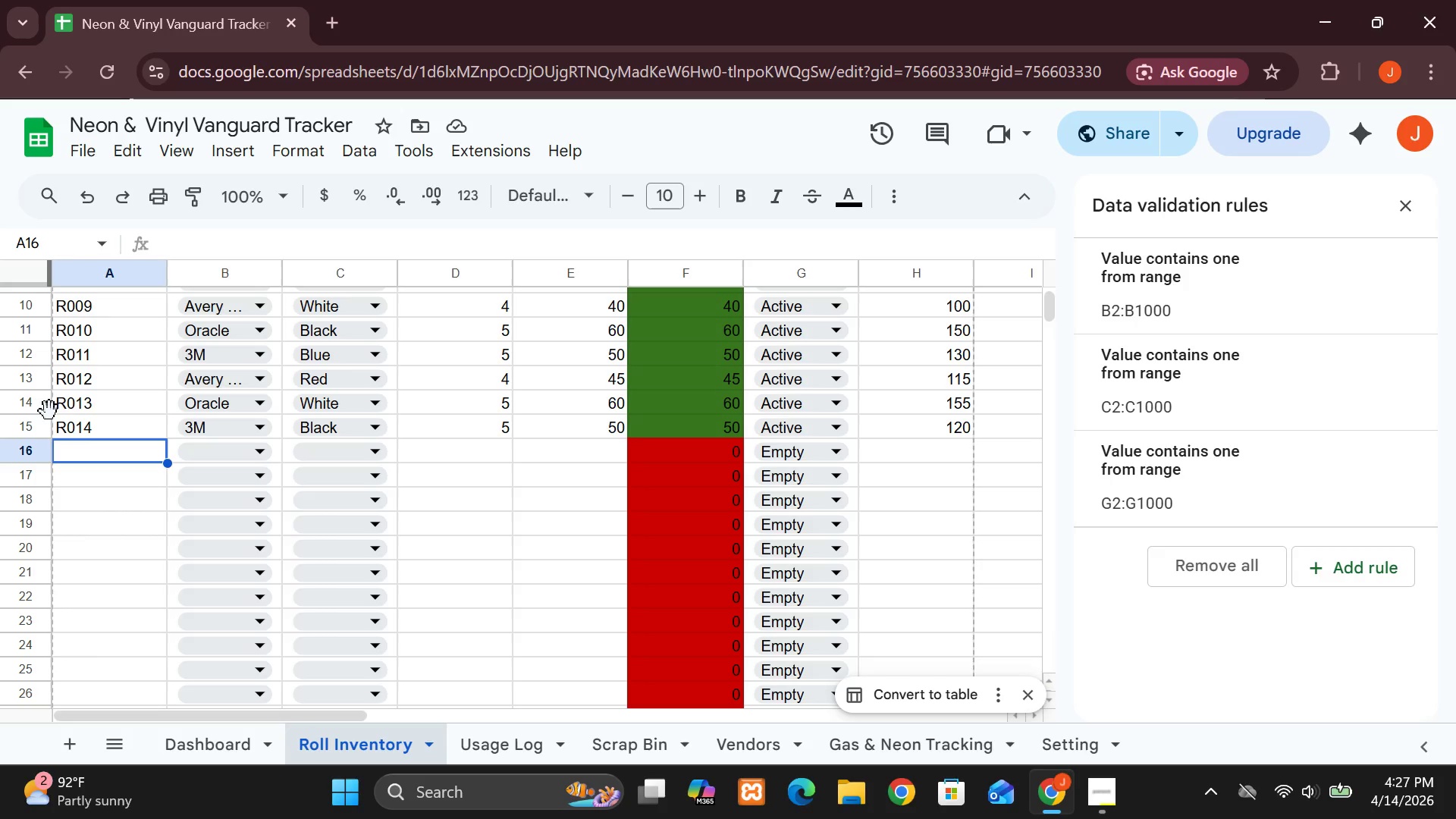 
type(R015)
 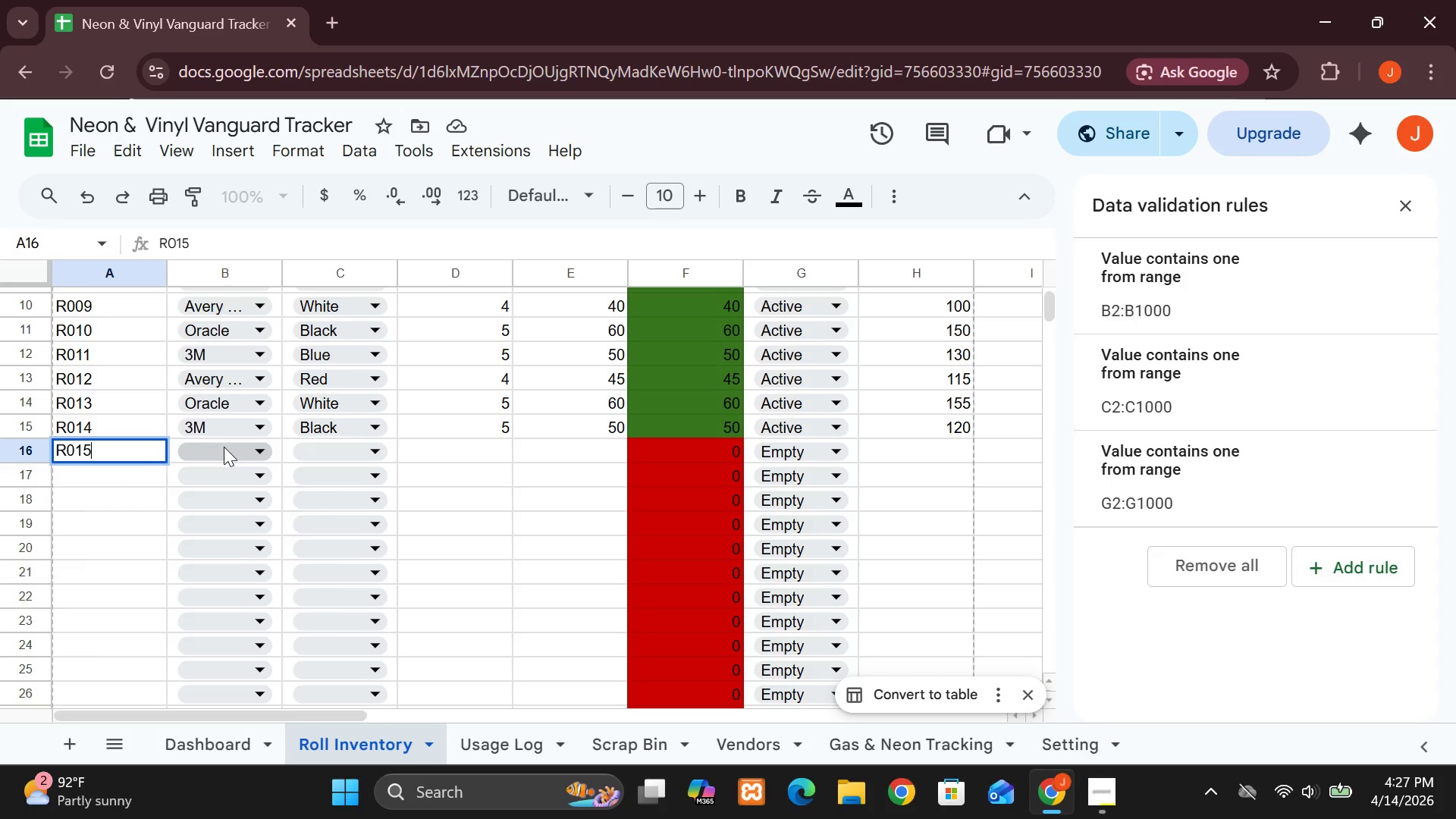 
left_click([224, 447])
 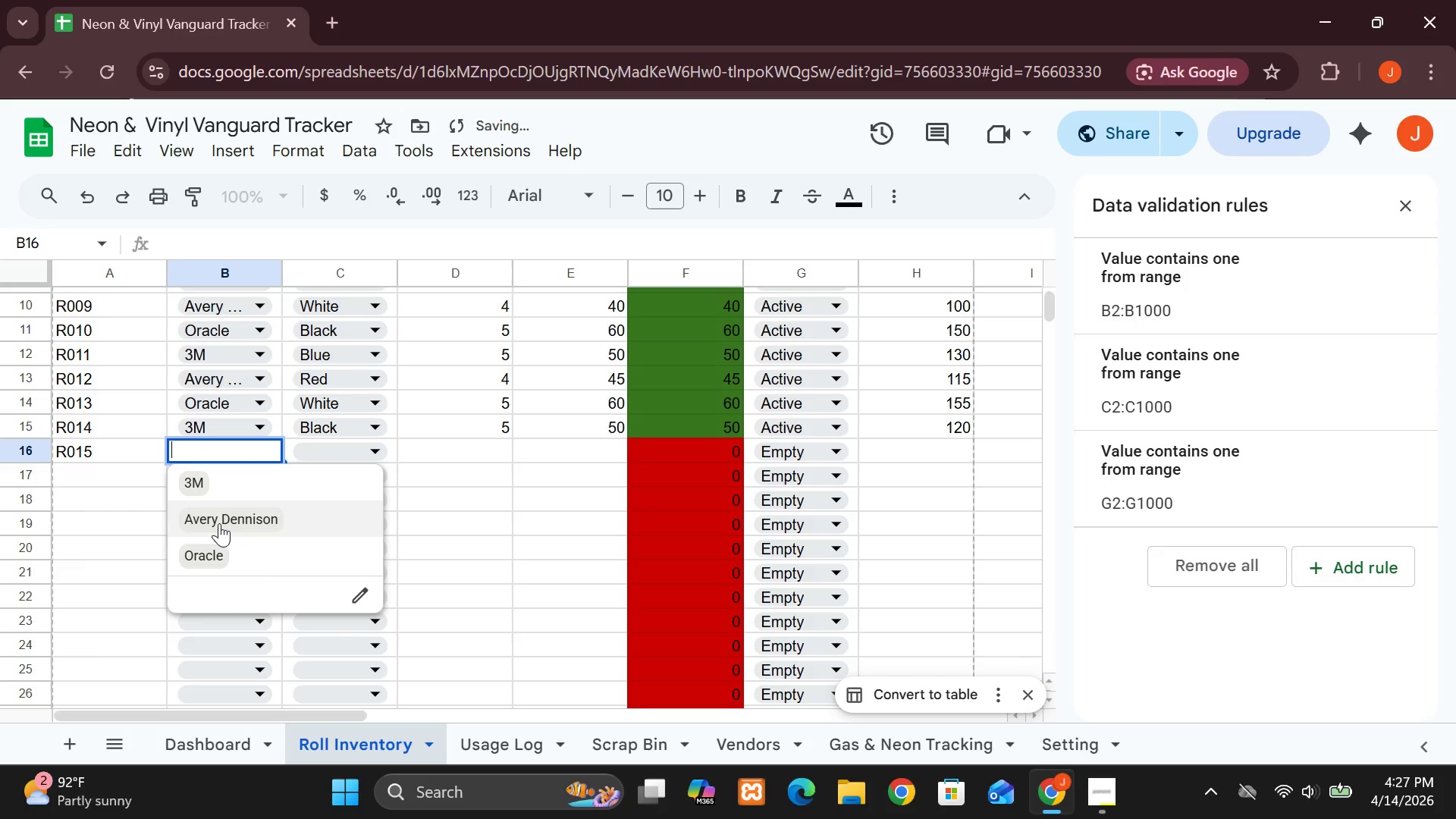 
left_click([219, 523])
 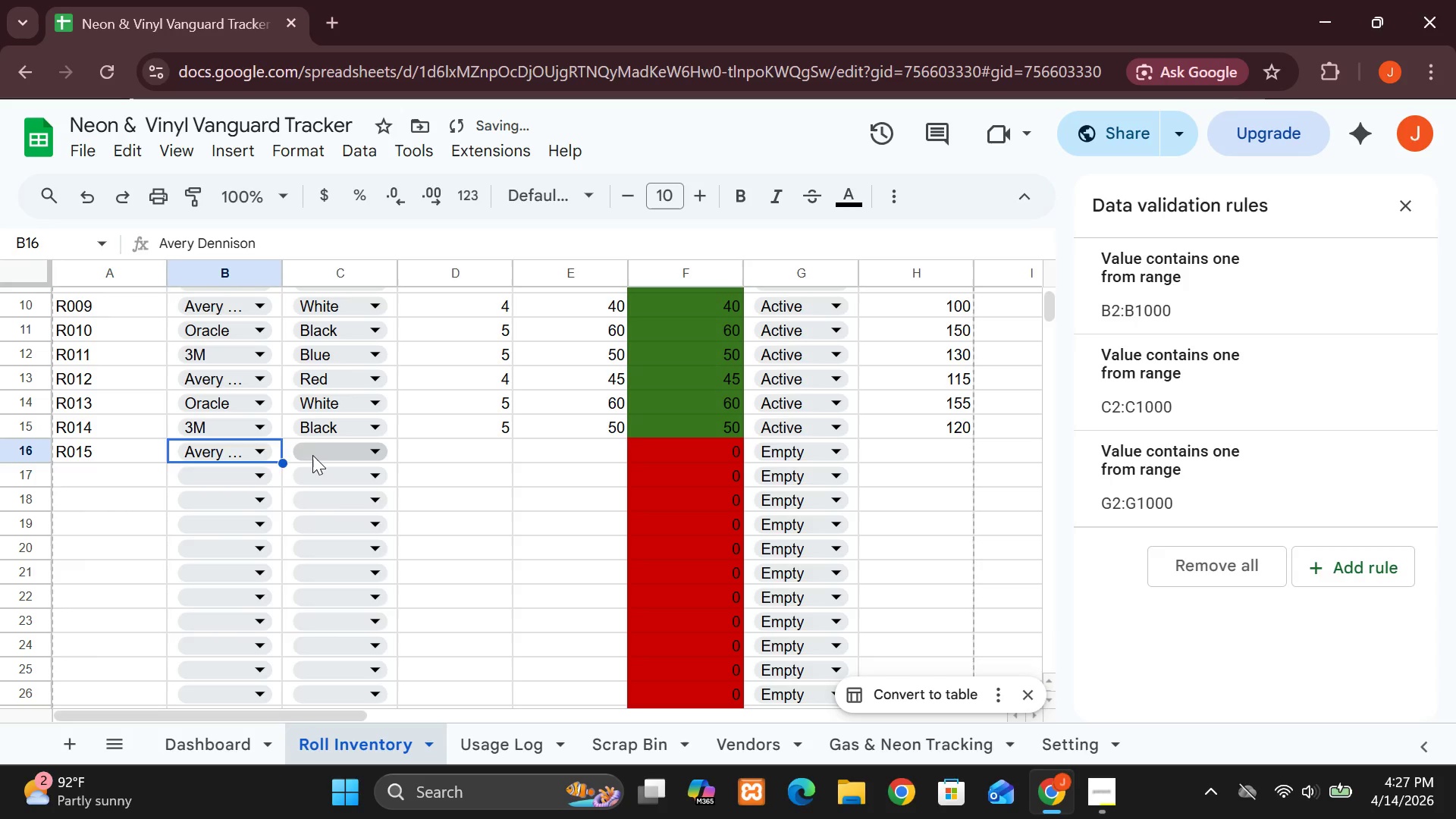 
left_click([312, 455])
 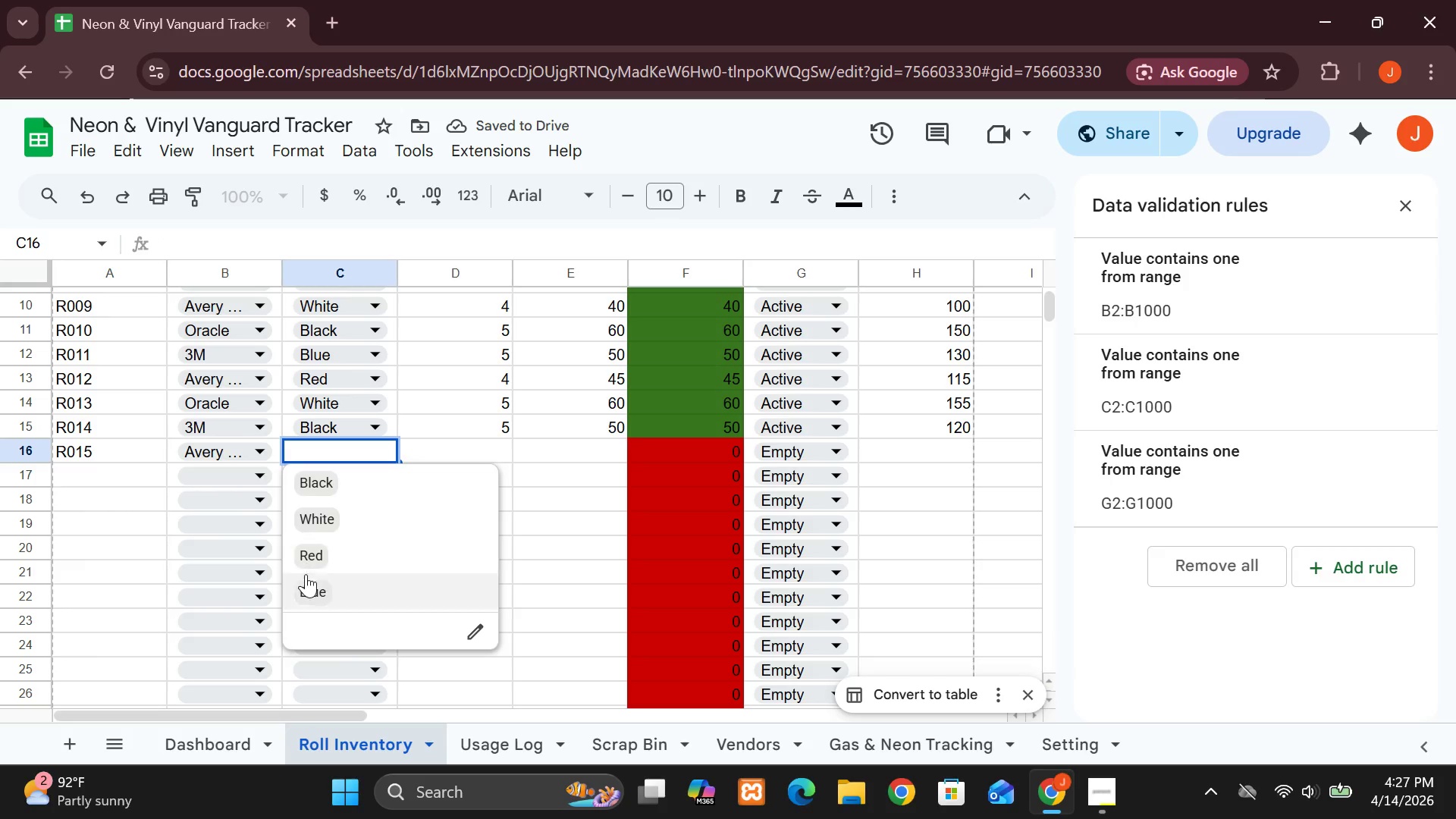 
left_click([306, 580])
 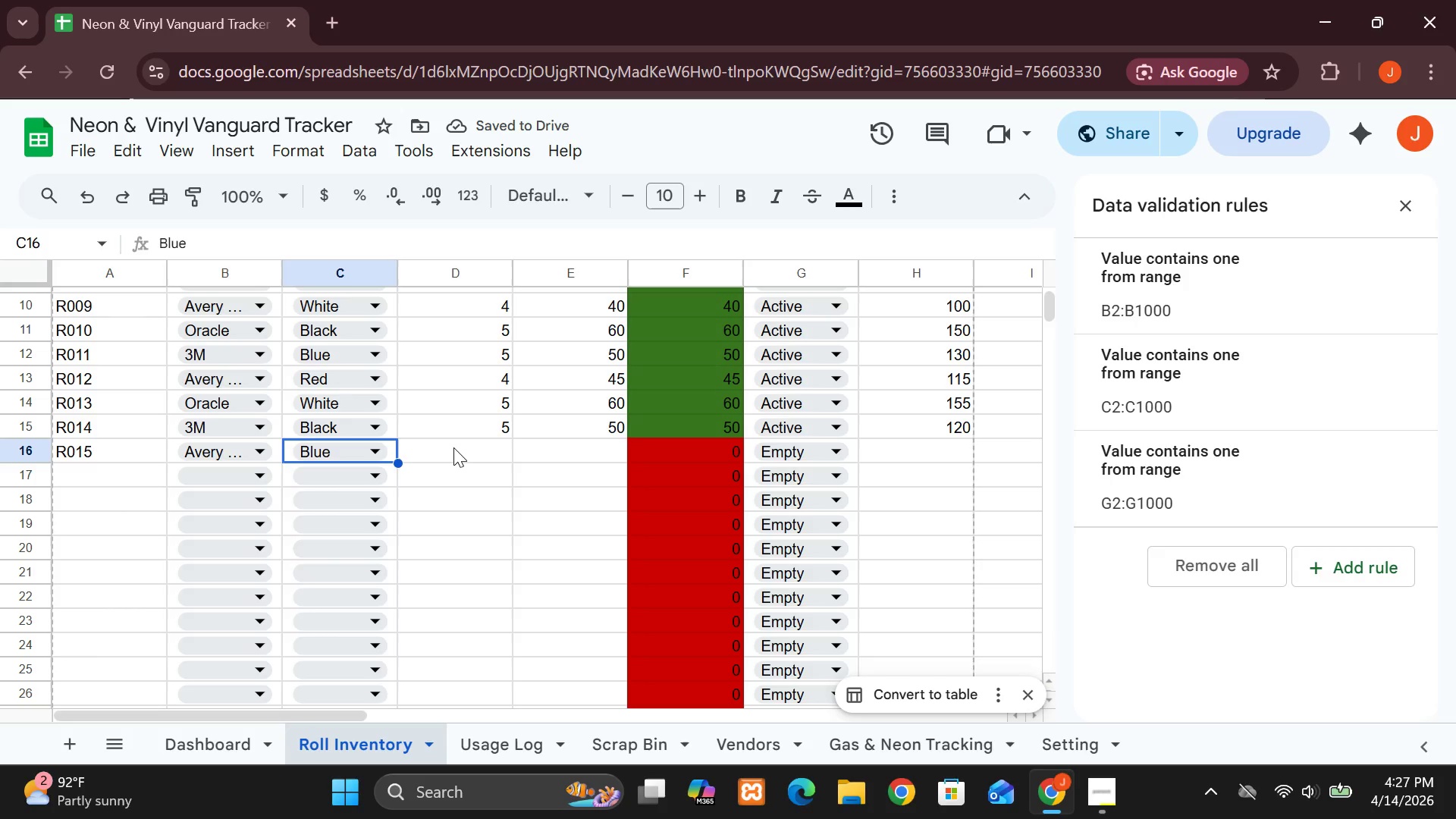 
key(4)
 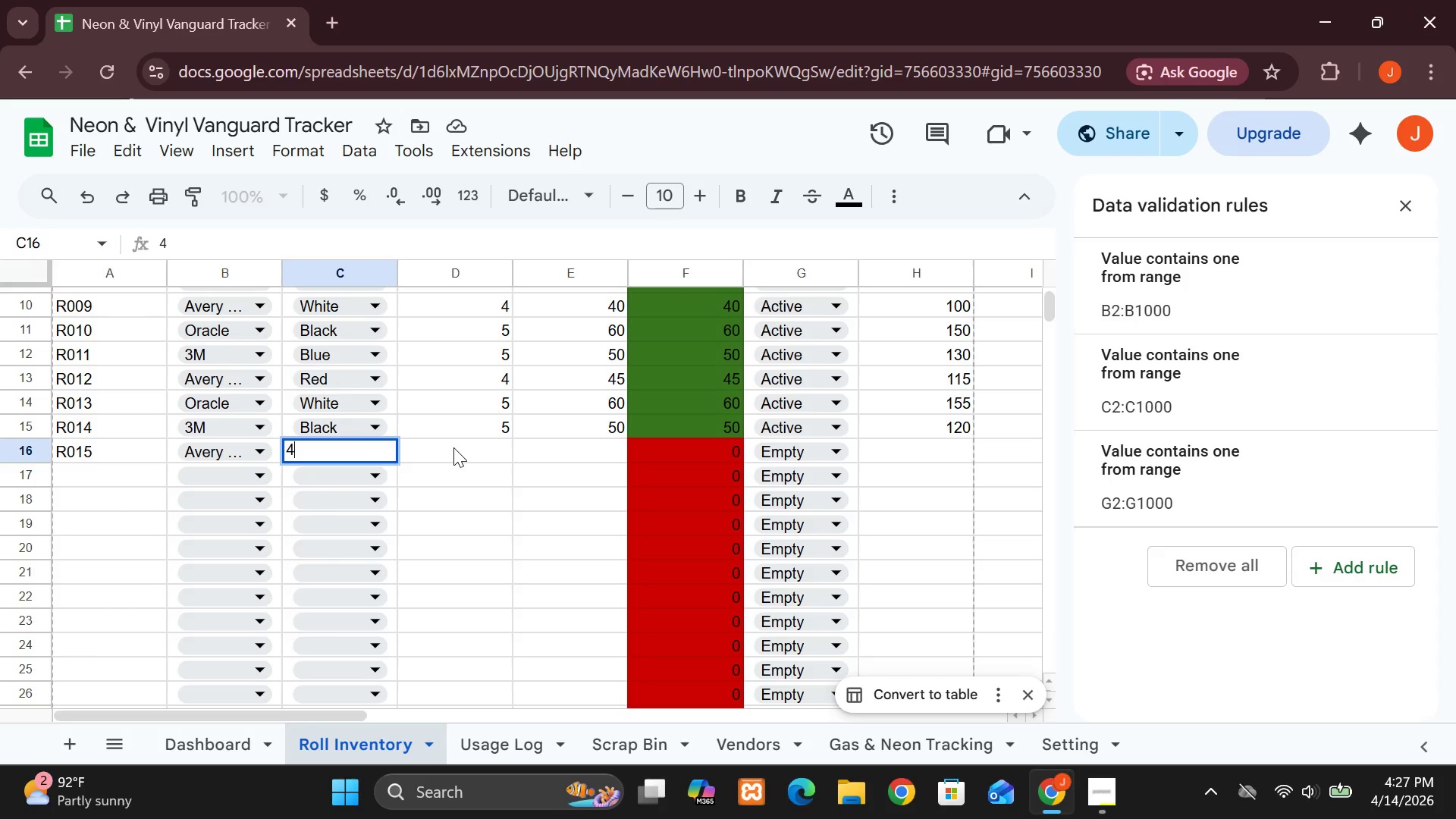 
left_click([453, 447])
 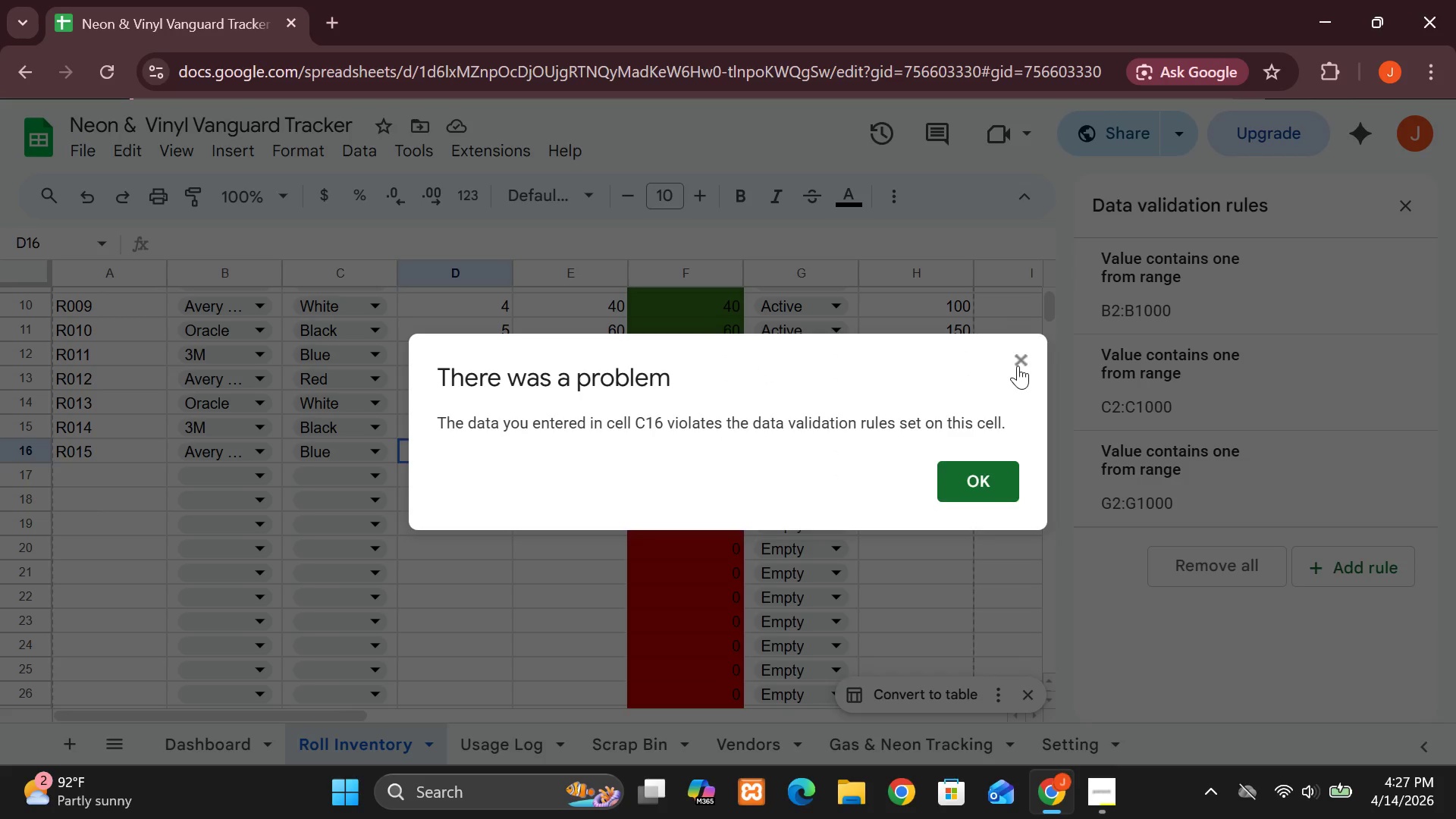 
left_click([1018, 366])
 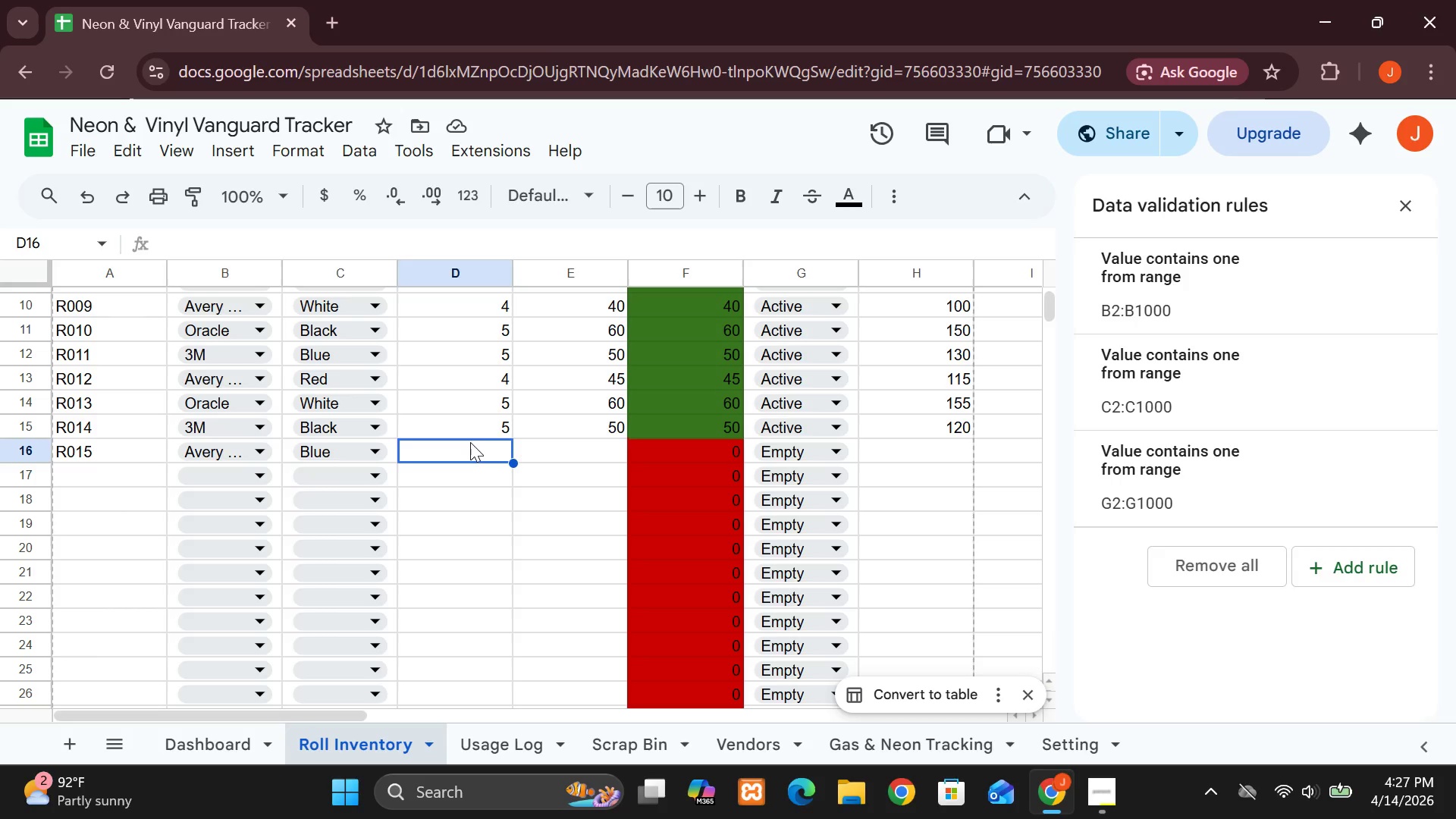 
left_click([469, 442])
 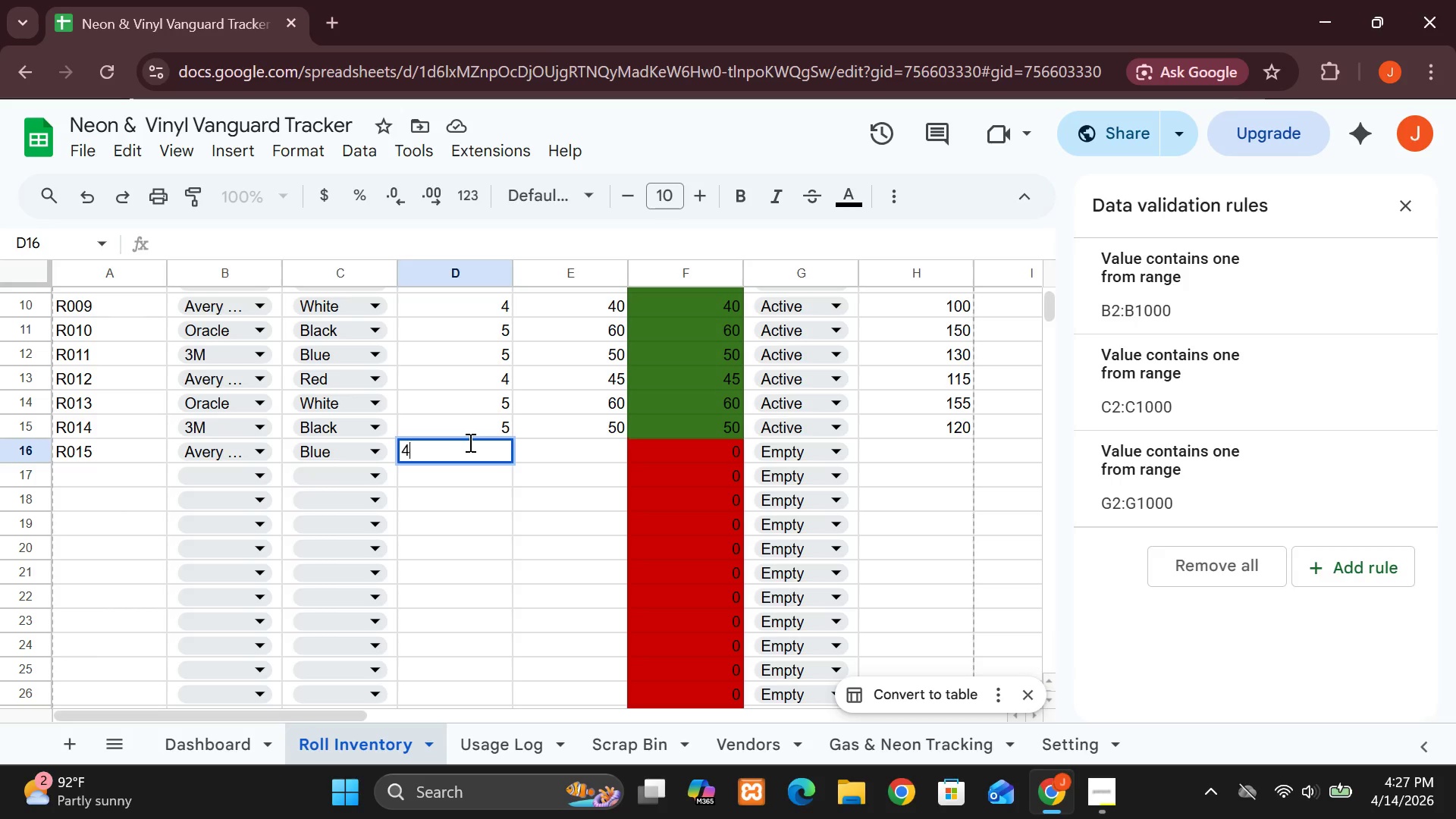 
key(4)
 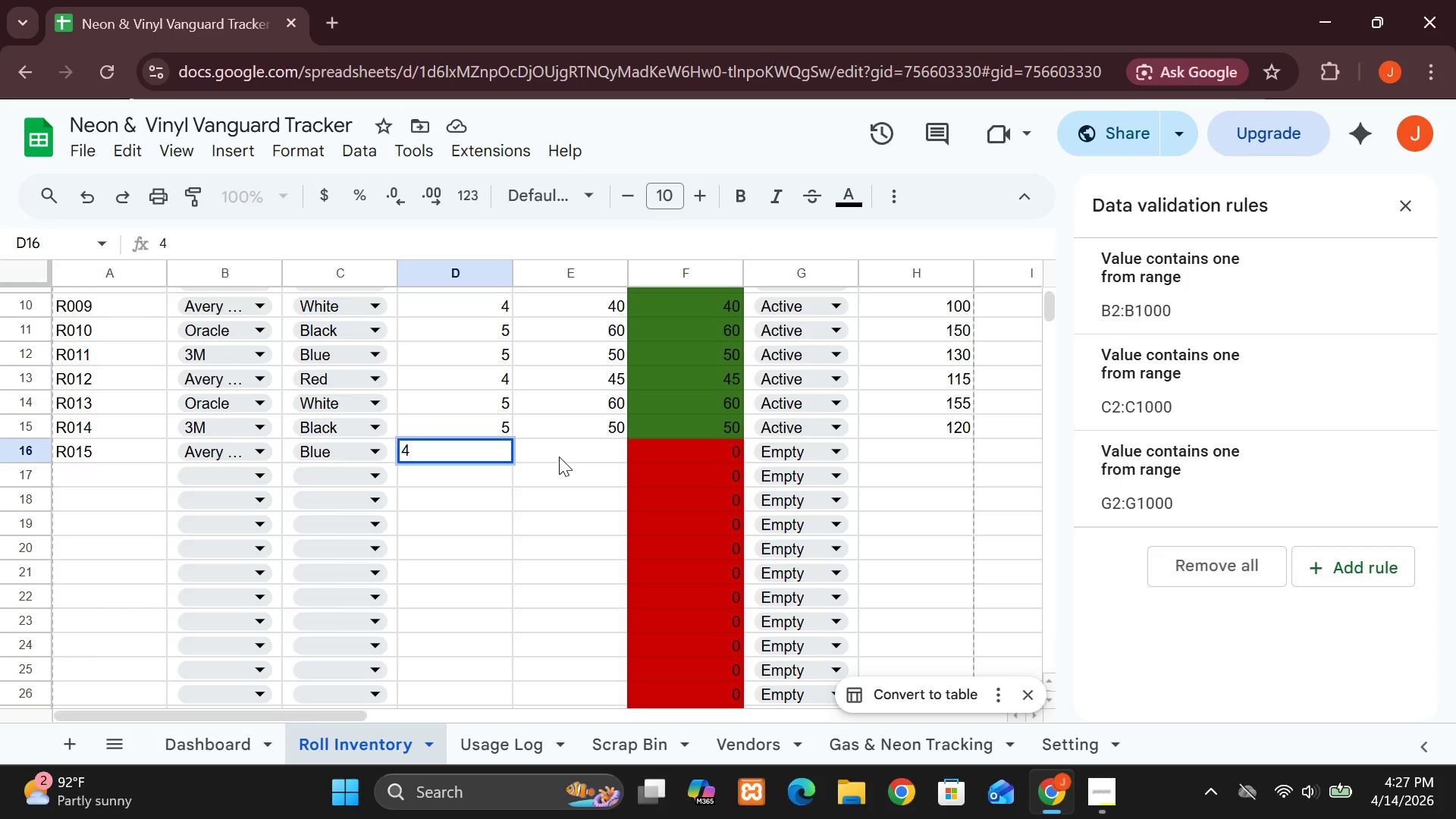 
left_click([559, 457])
 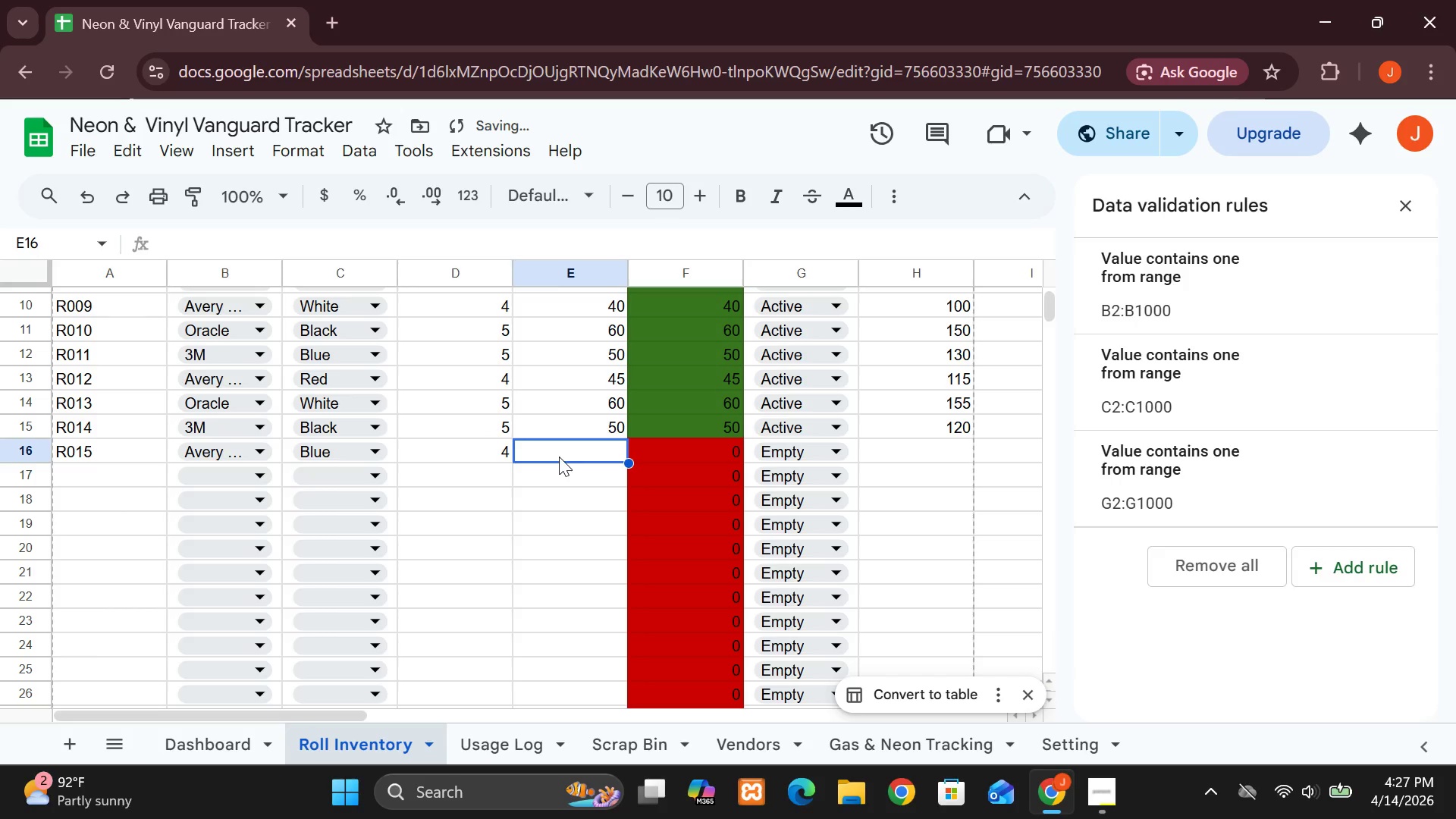 
type(40)
 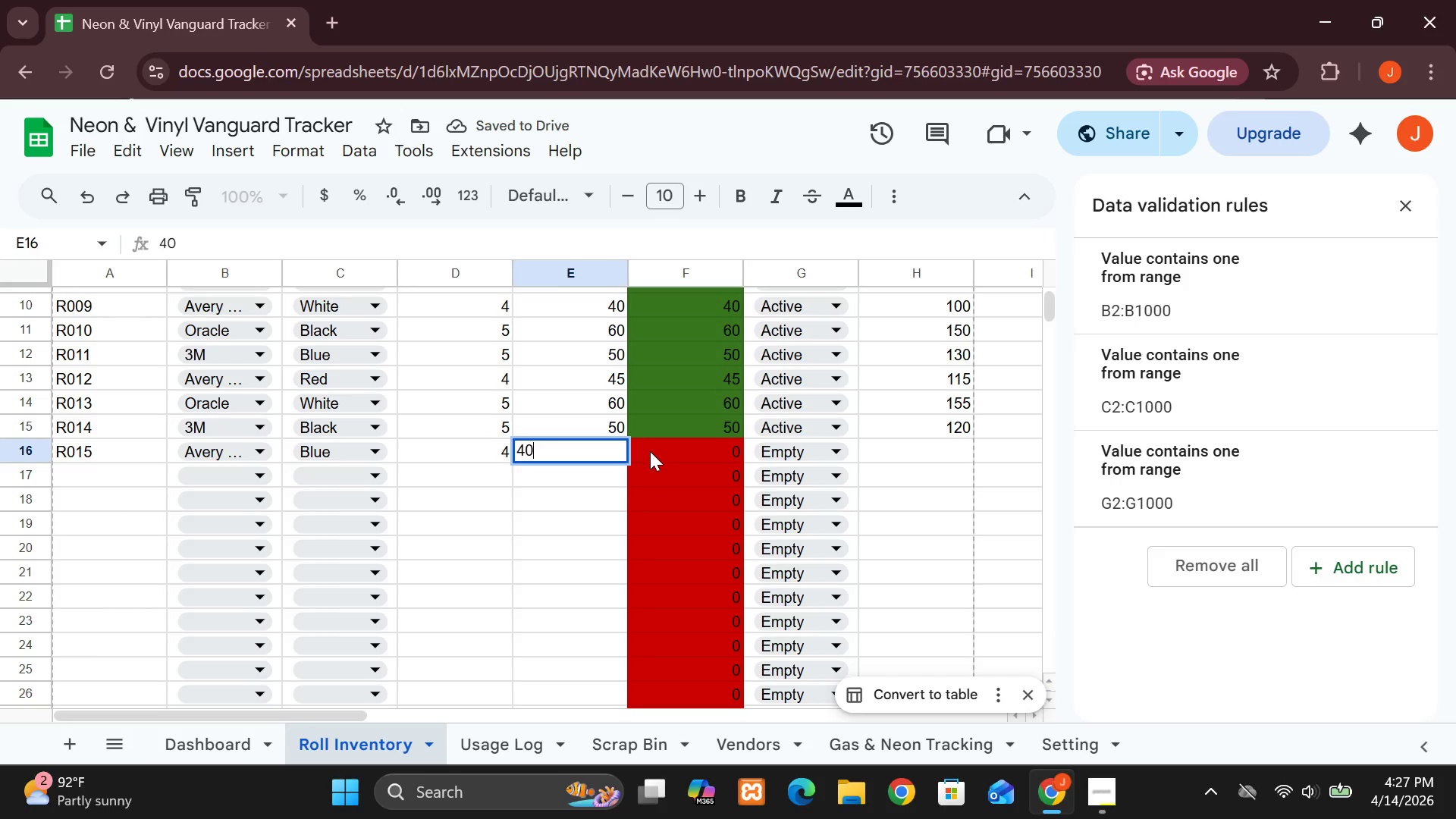 
left_click([650, 451])
 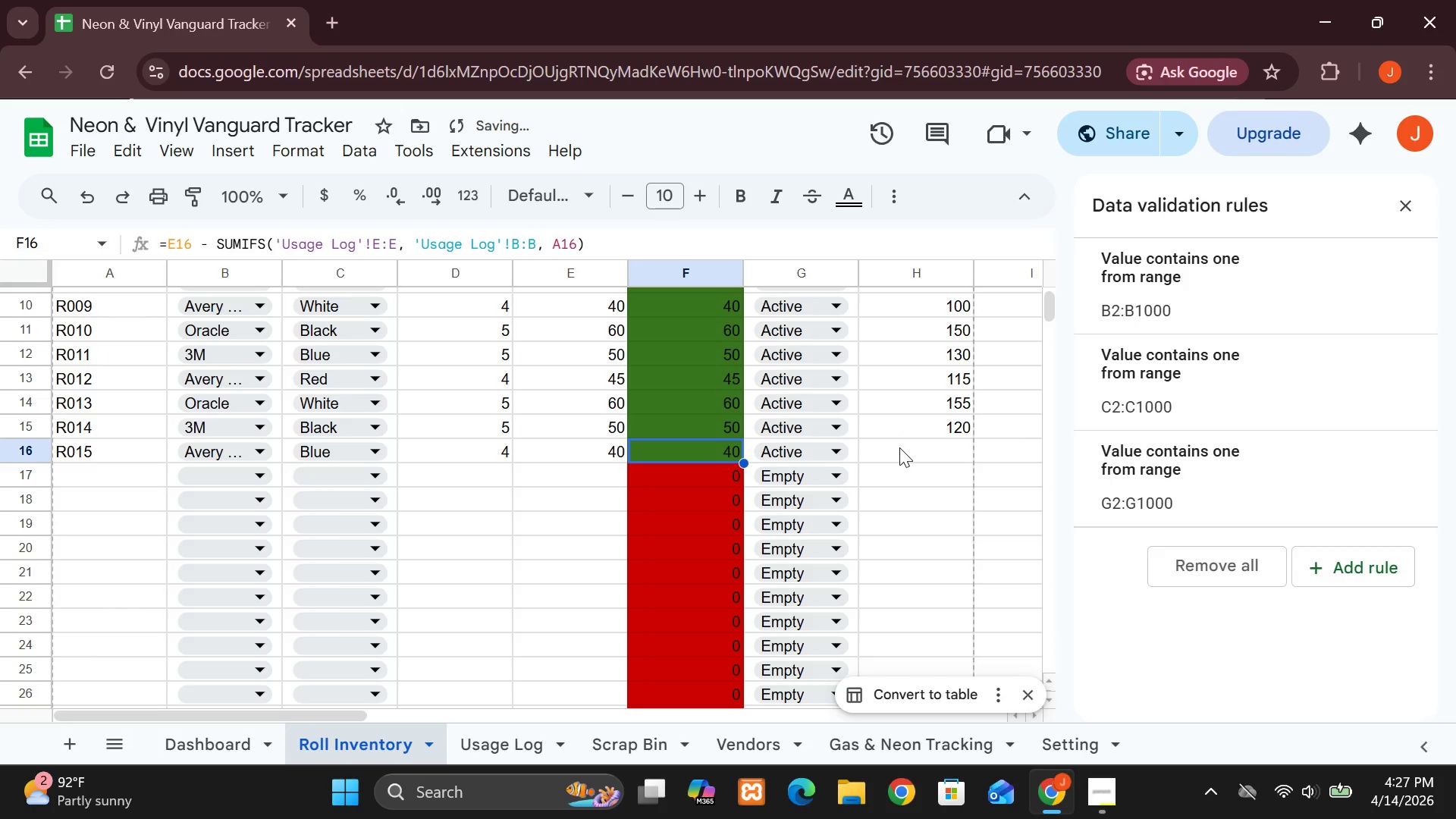 
left_click([901, 447])
 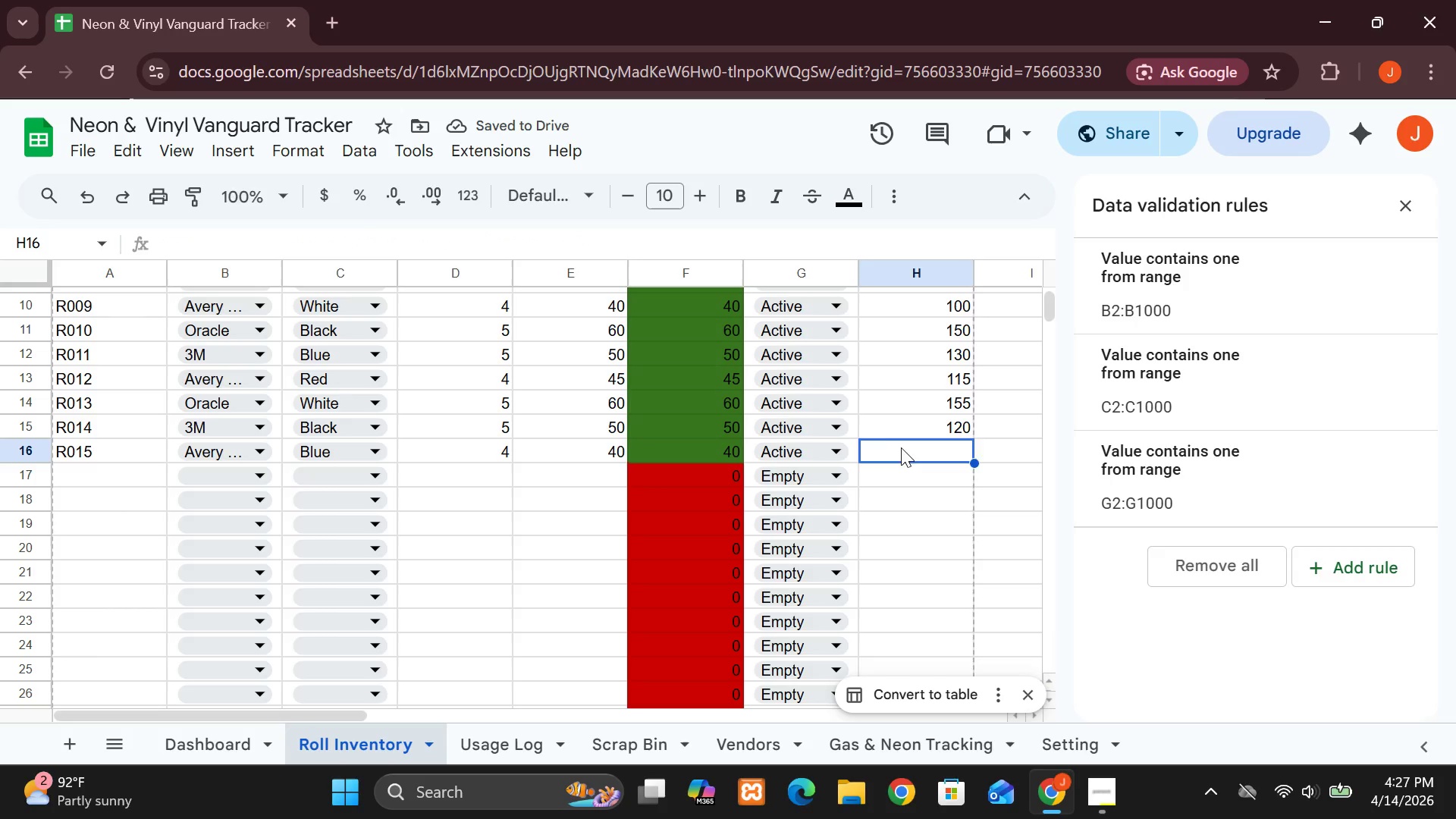 
type(100)
 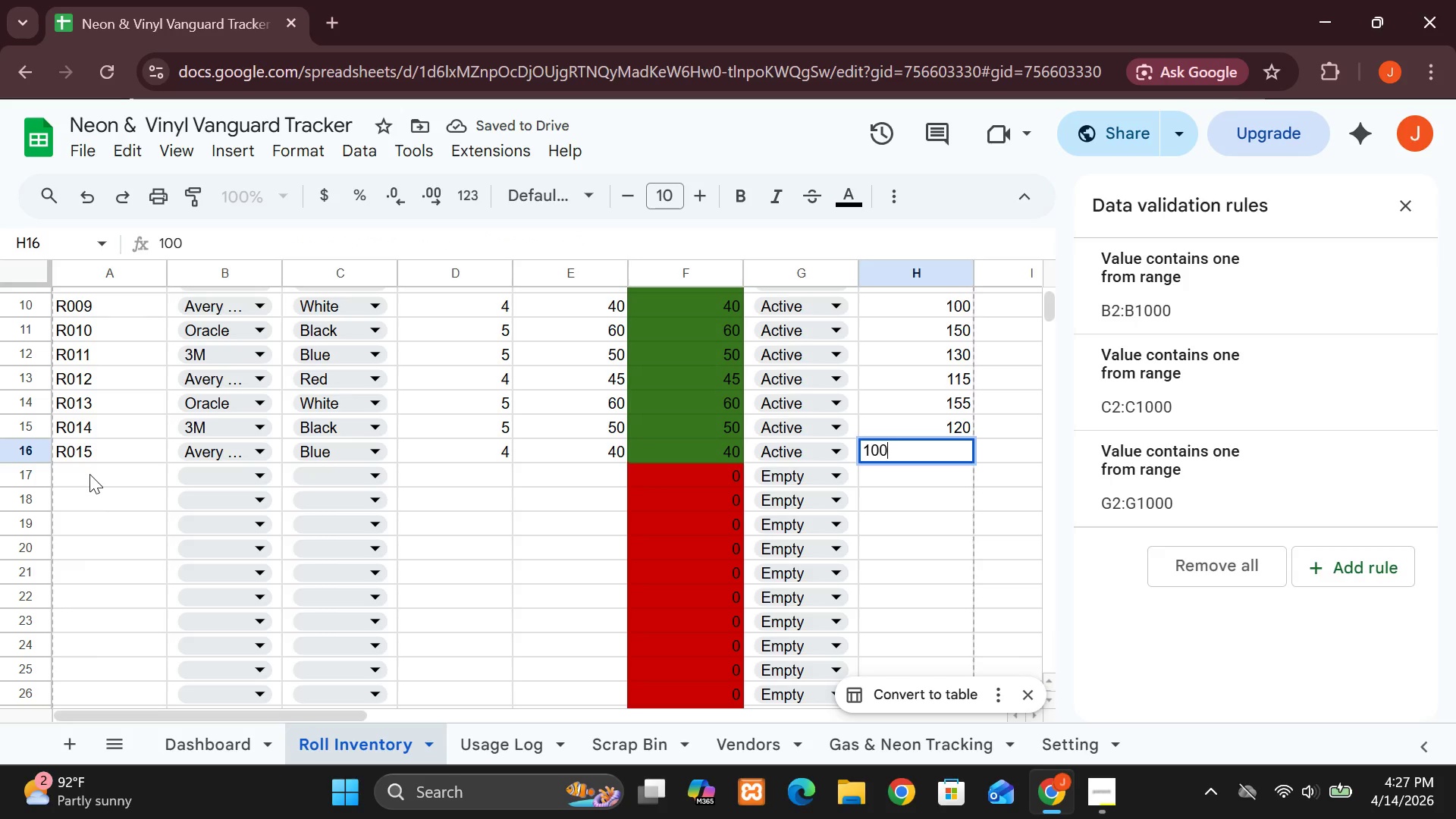 
left_click([89, 474])
 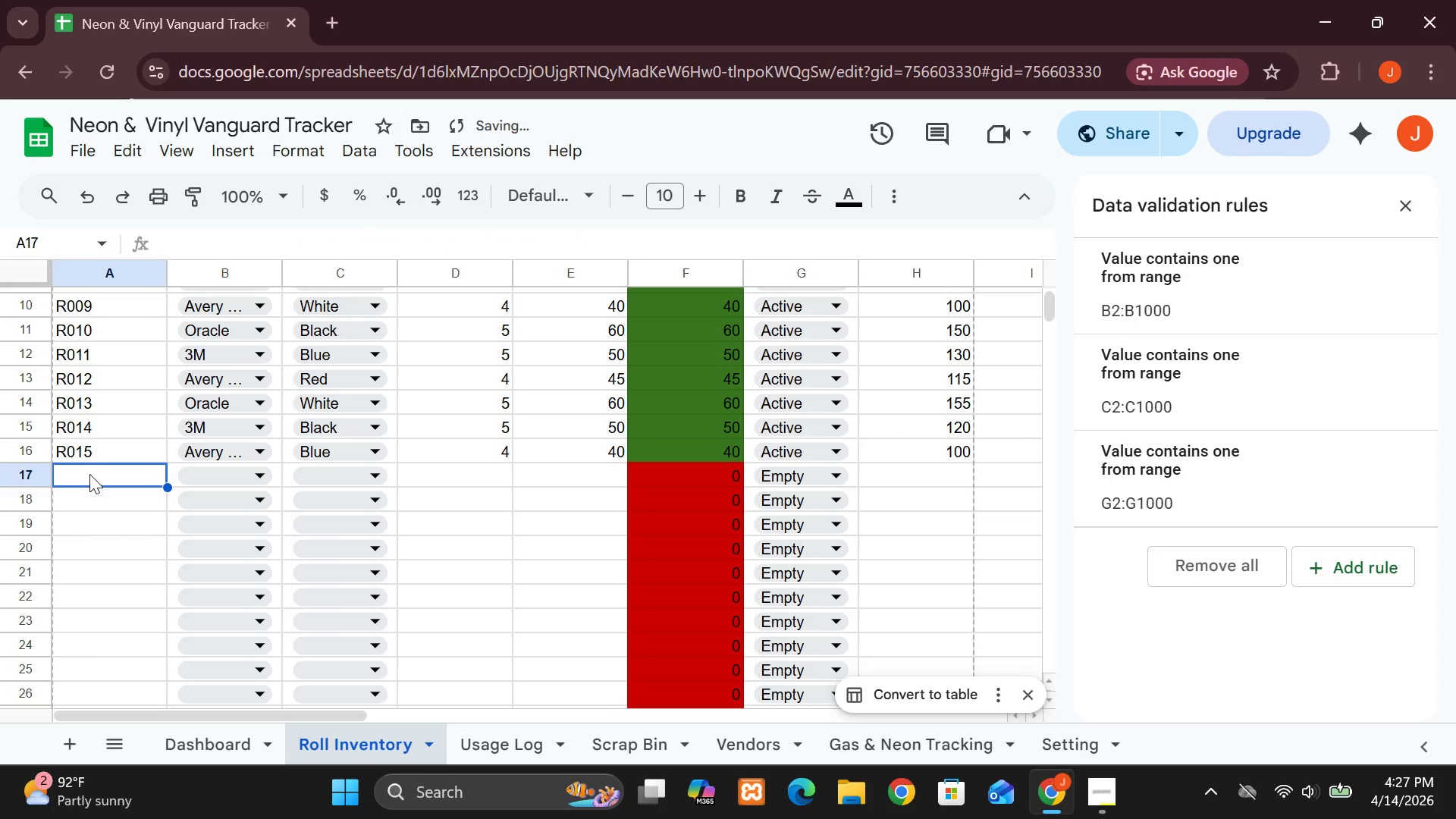 
type(Ro)
key(Backspace)
type(0)
key(Backspace)
key(Backspace)
type(016)
 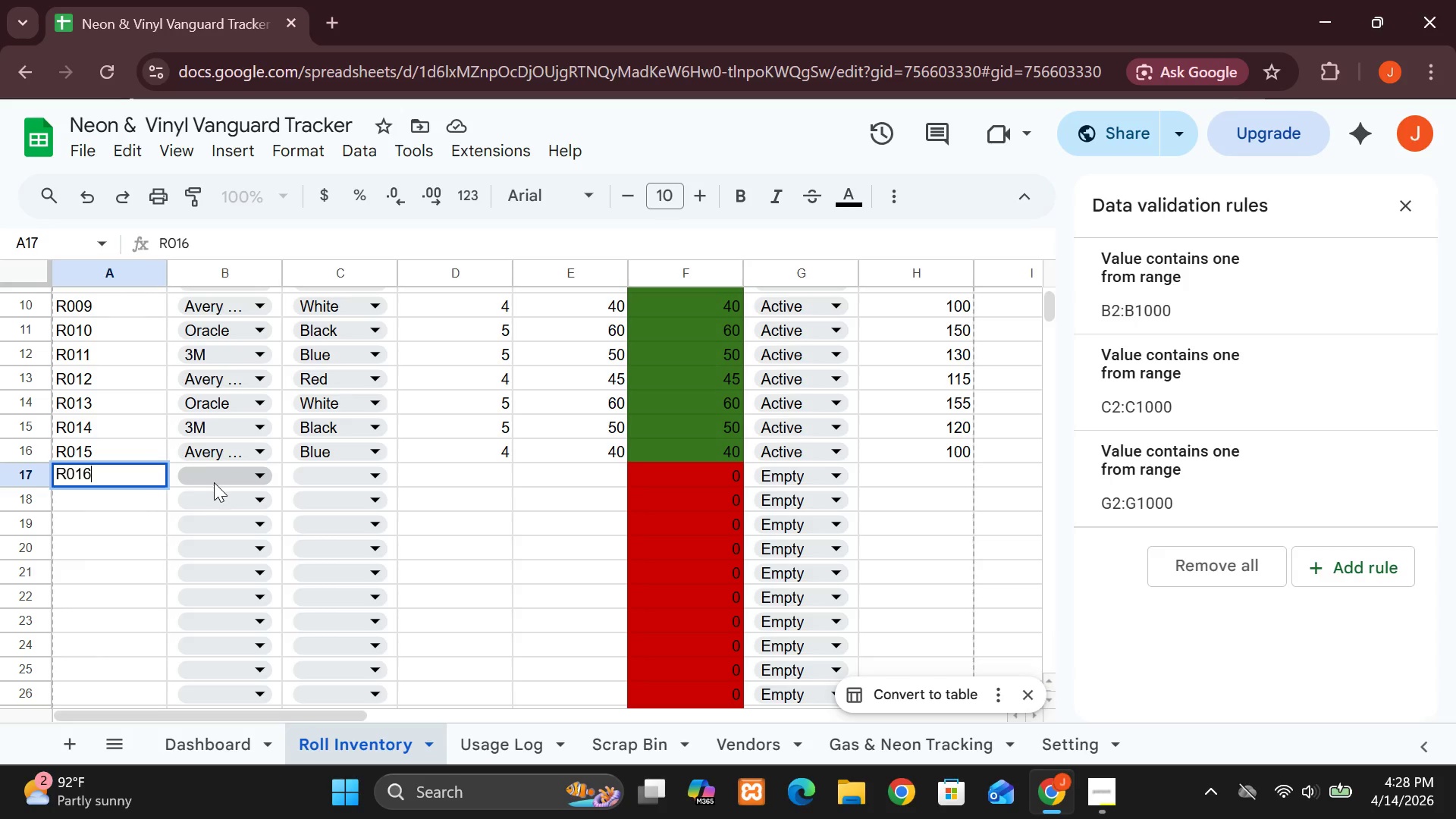 
left_click([214, 482])
 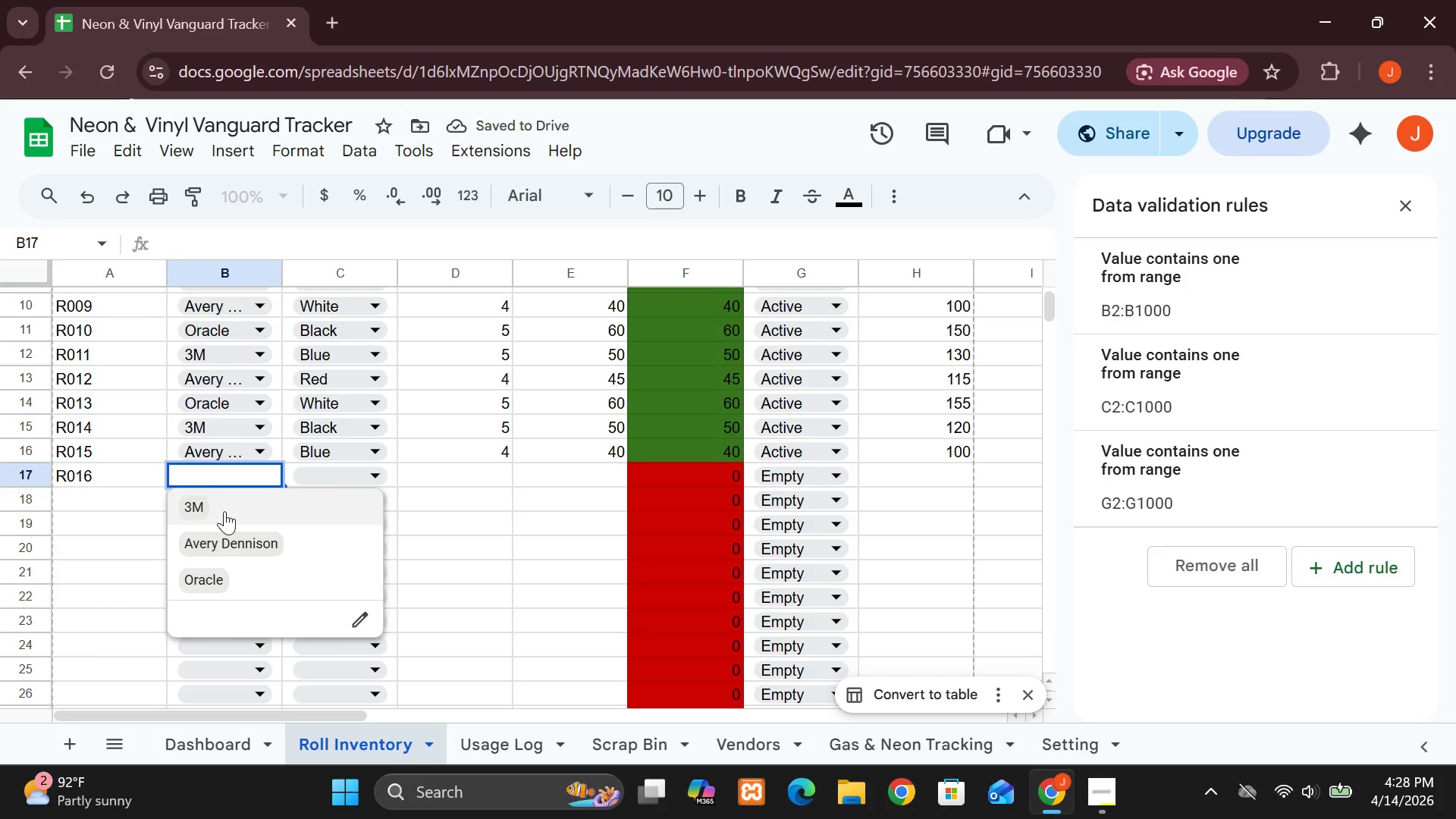 
left_click([208, 576])
 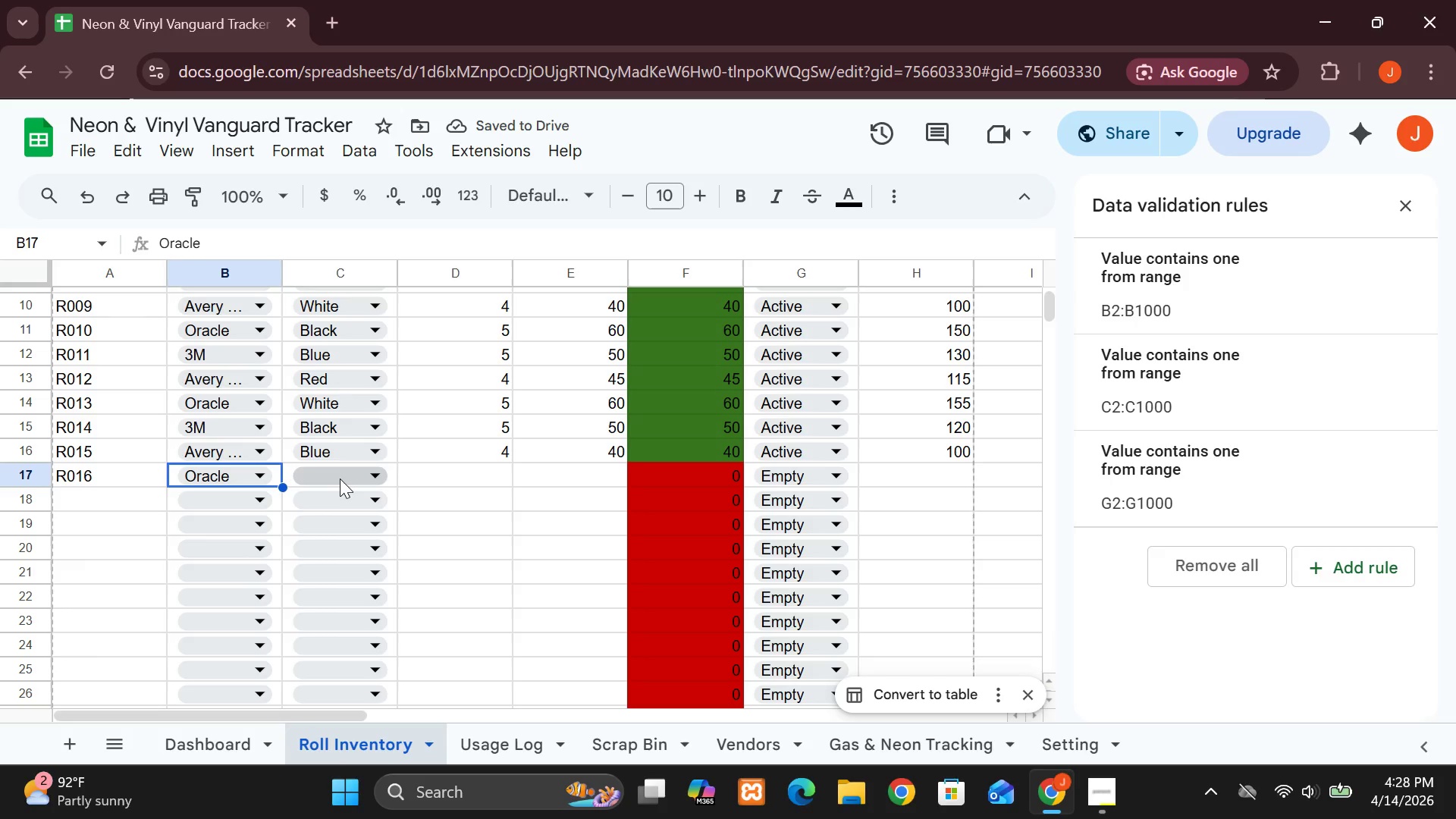 
left_click([340, 479])
 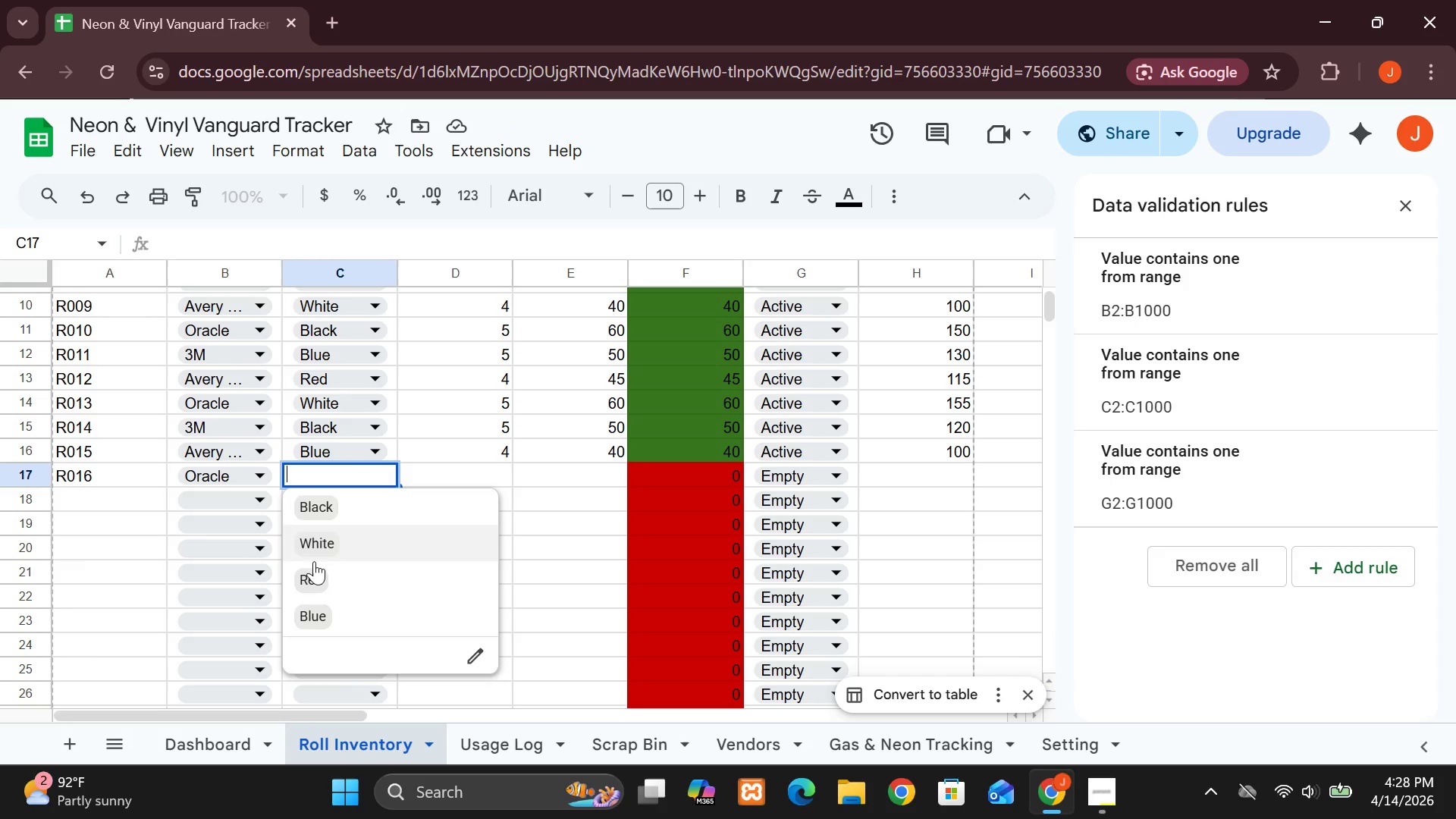 
left_click([314, 575])
 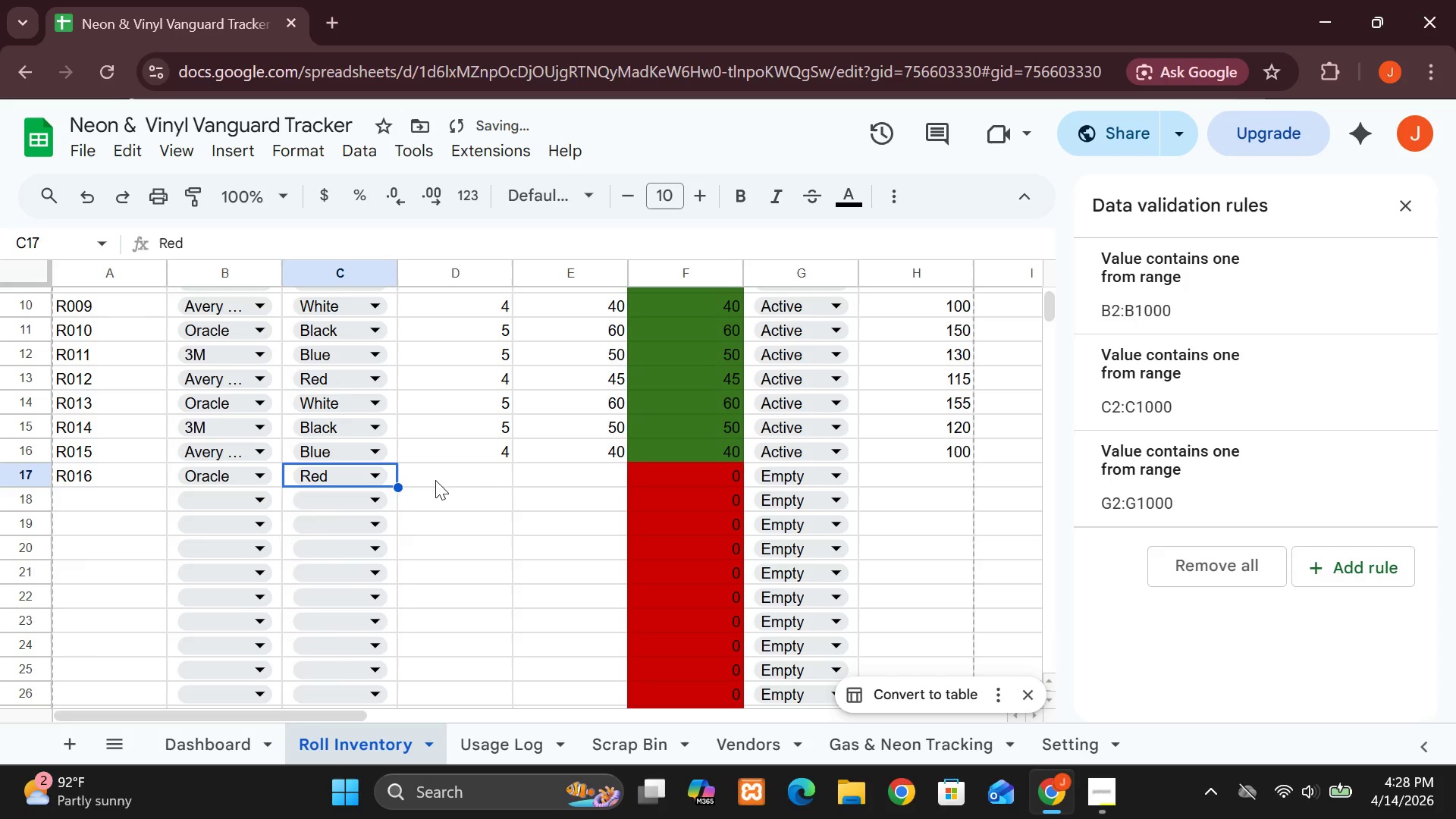 
left_click([435, 480])
 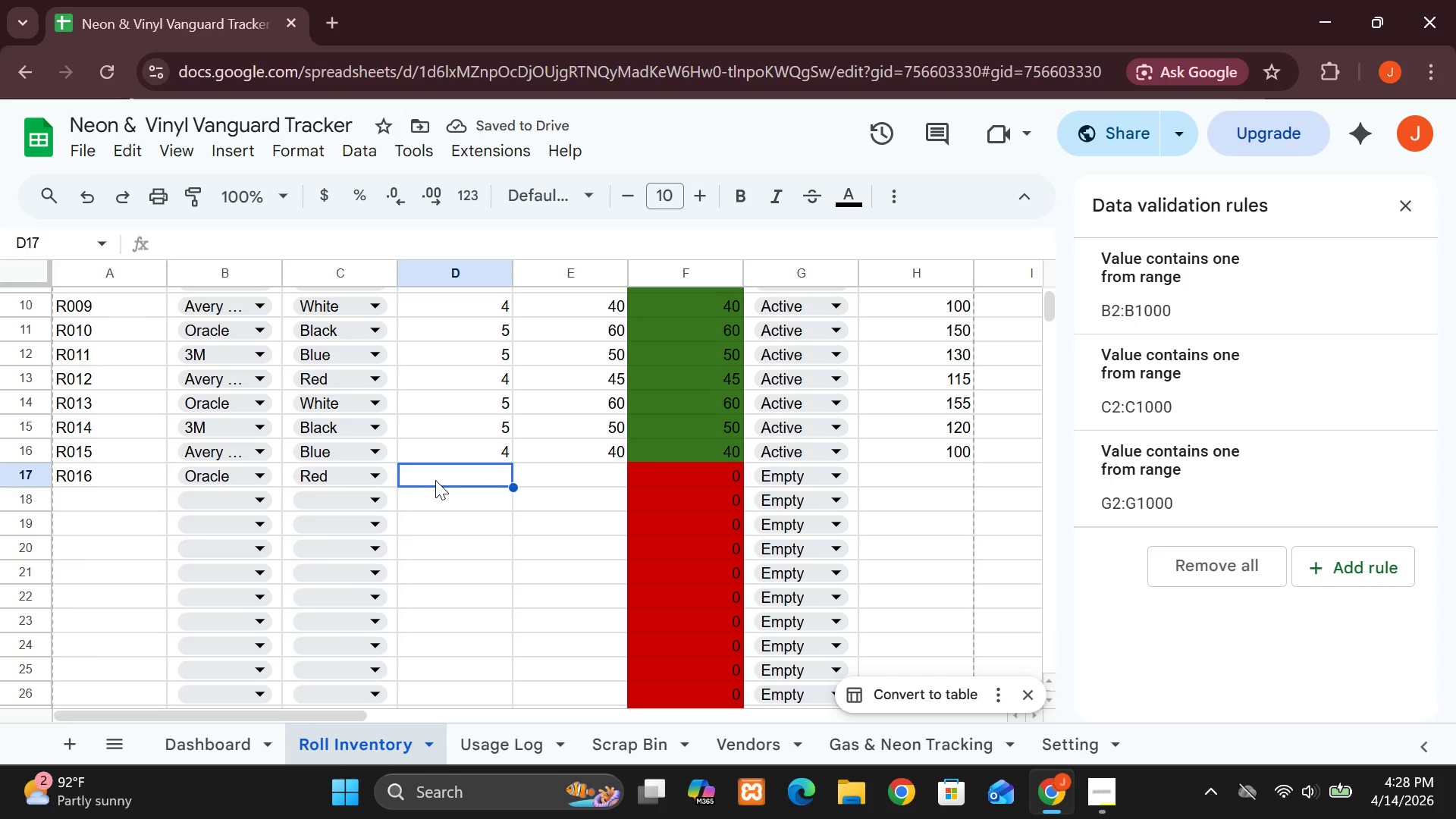 
key(5)
 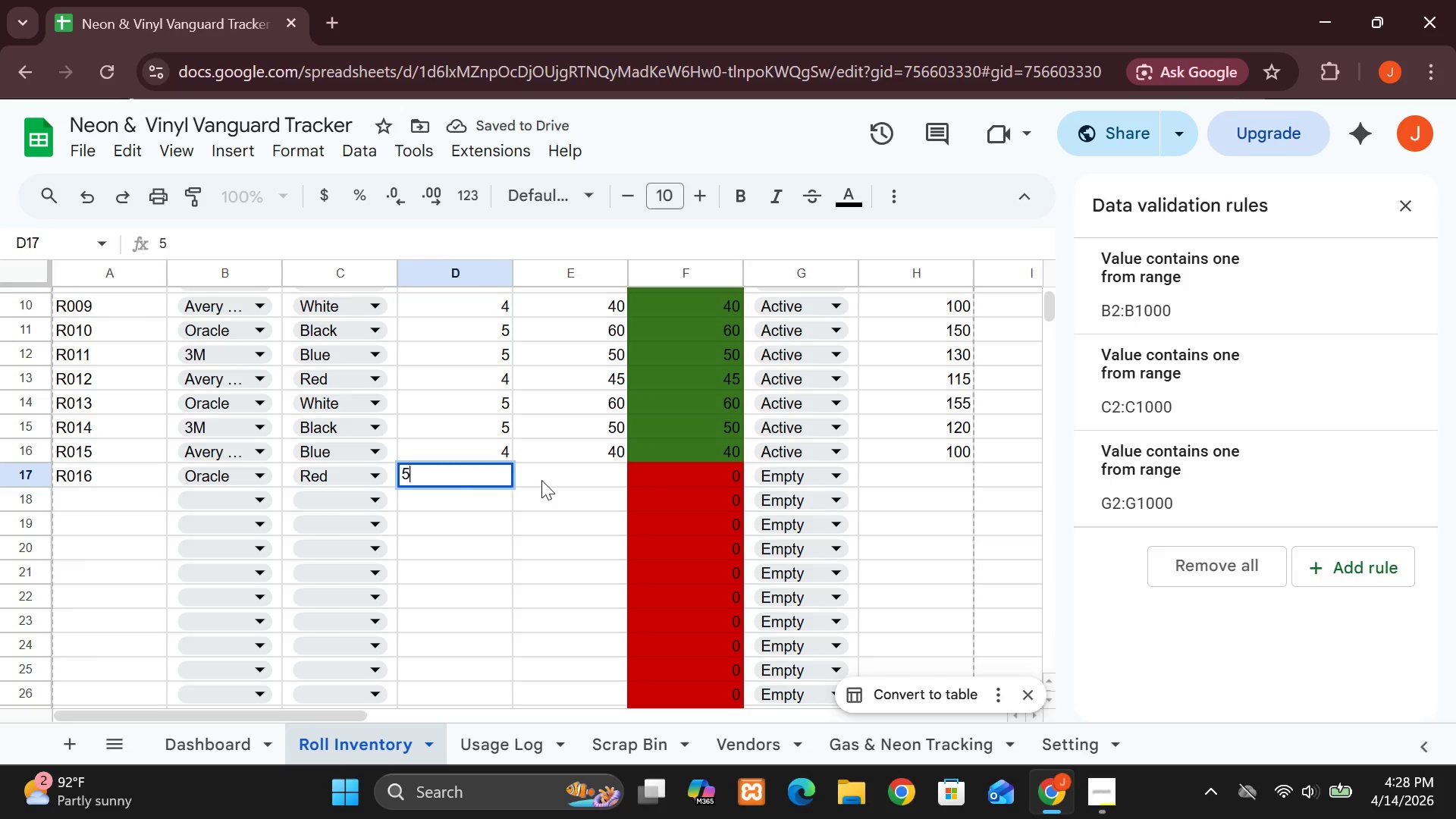 
left_click([541, 480])
 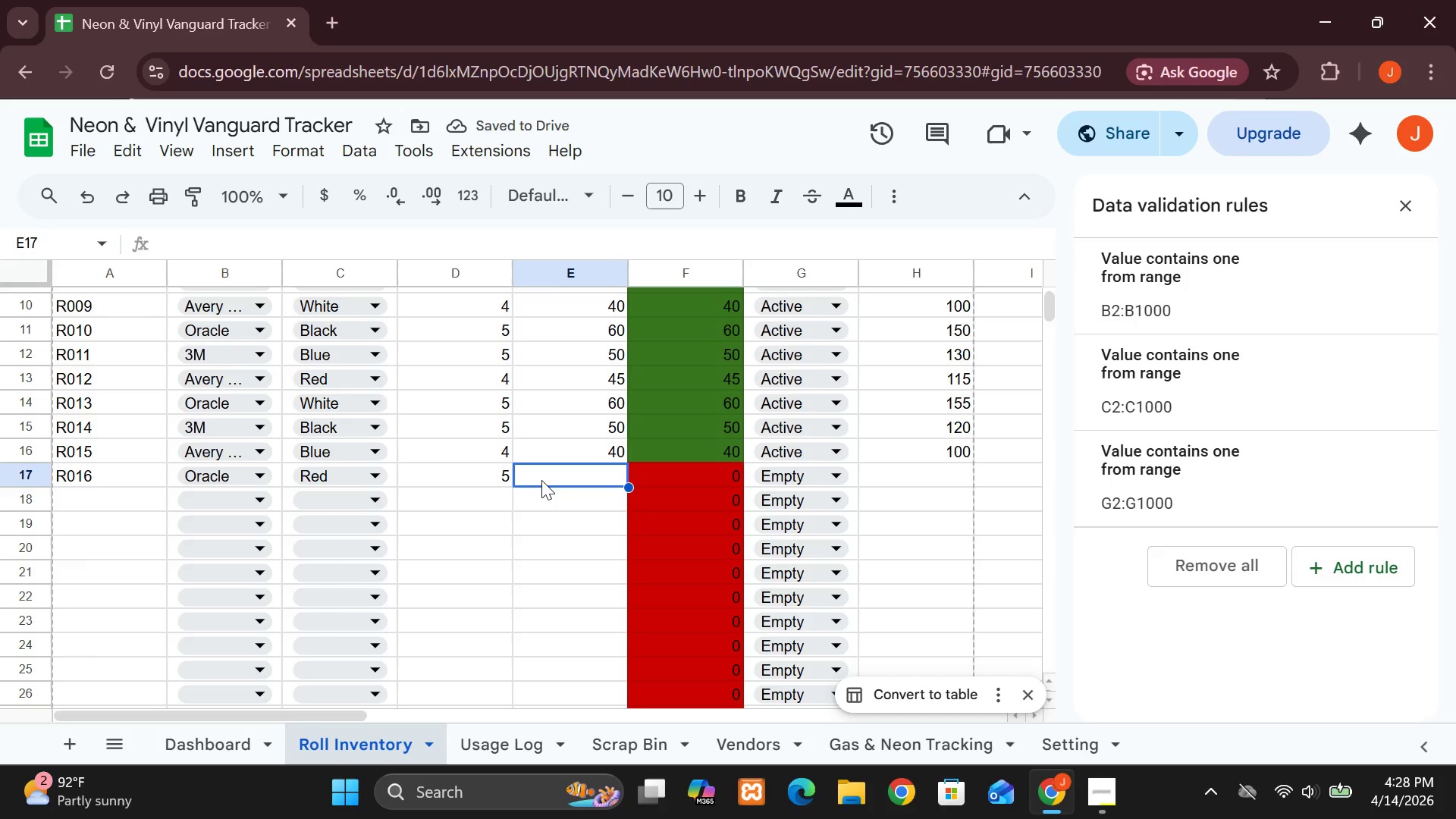 
type(60)
 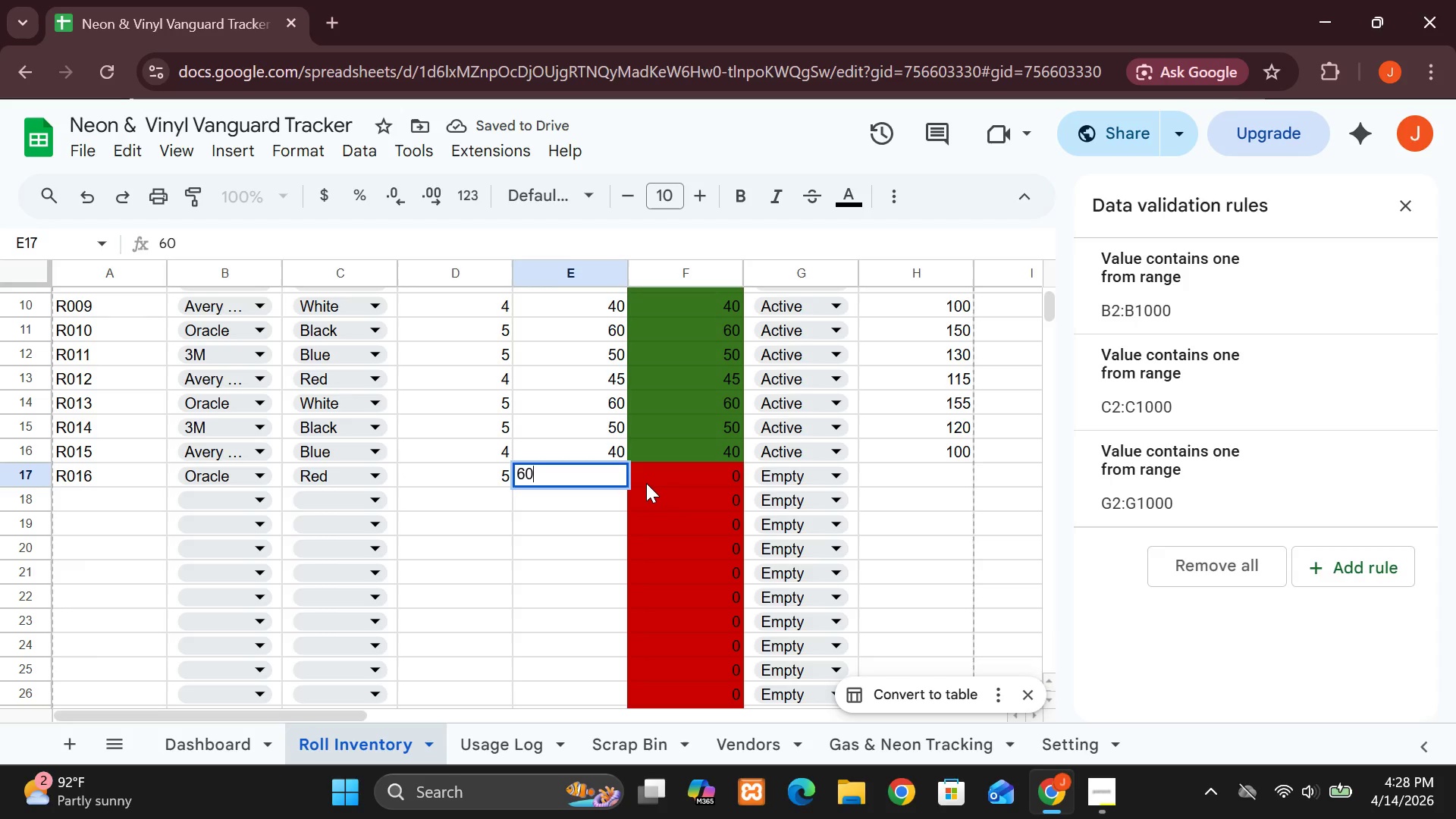 
left_click([646, 483])
 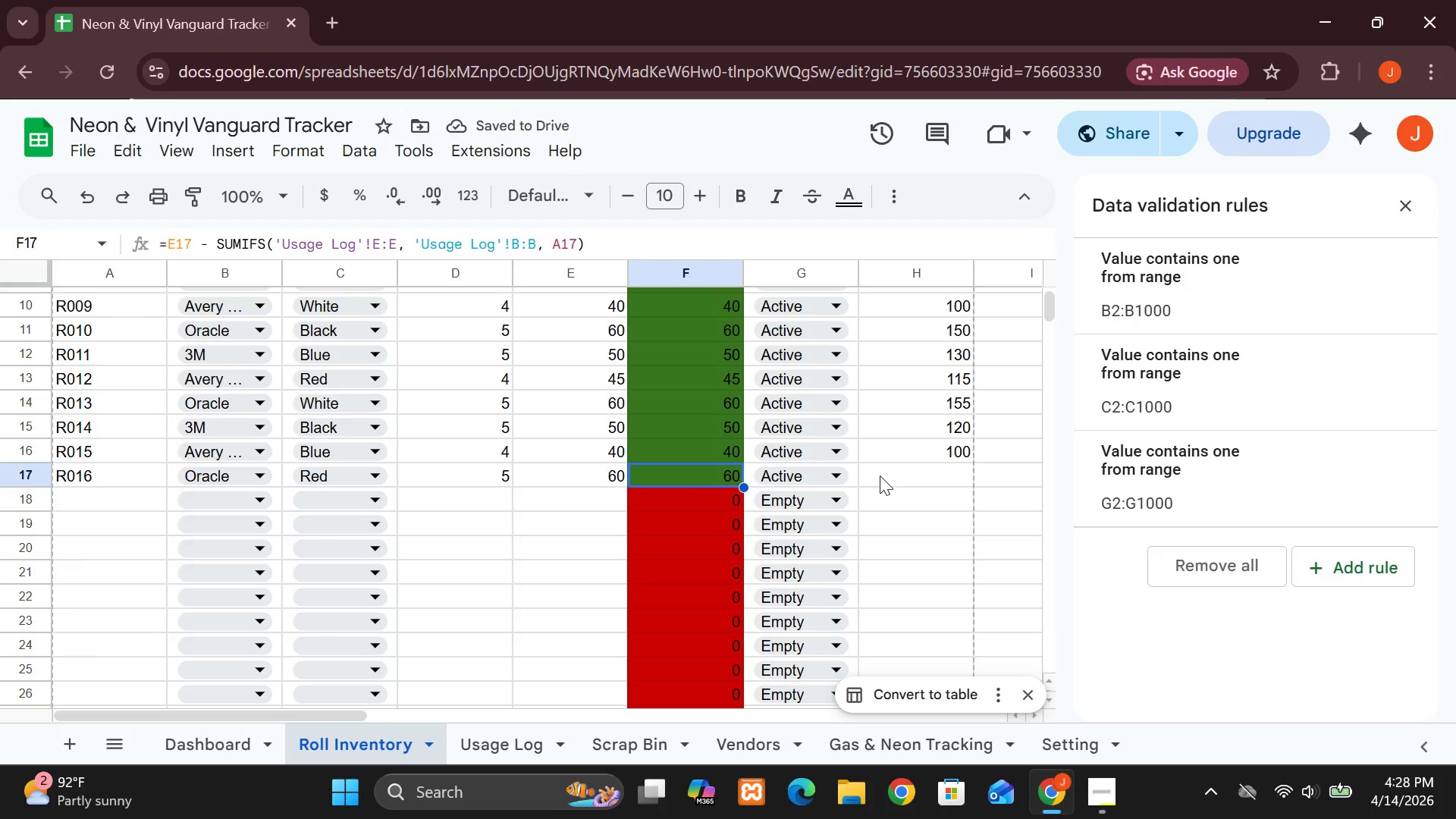 
left_click([880, 475])
 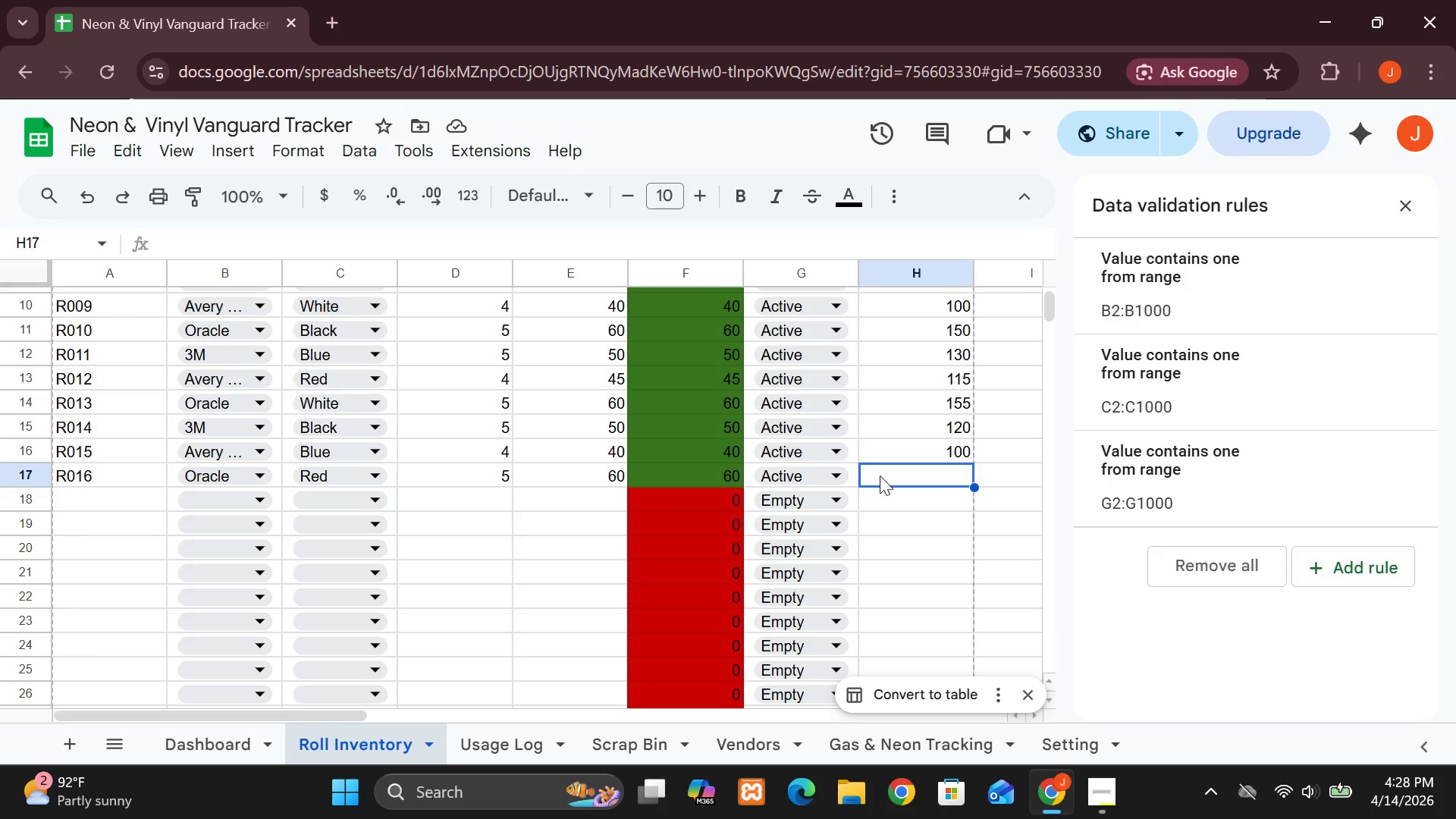 
wait(10.34)
 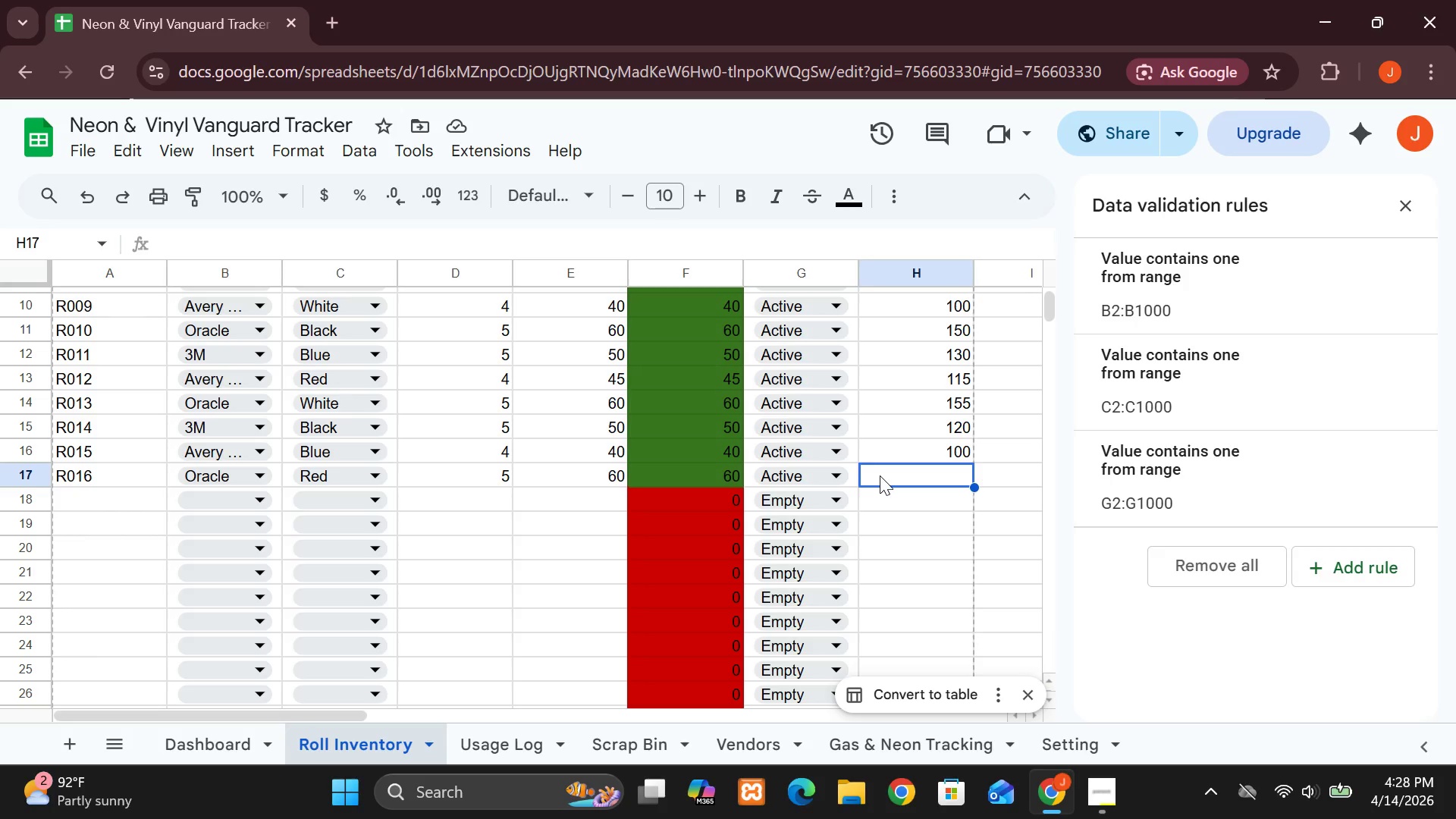 
type(150)
 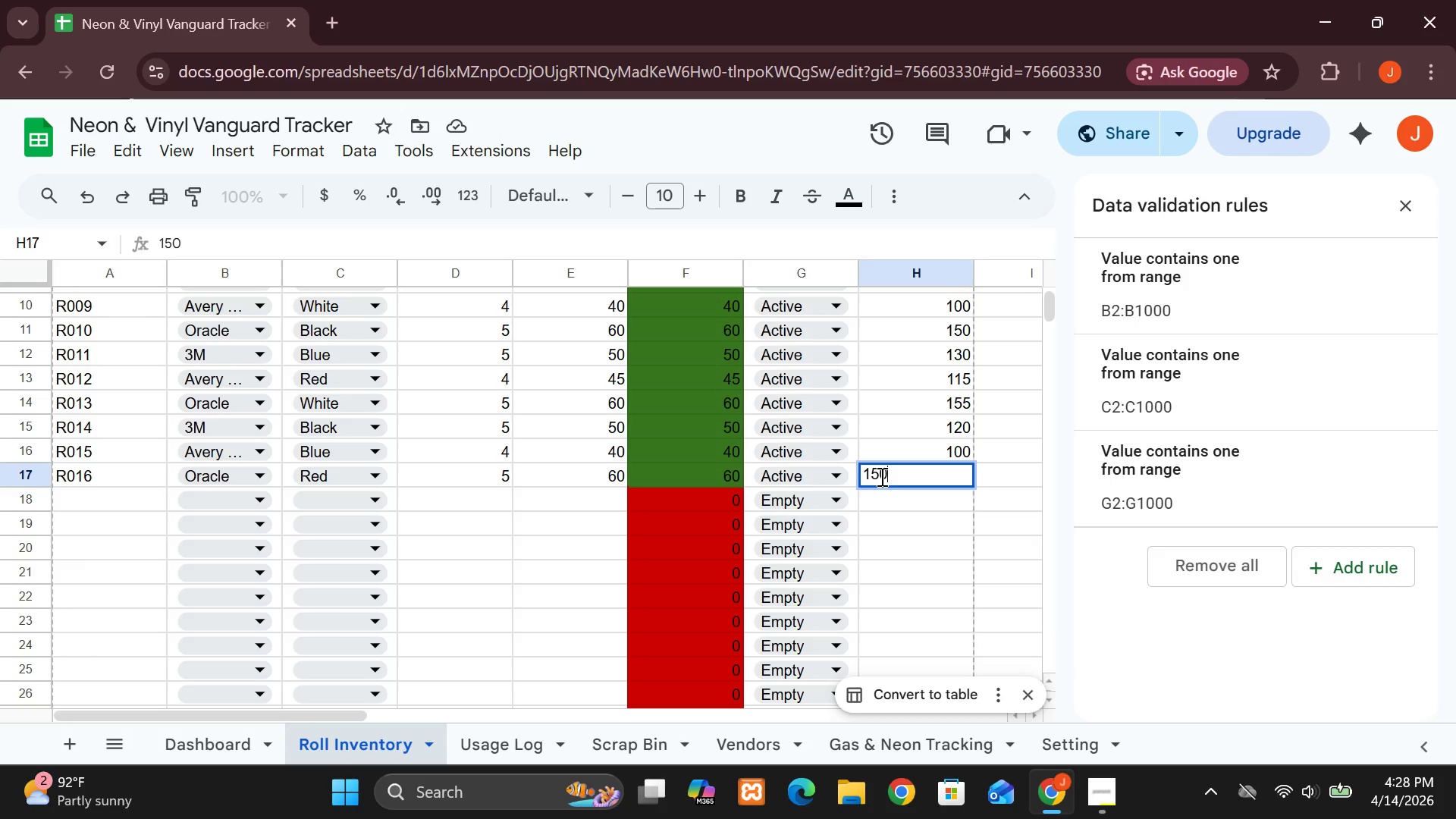 
key(Enter)
 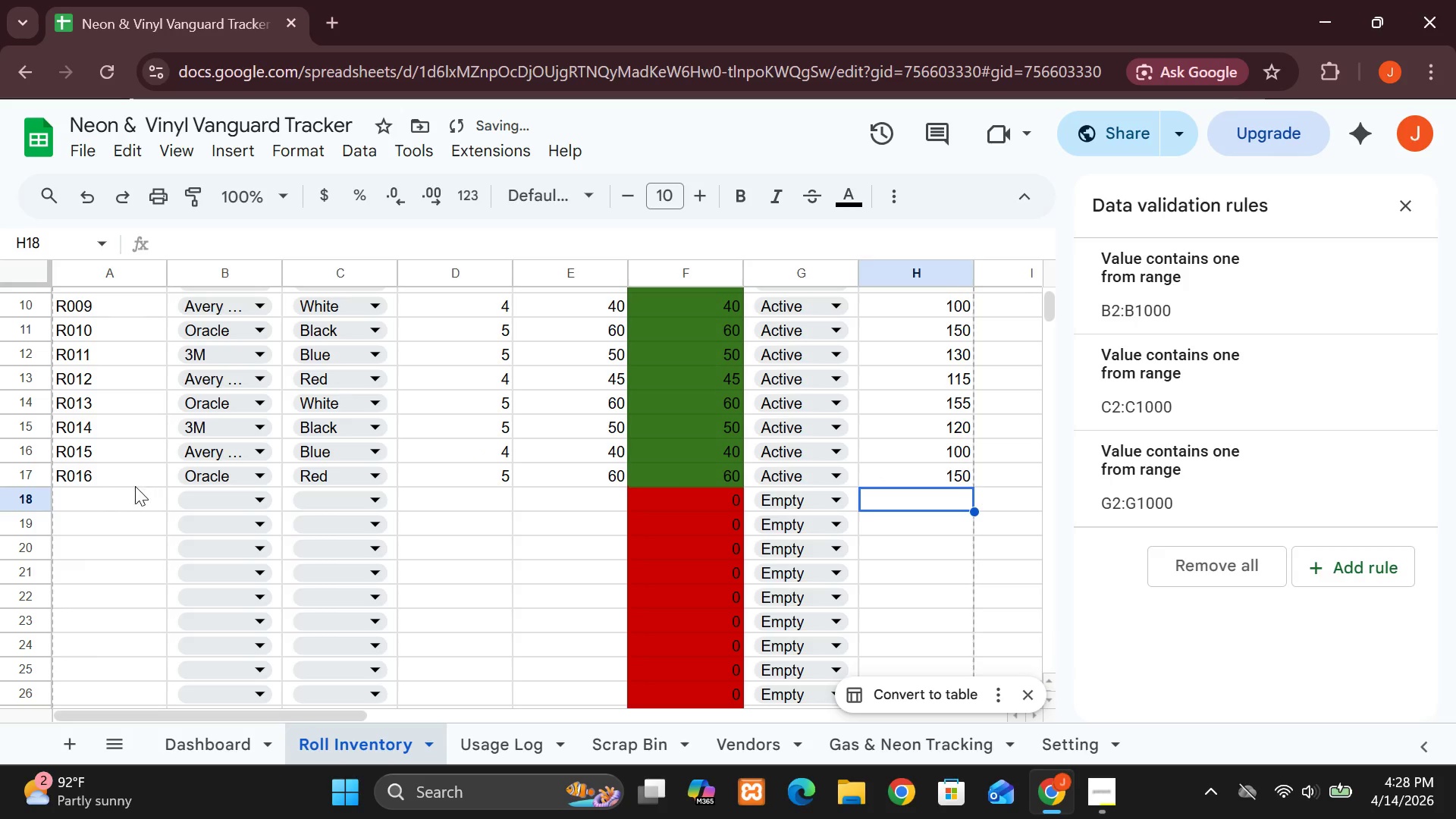 
left_click([134, 491])
 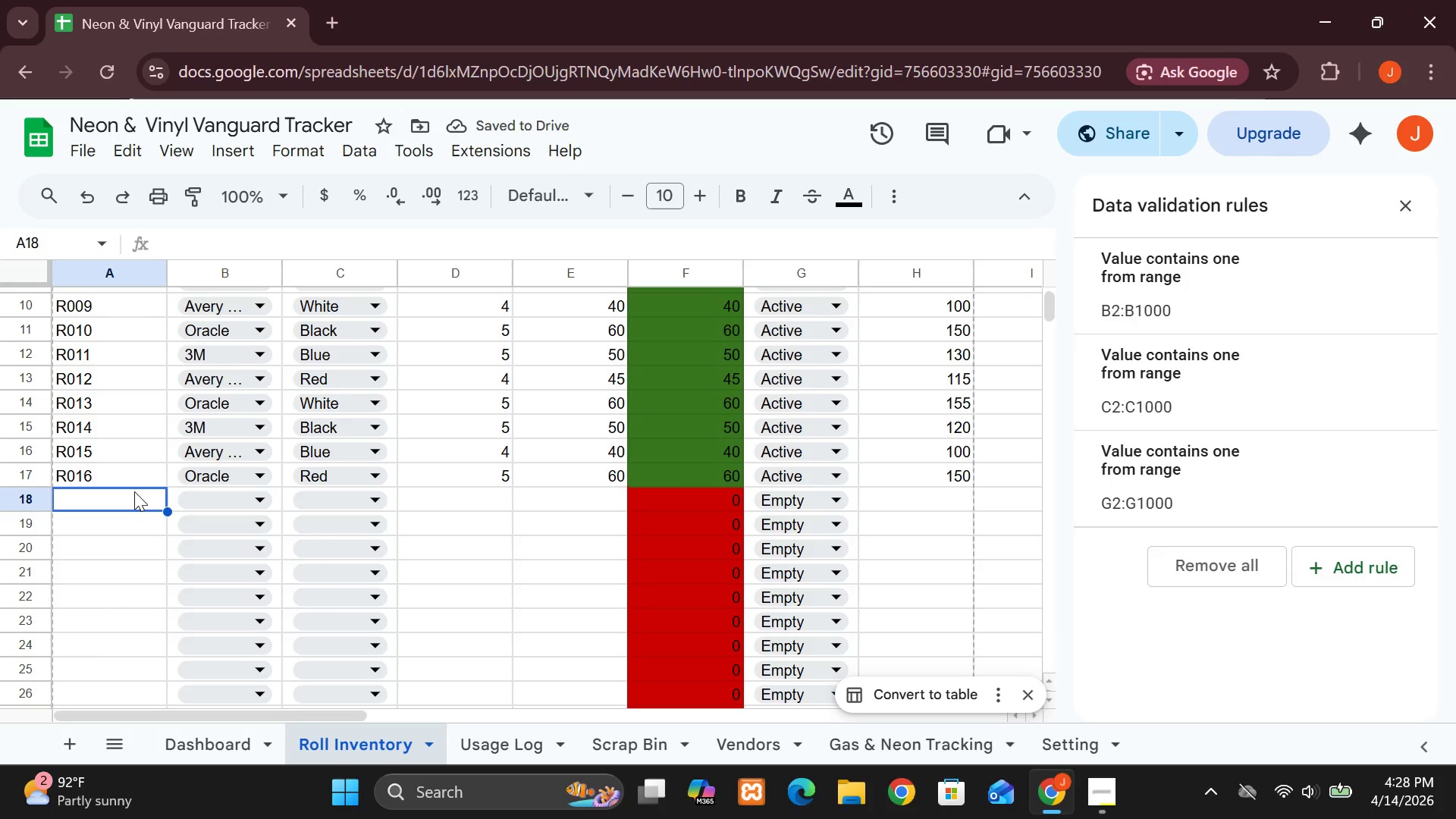 
hold_key(key=ShiftLeft, duration=0.88)
 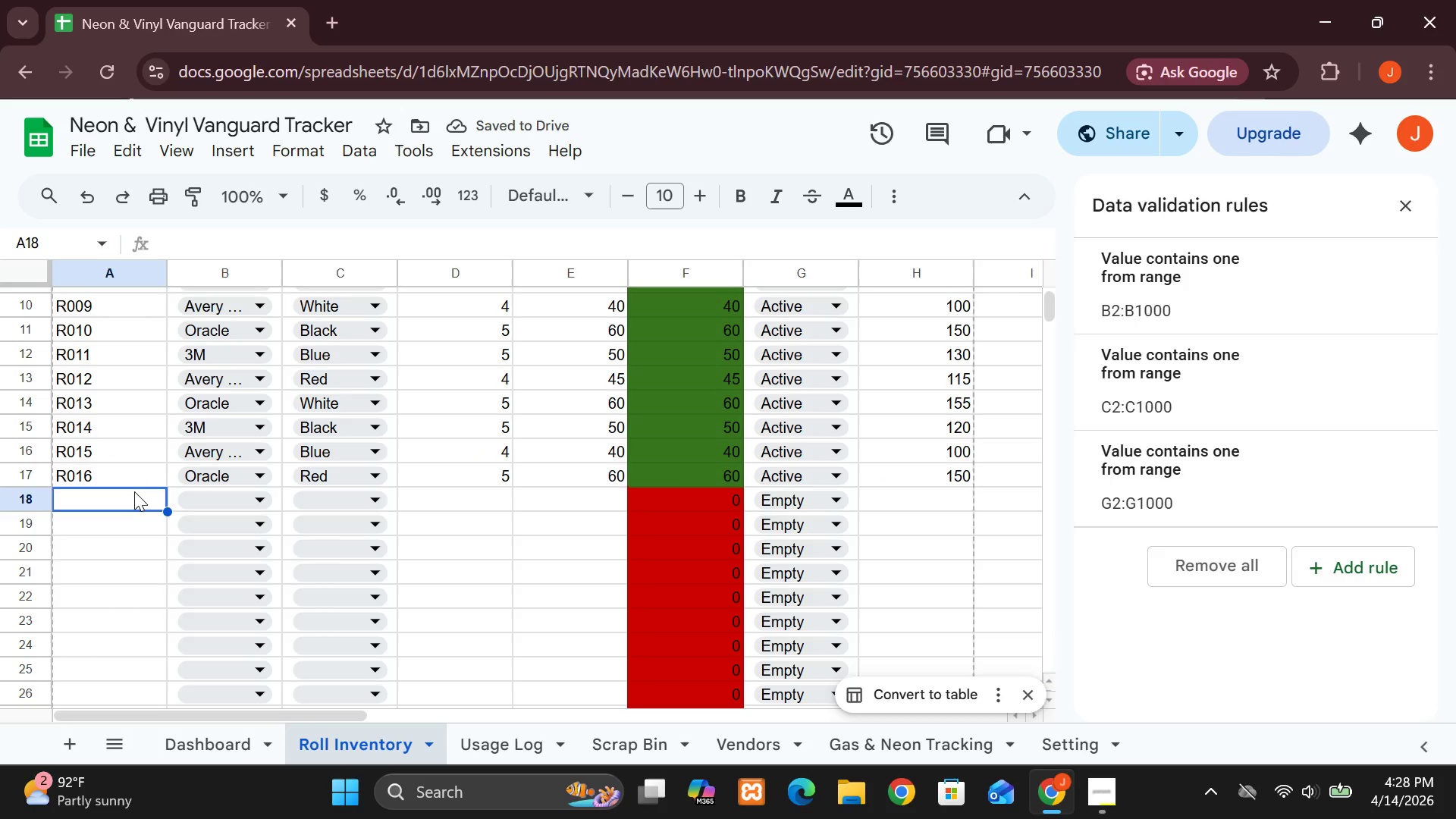 
type(R017)
 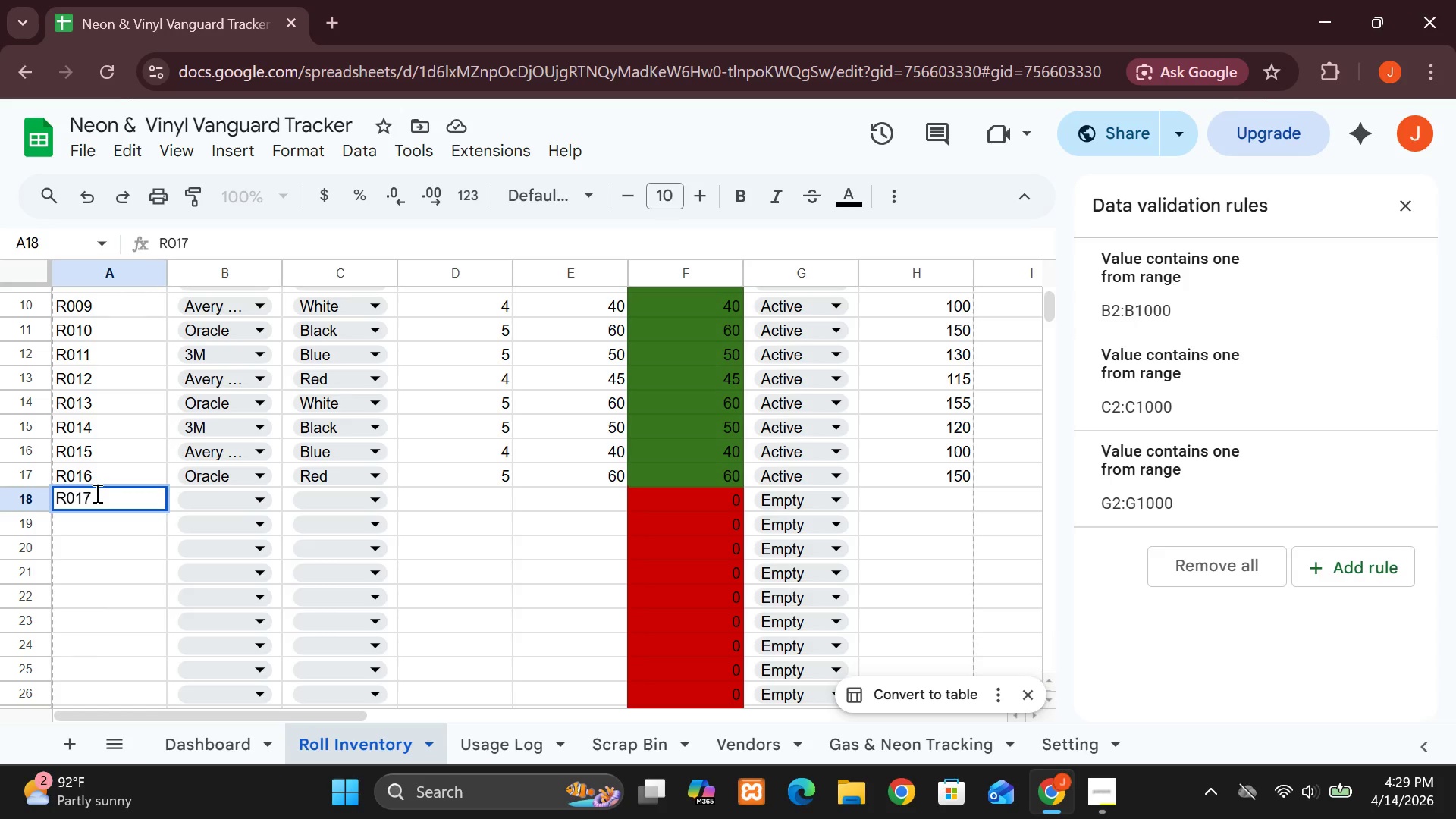 
wait(6.19)
 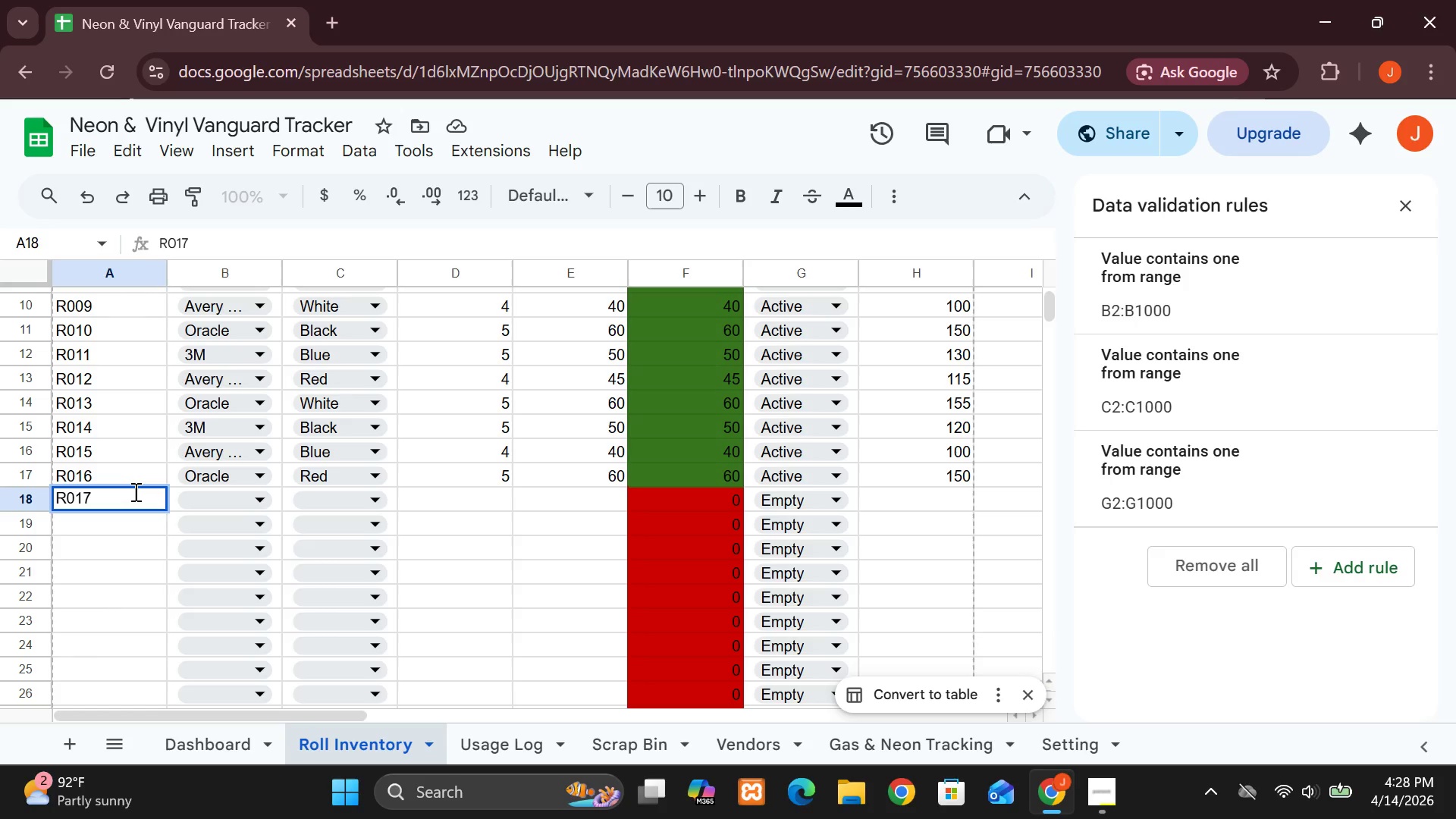 
left_click([212, 507])
 